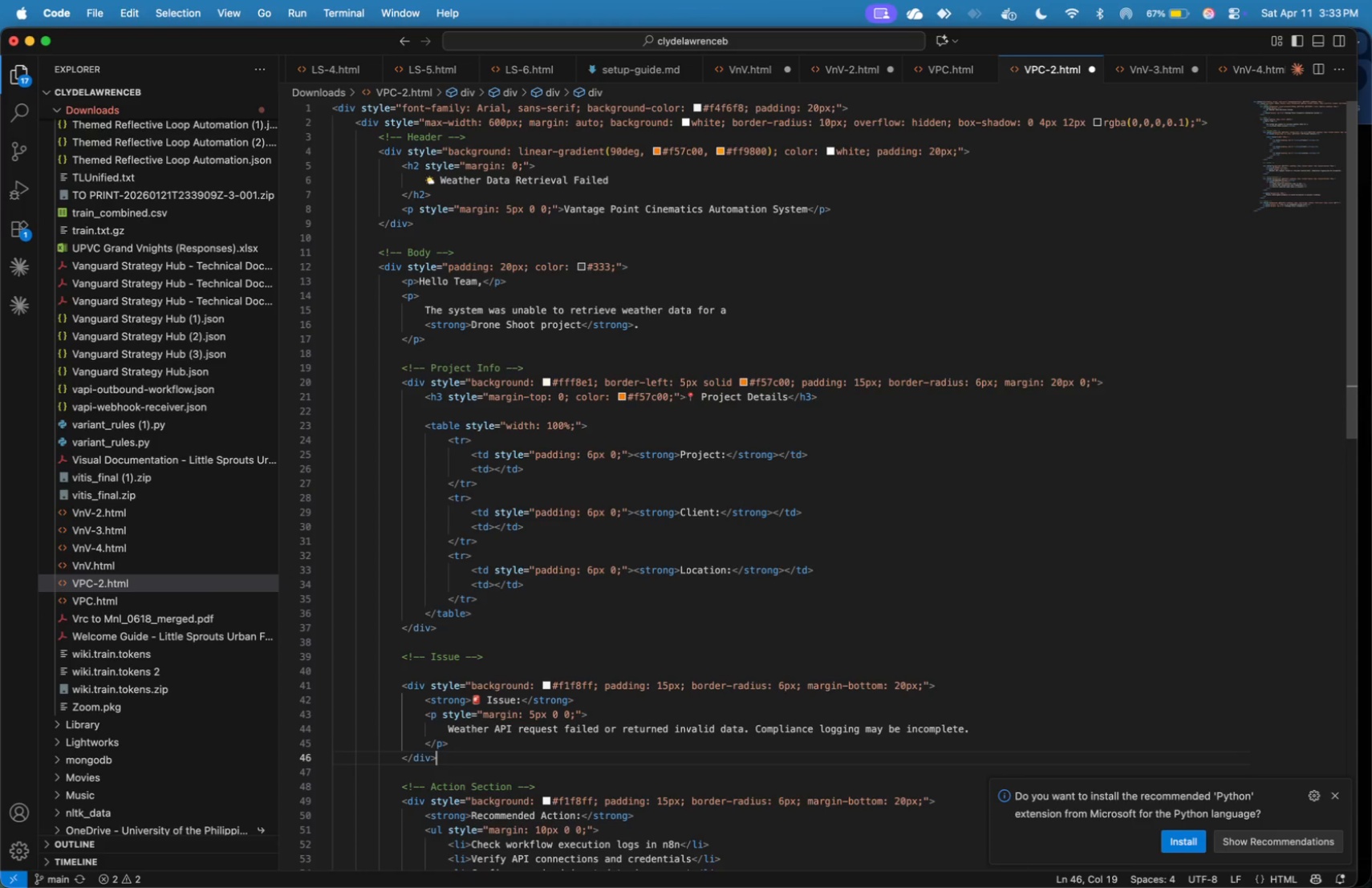 
wait(11.11)
 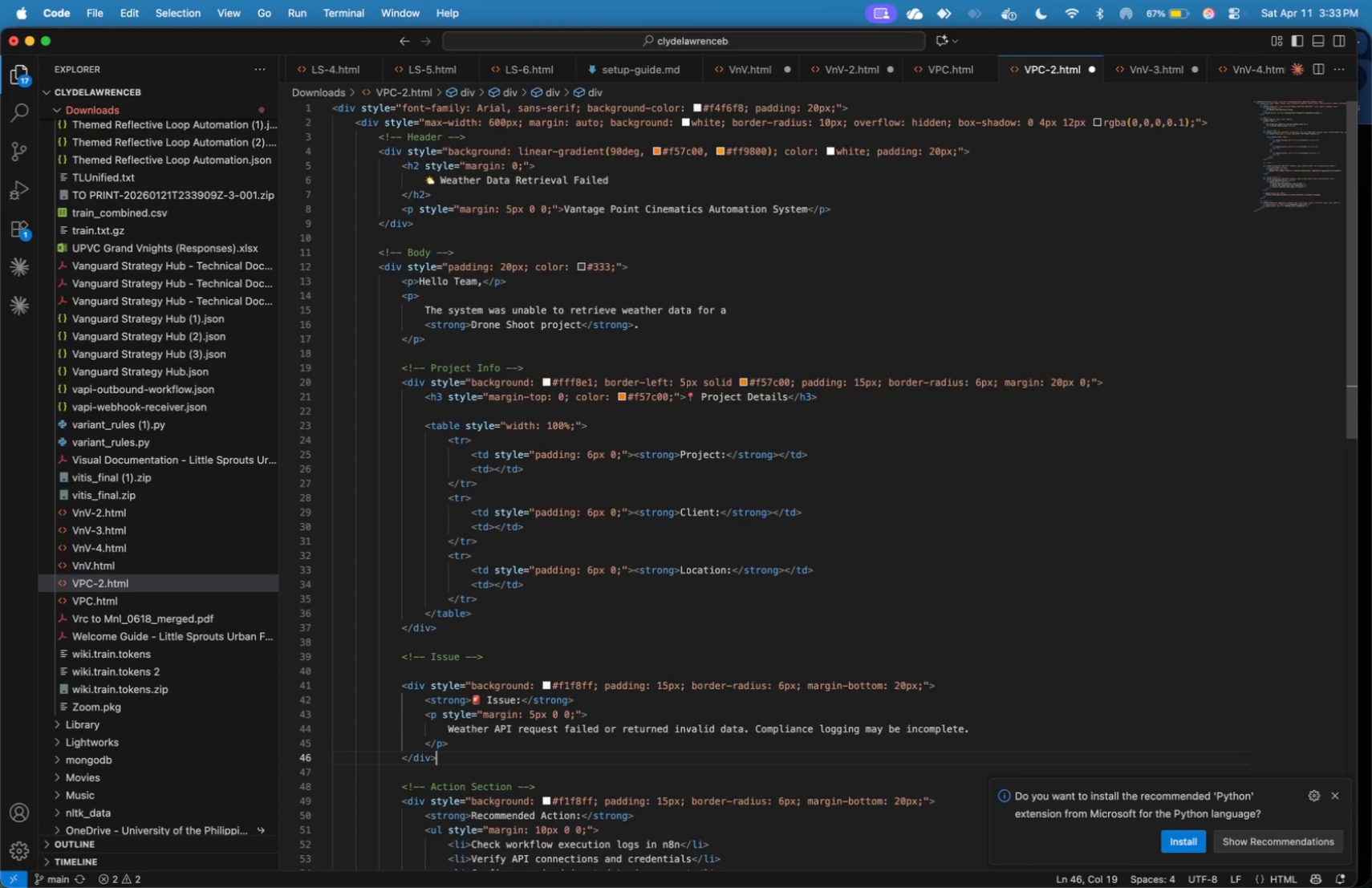 
key(ArrowDown)
 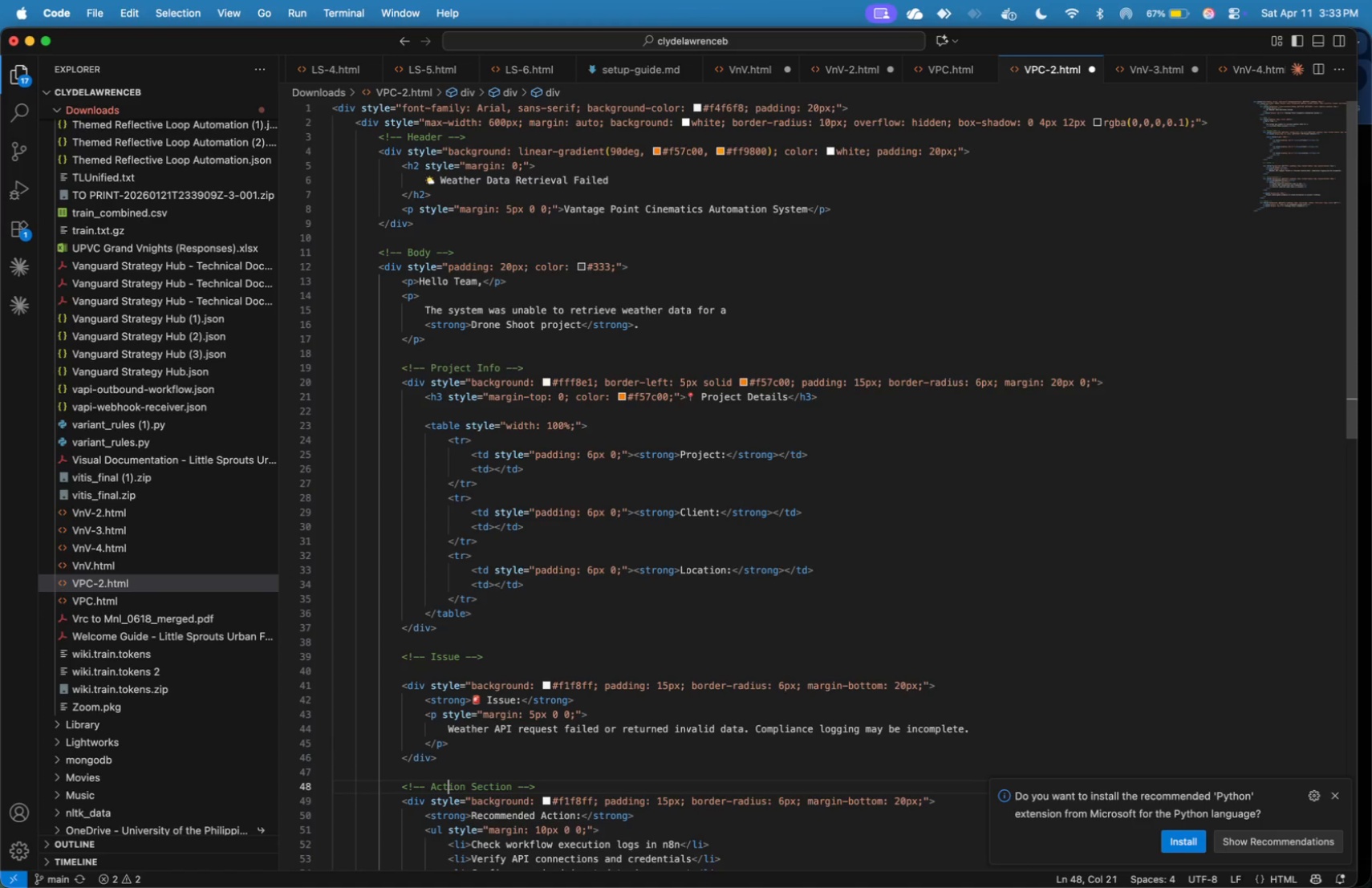 
hold_key(key=ArrowDown, duration=1.5)
 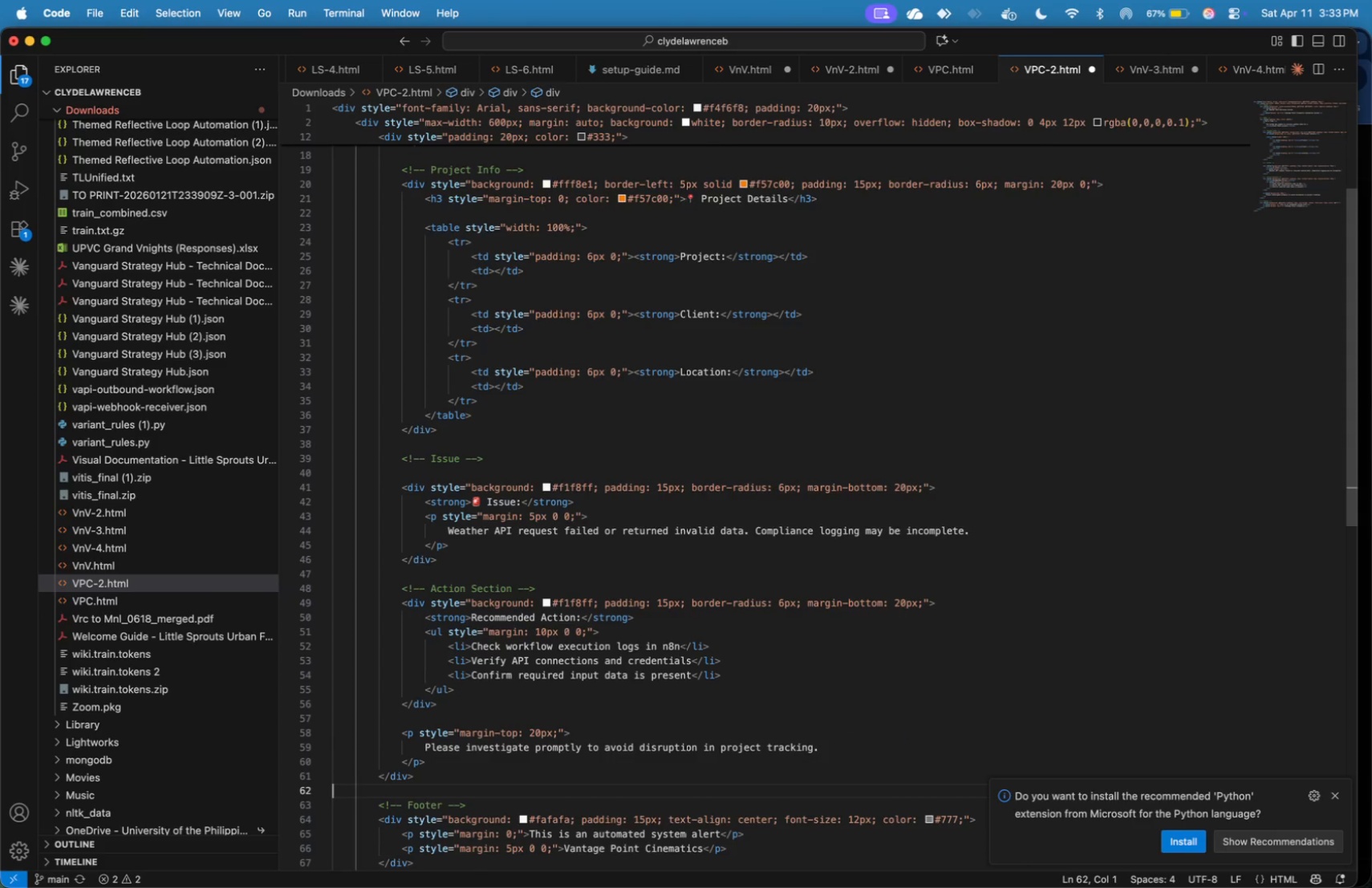 
key(ArrowDown)
 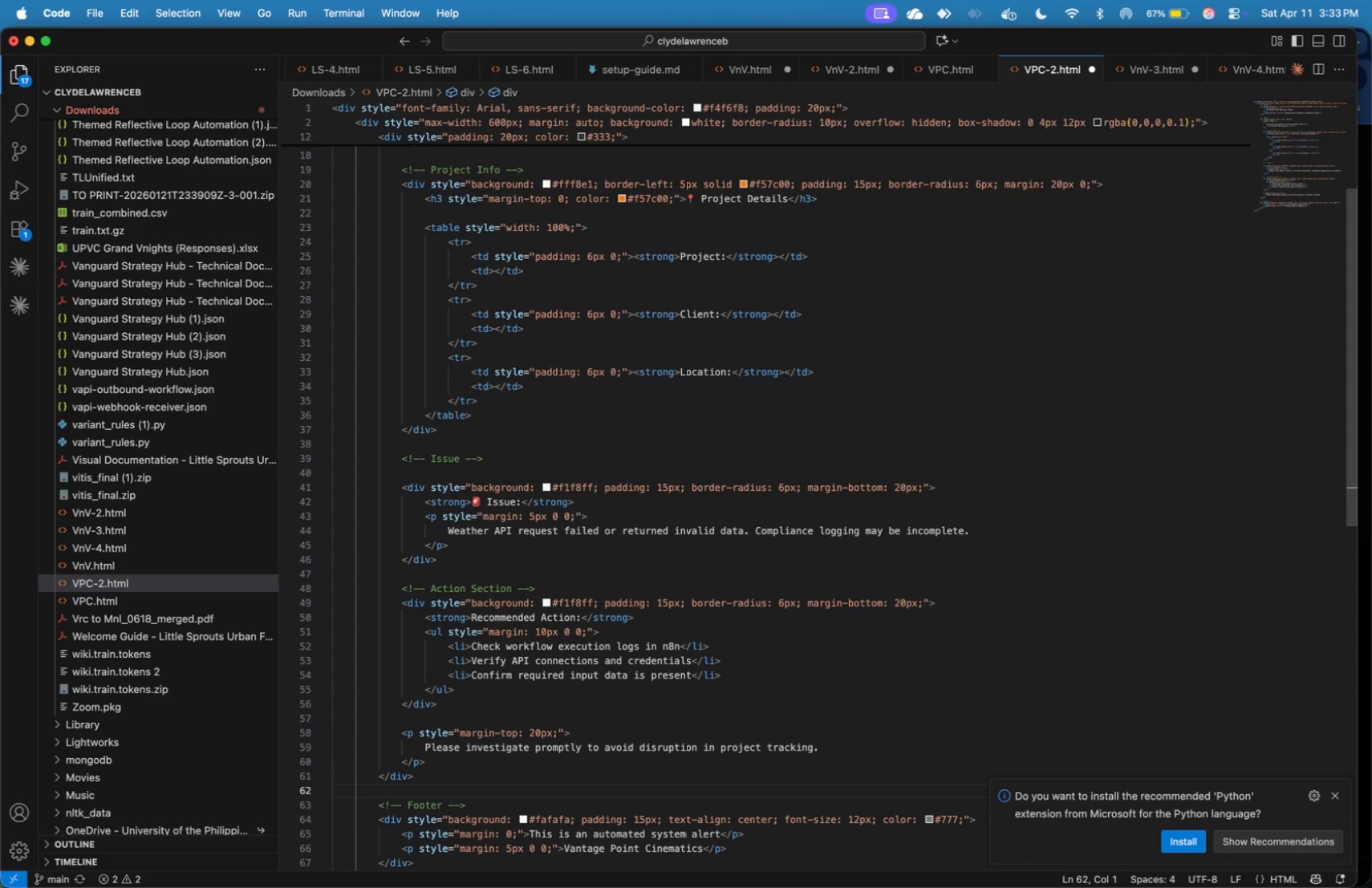 
key(ArrowUp)
 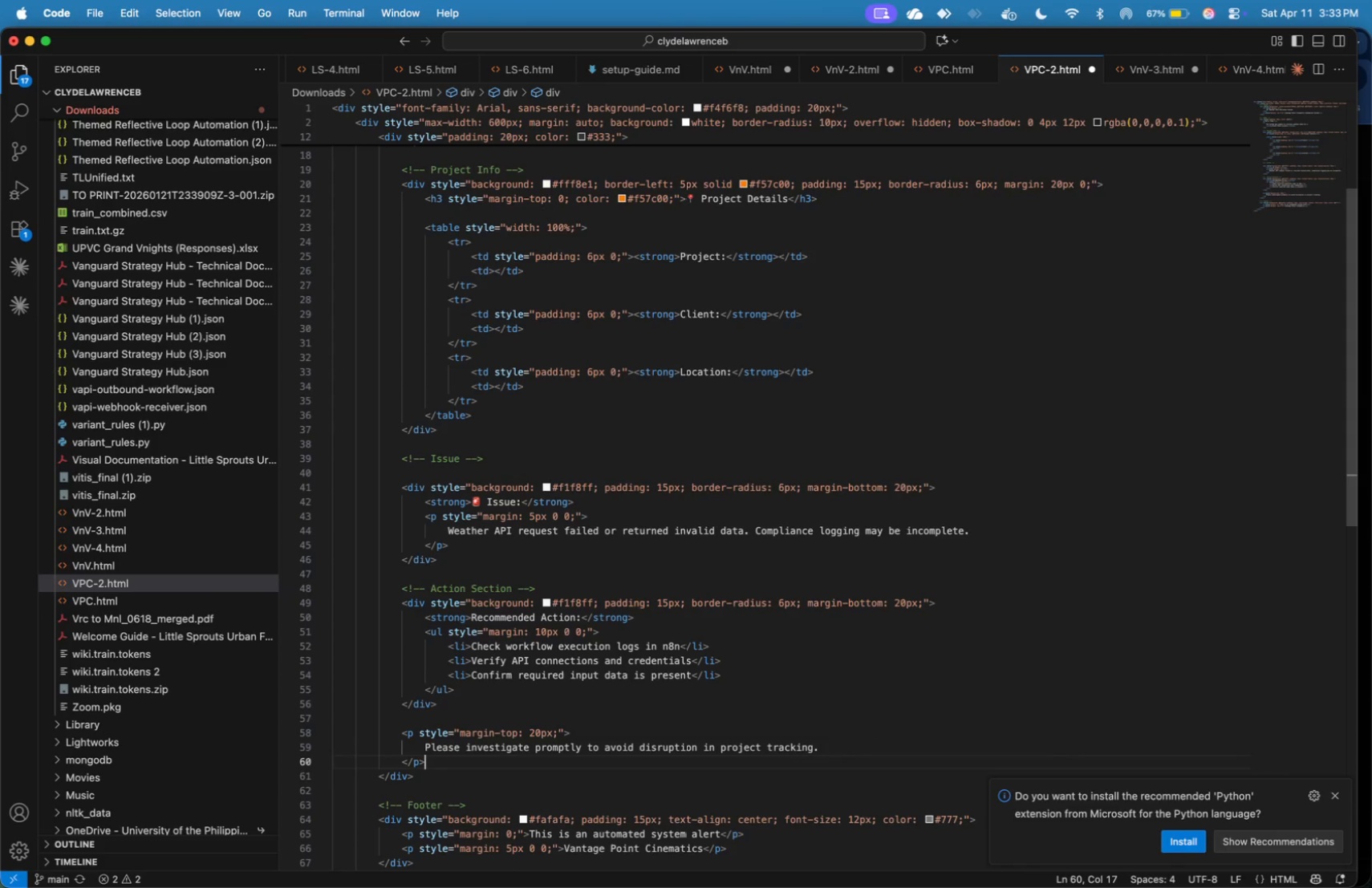 
key(ArrowUp)
 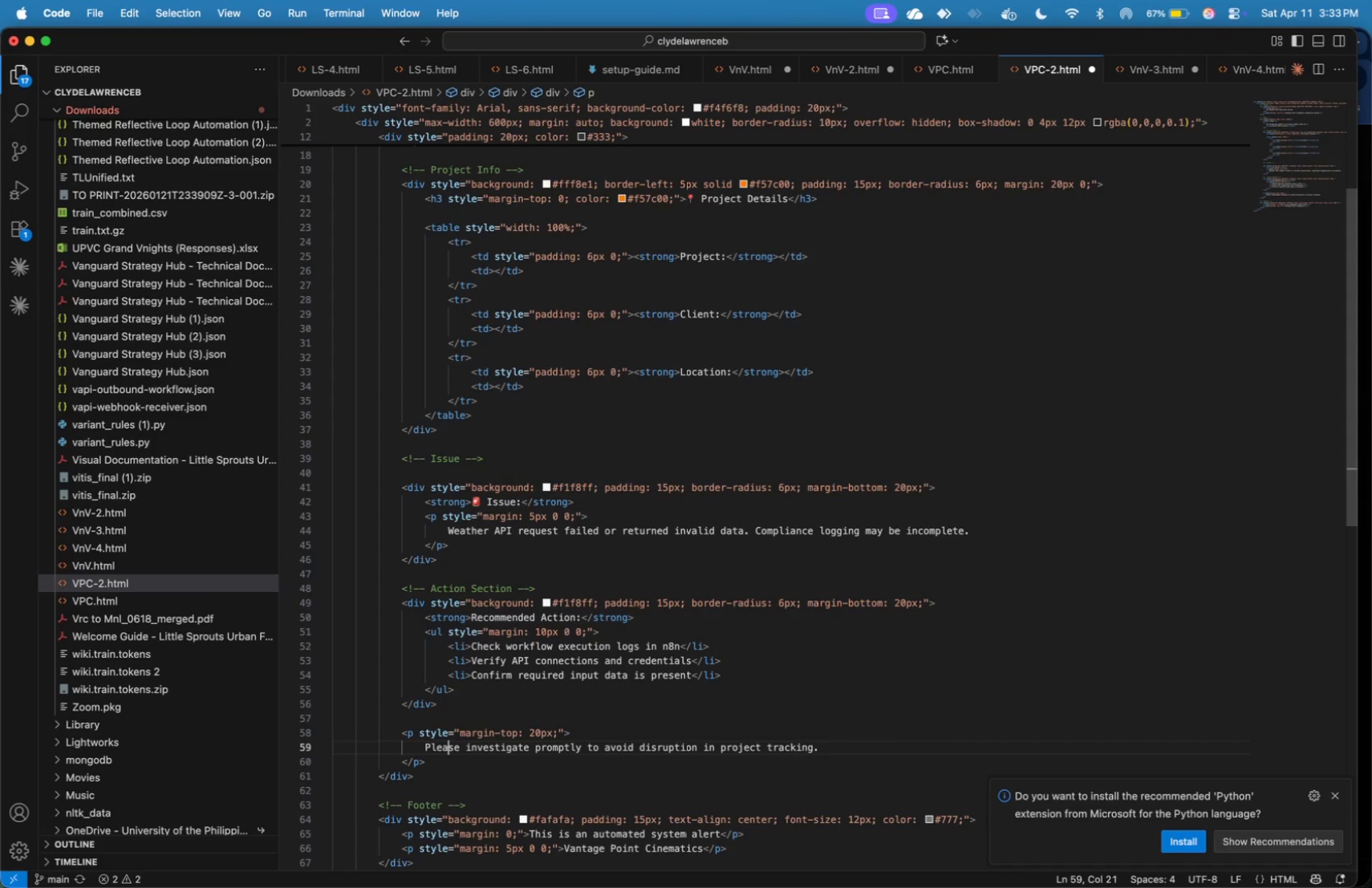 
key(ArrowUp)
 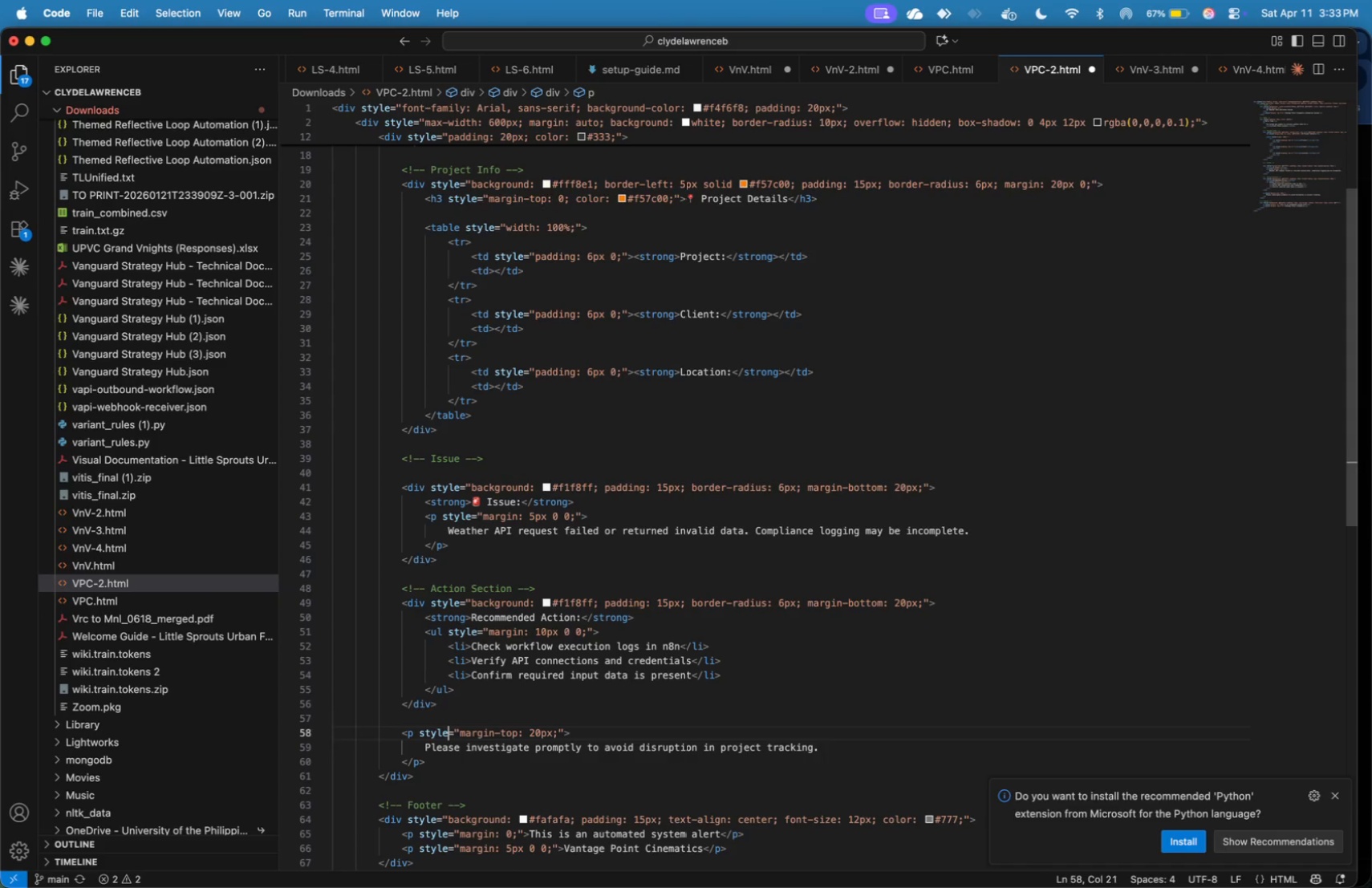 
key(ArrowUp)
 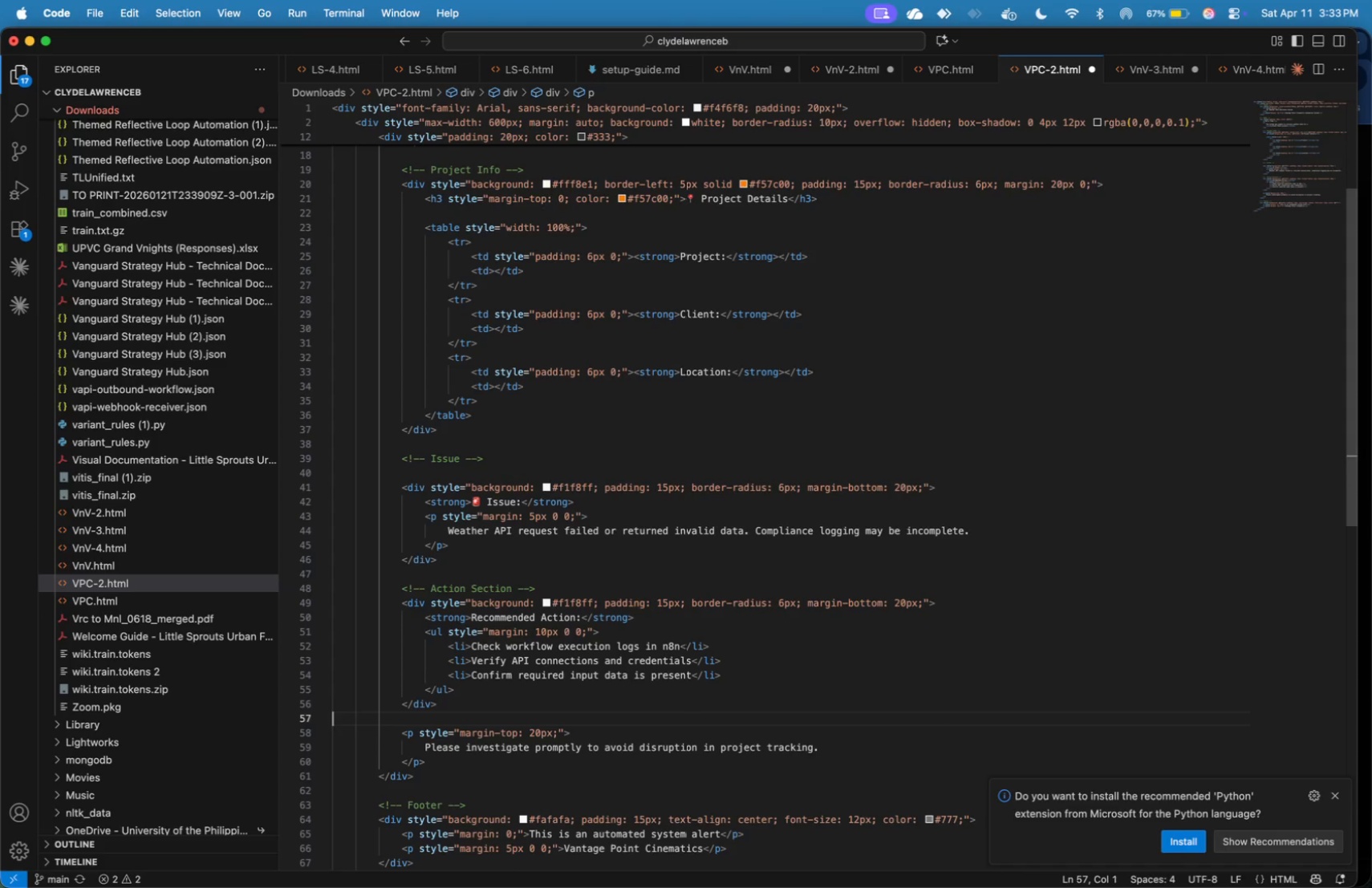 
key(ArrowUp)
 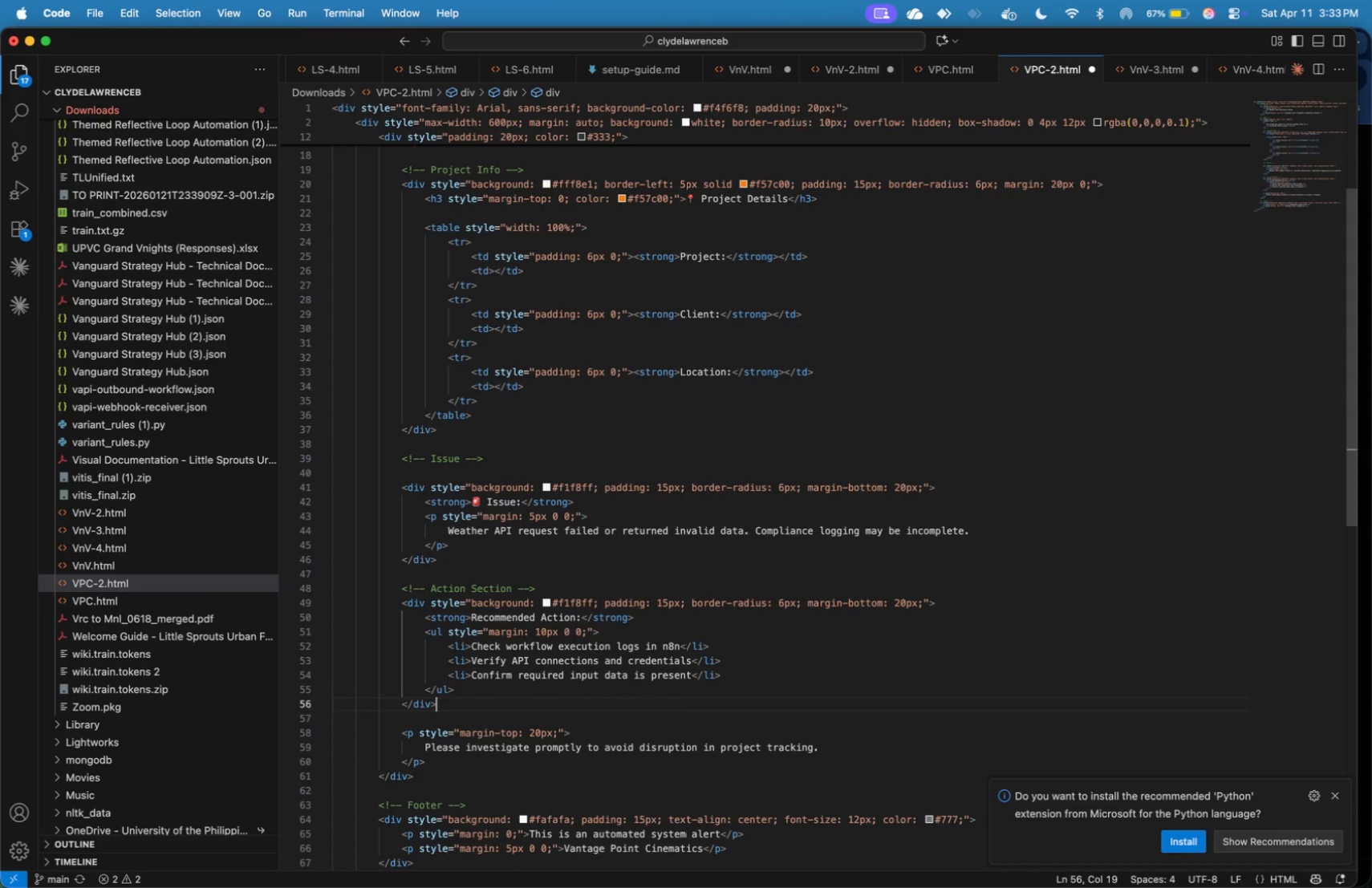 
key(ArrowUp)
 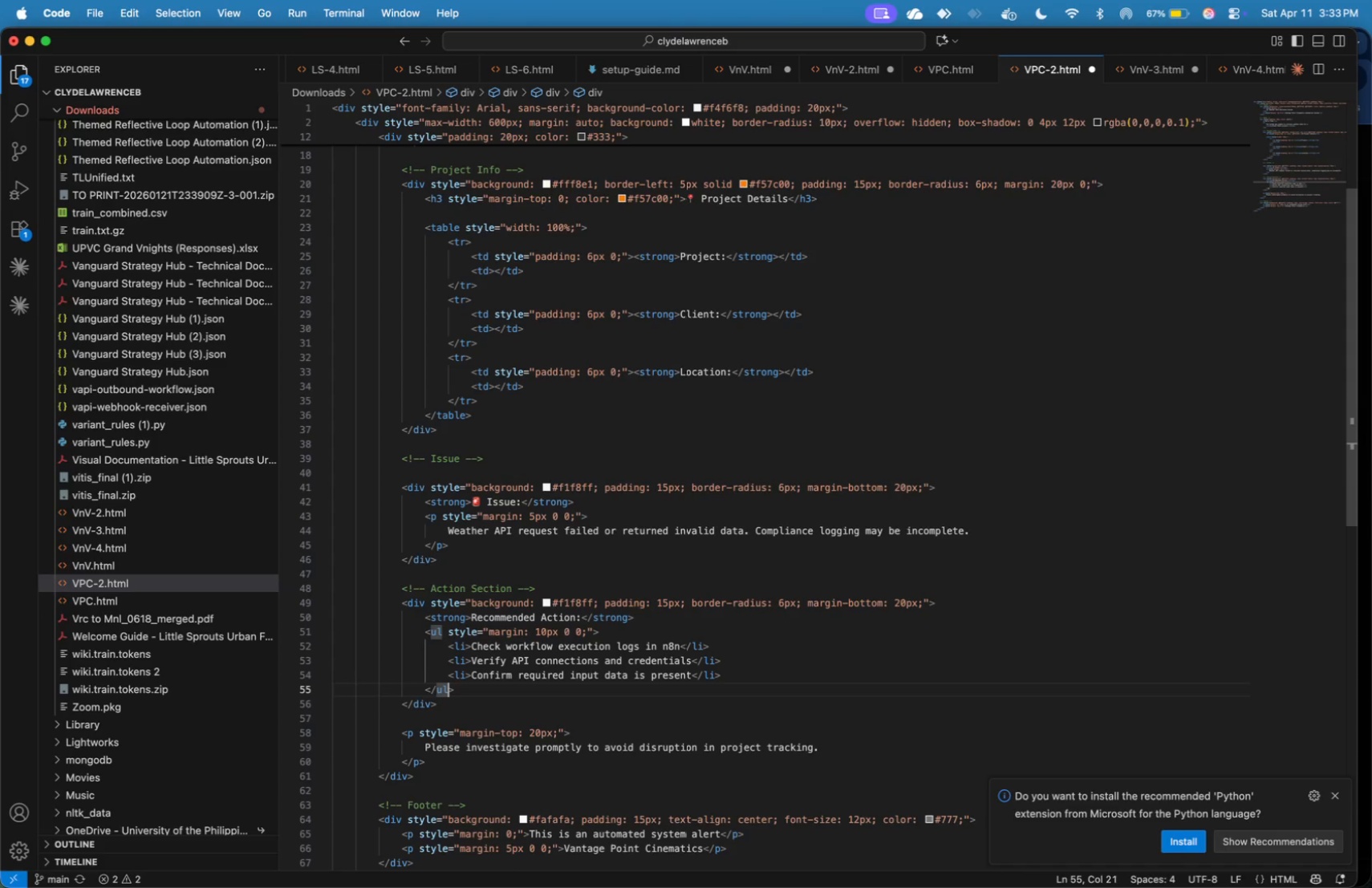 
key(ArrowUp)
 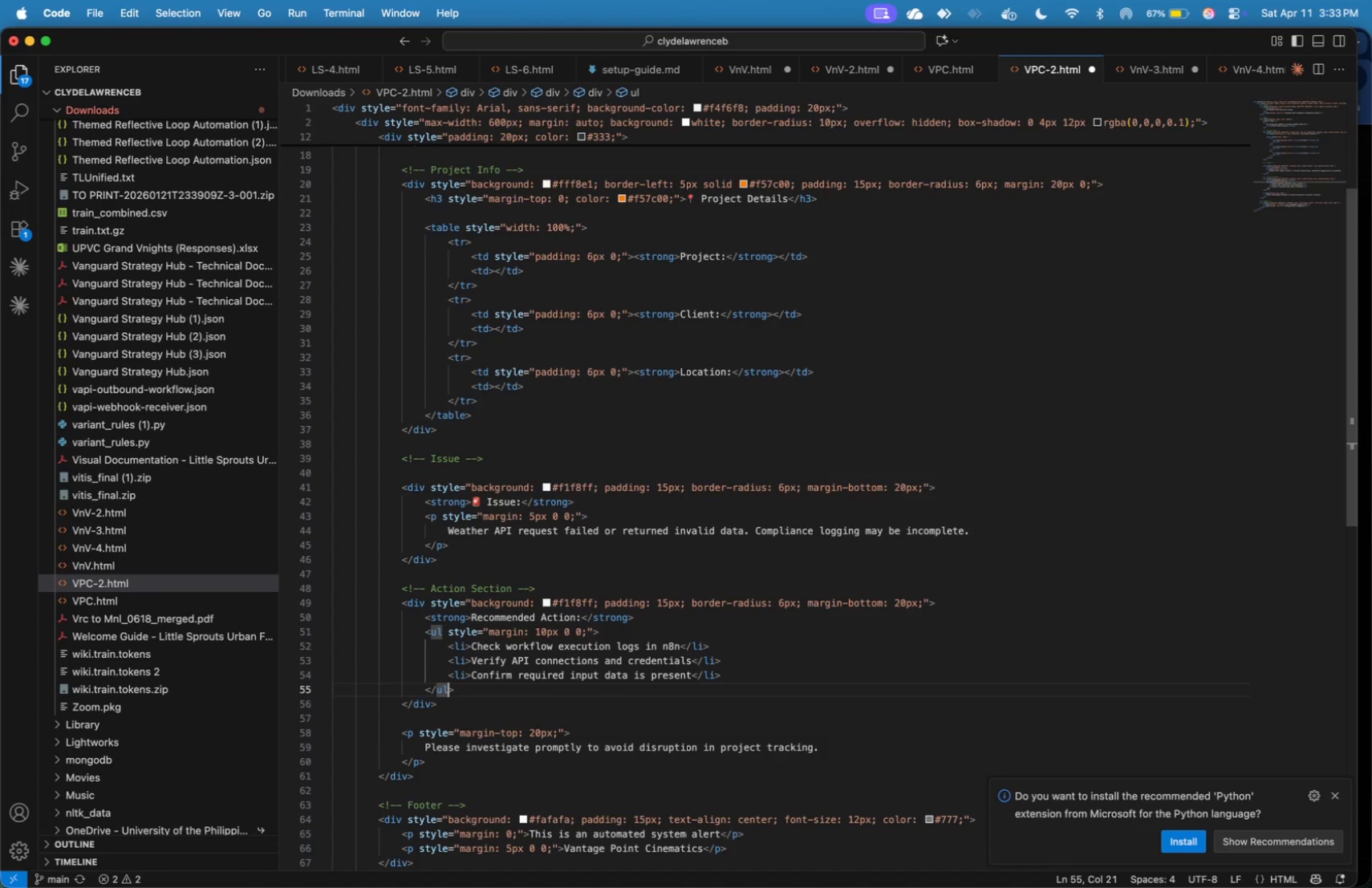 
wait(11.29)
 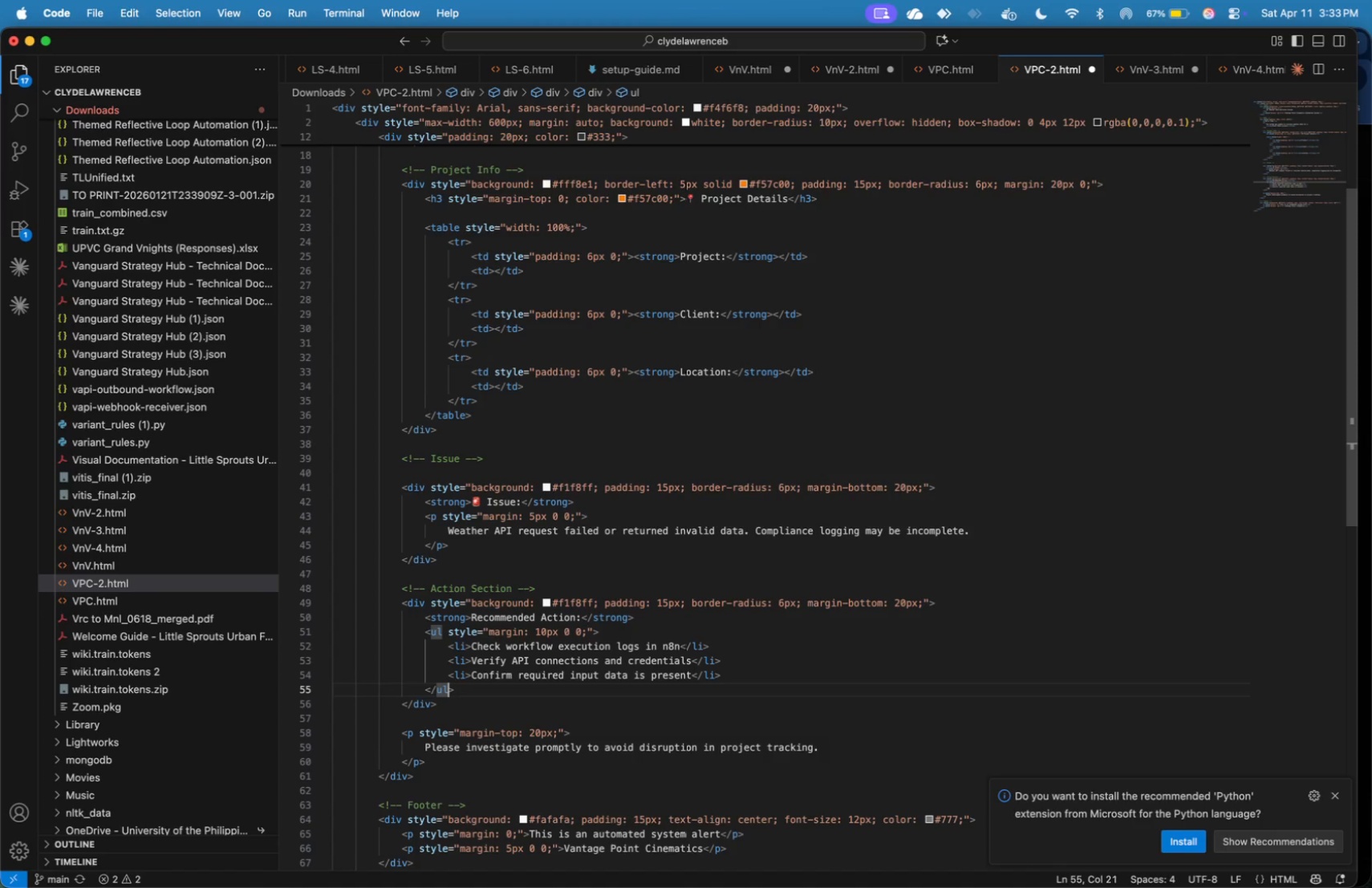 
key(ArrowUp)
 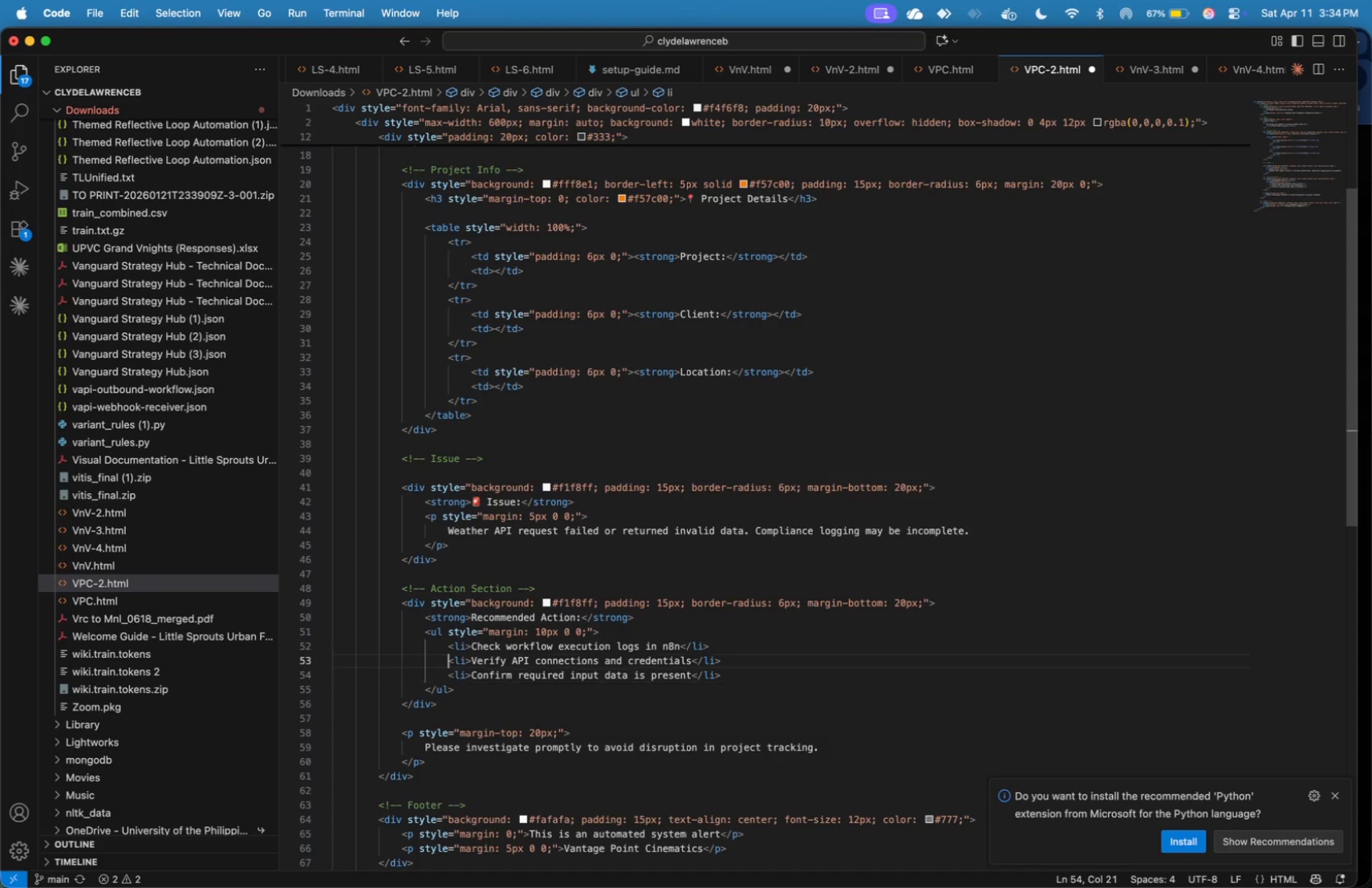 
key(ArrowUp)
 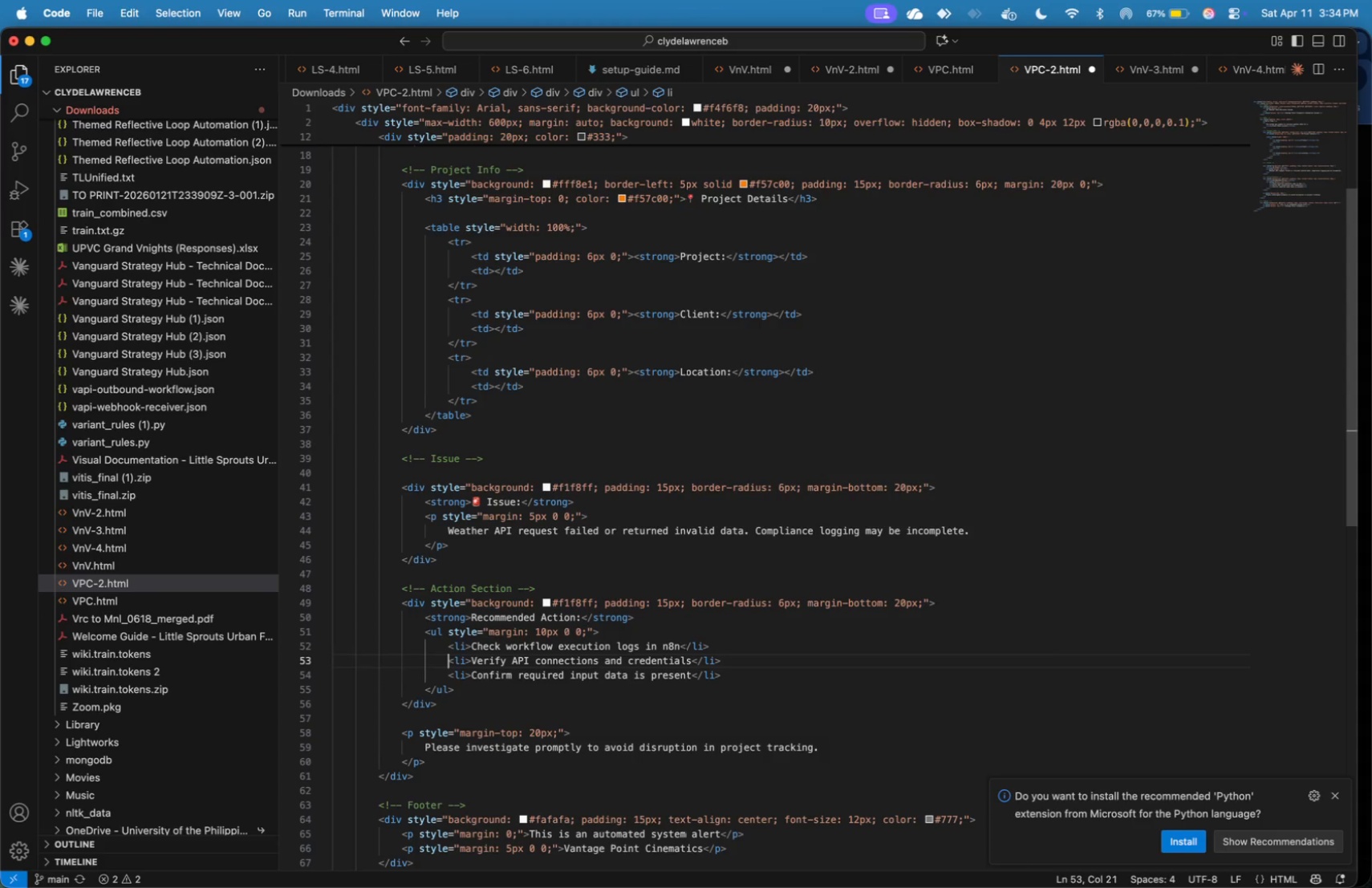 
key(ArrowUp)
 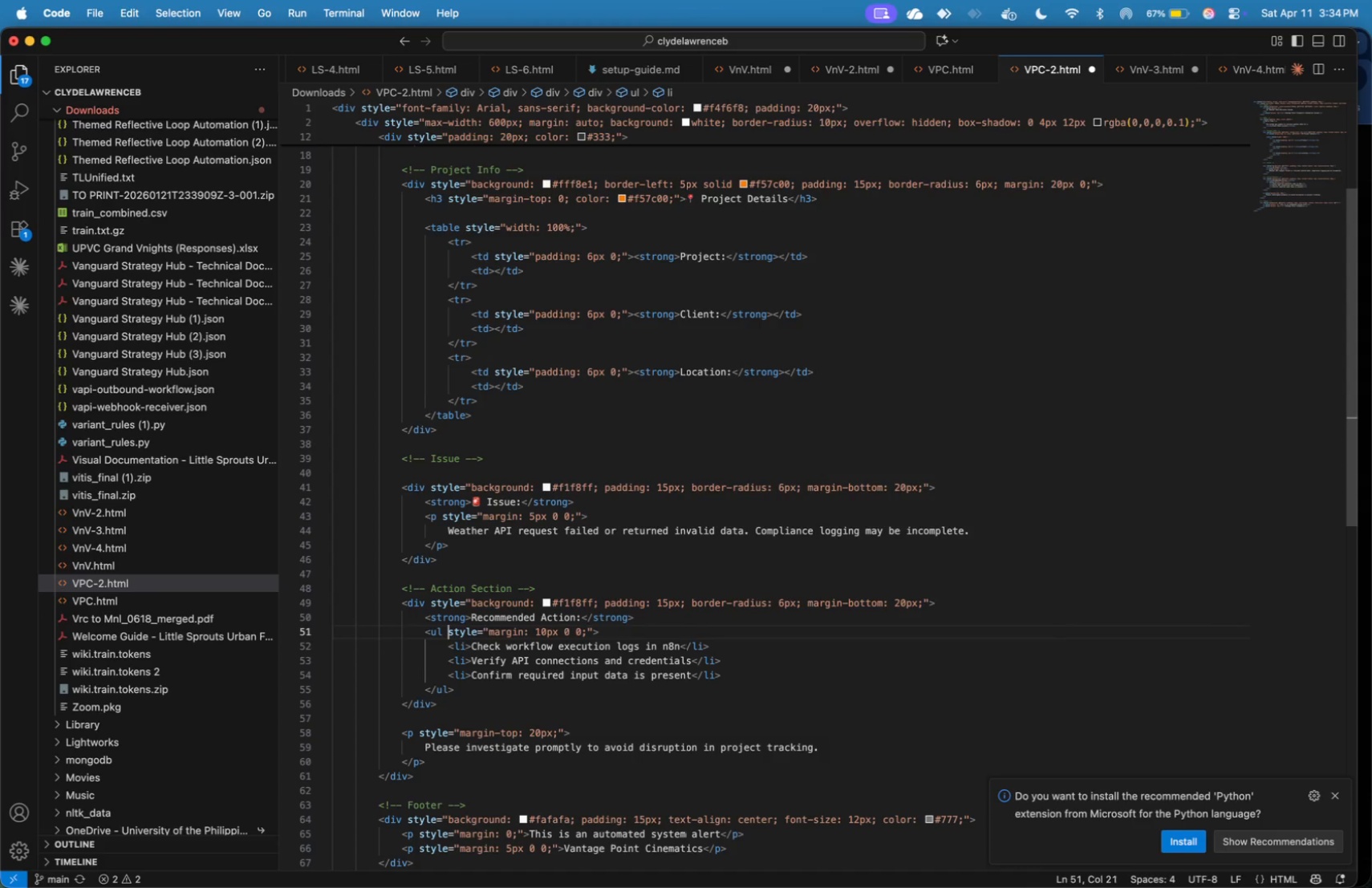 
key(ArrowUp)
 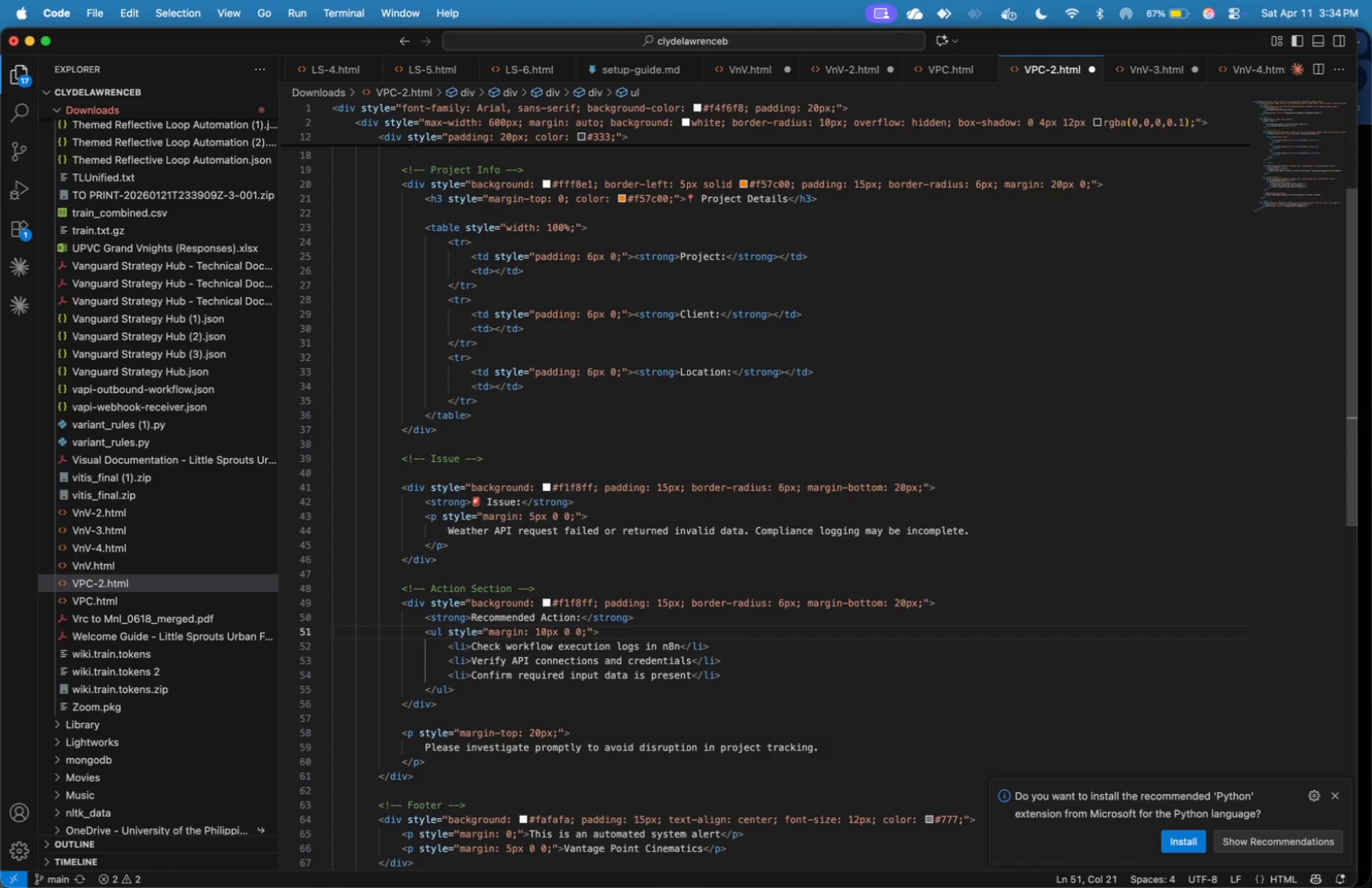 
key(ArrowUp)
 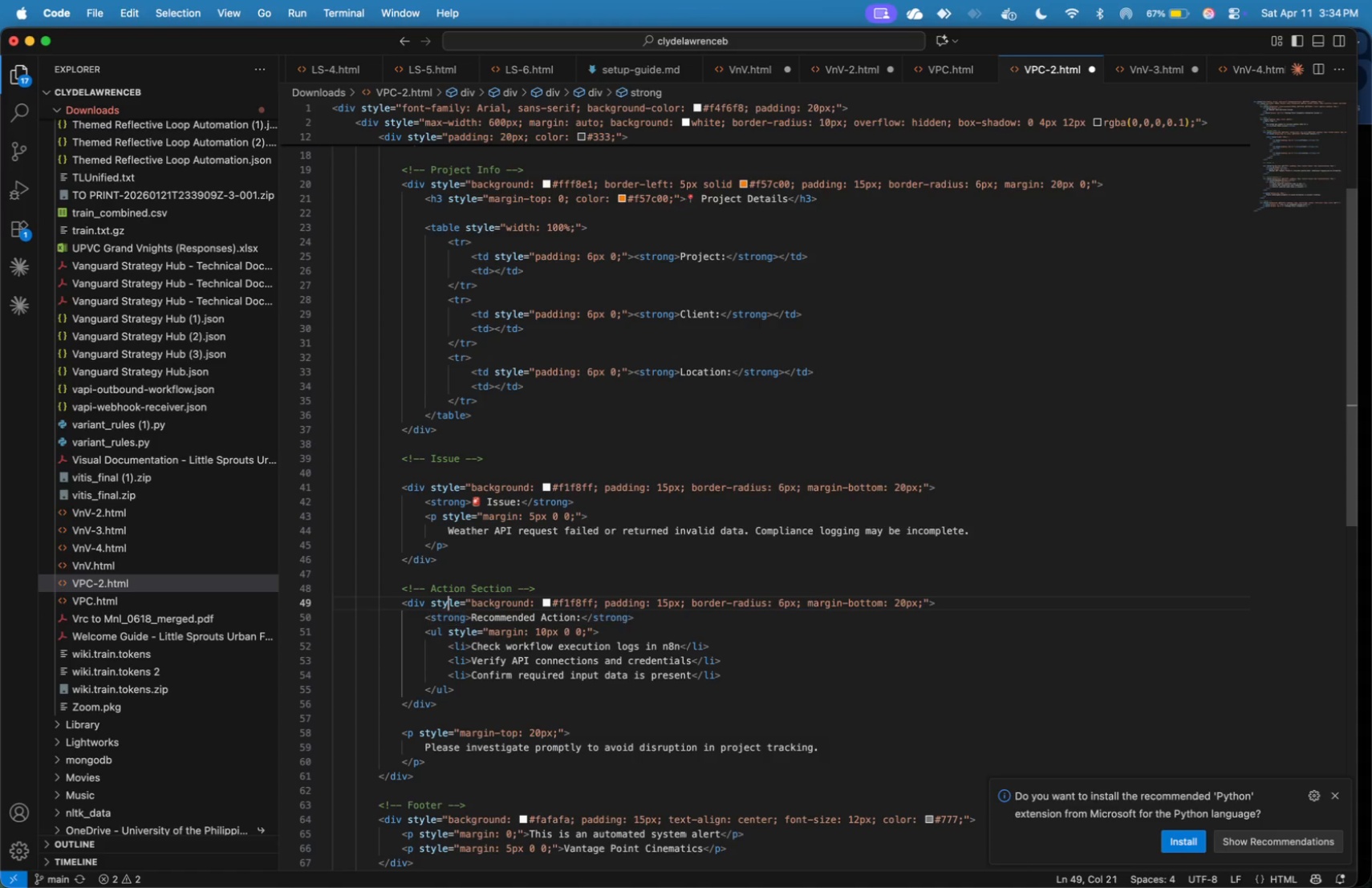 
key(ArrowUp)
 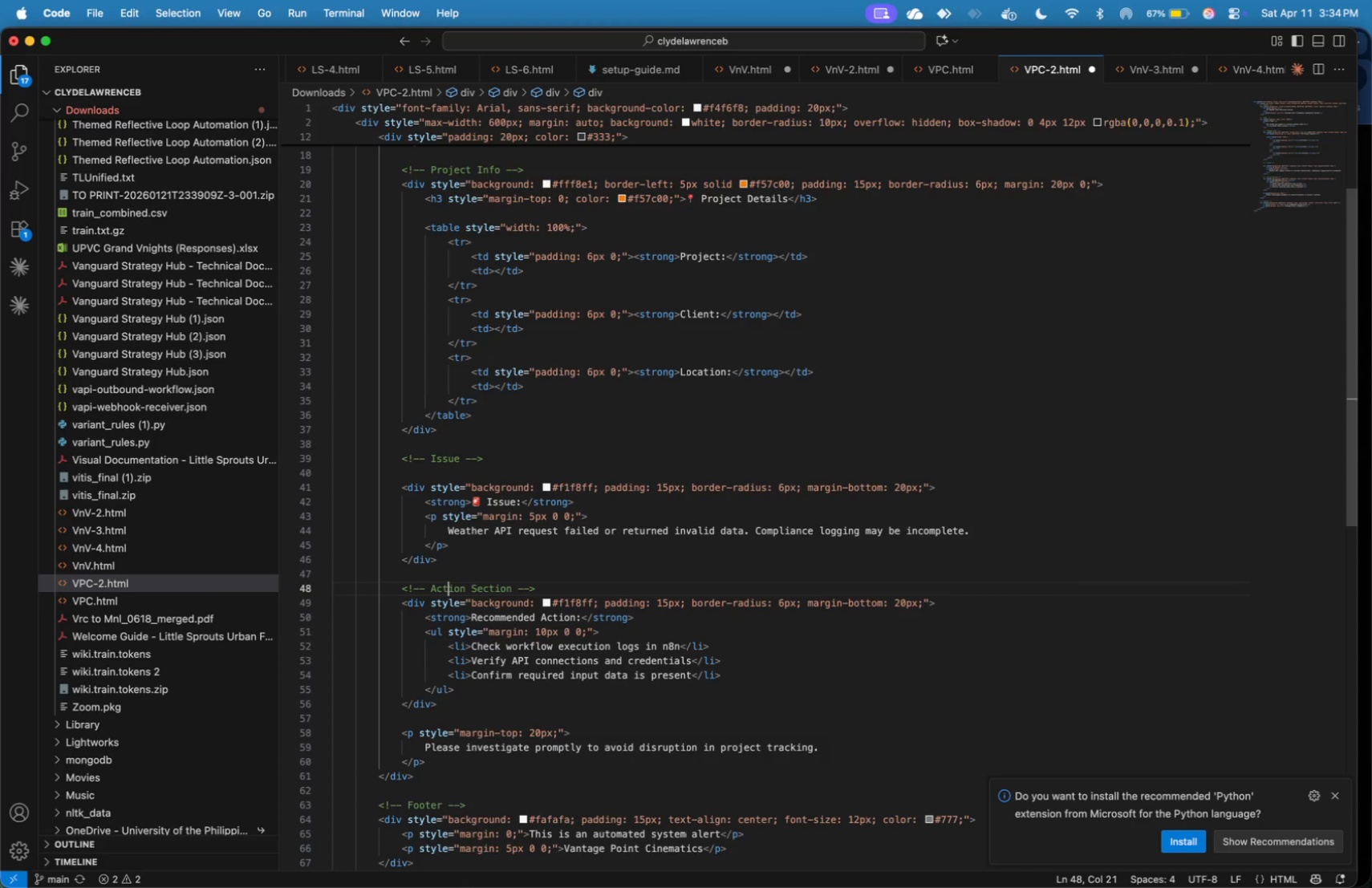 
key(ArrowUp)
 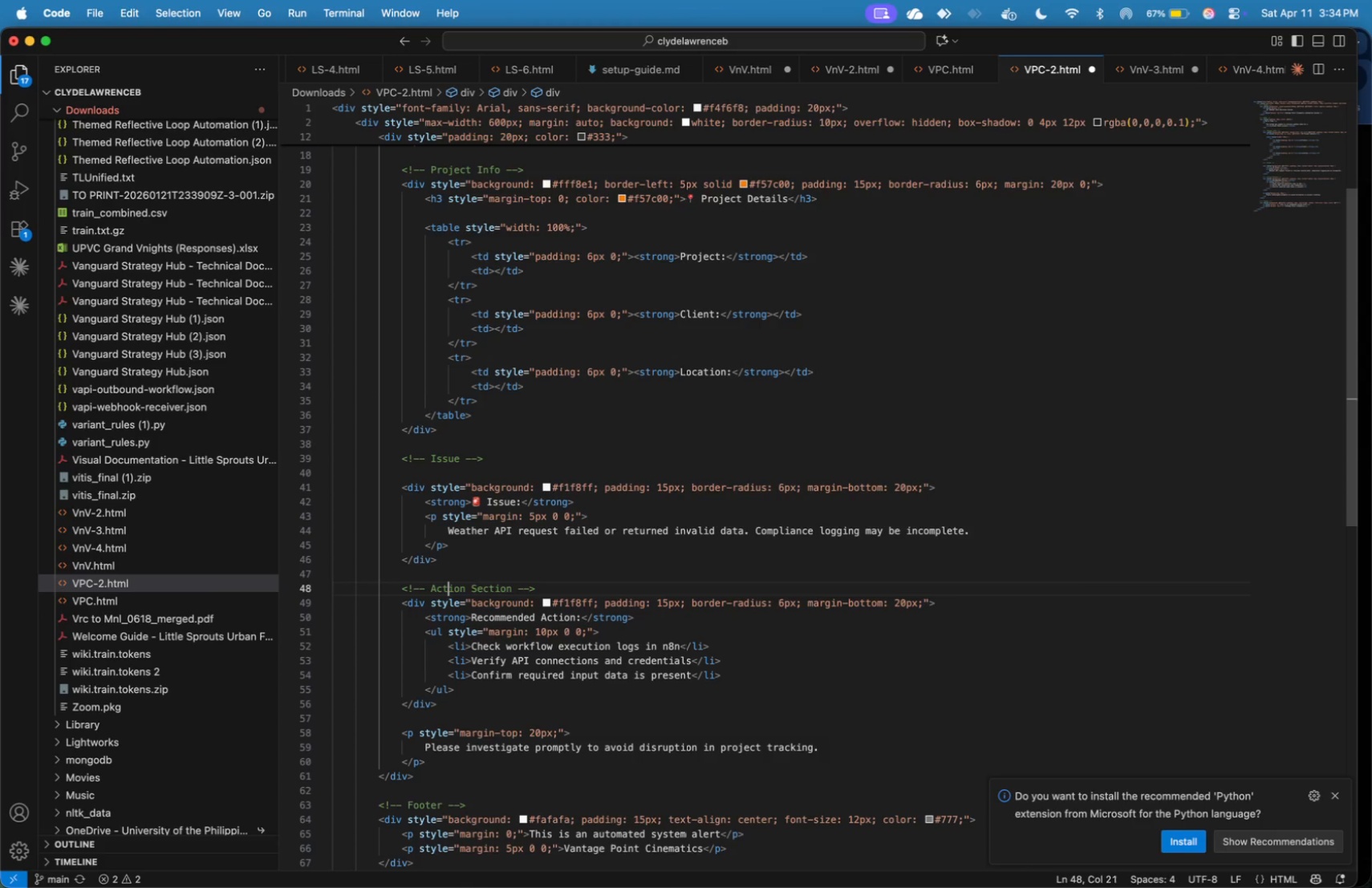 
wait(5.14)
 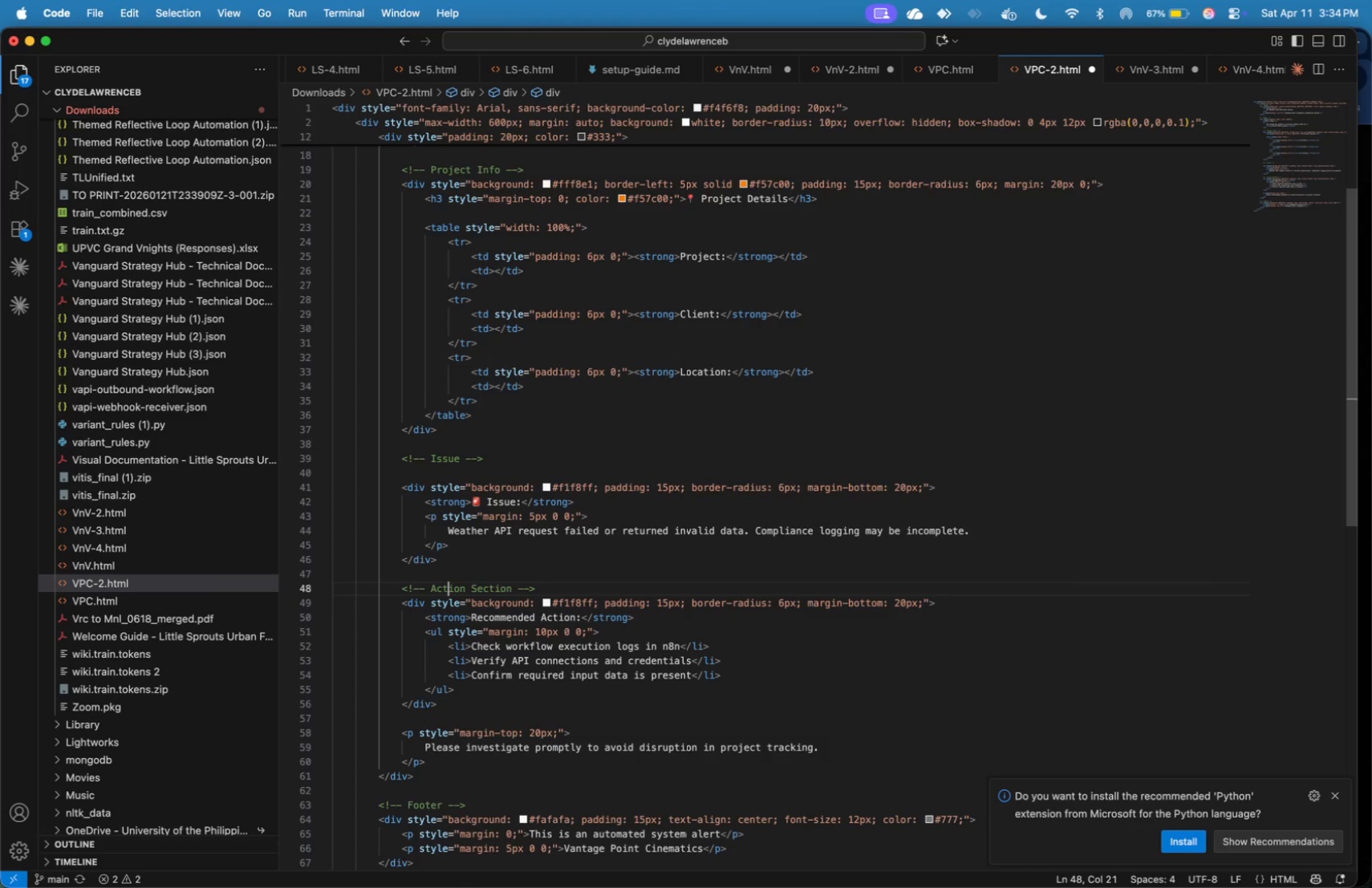 
key(ArrowUp)
 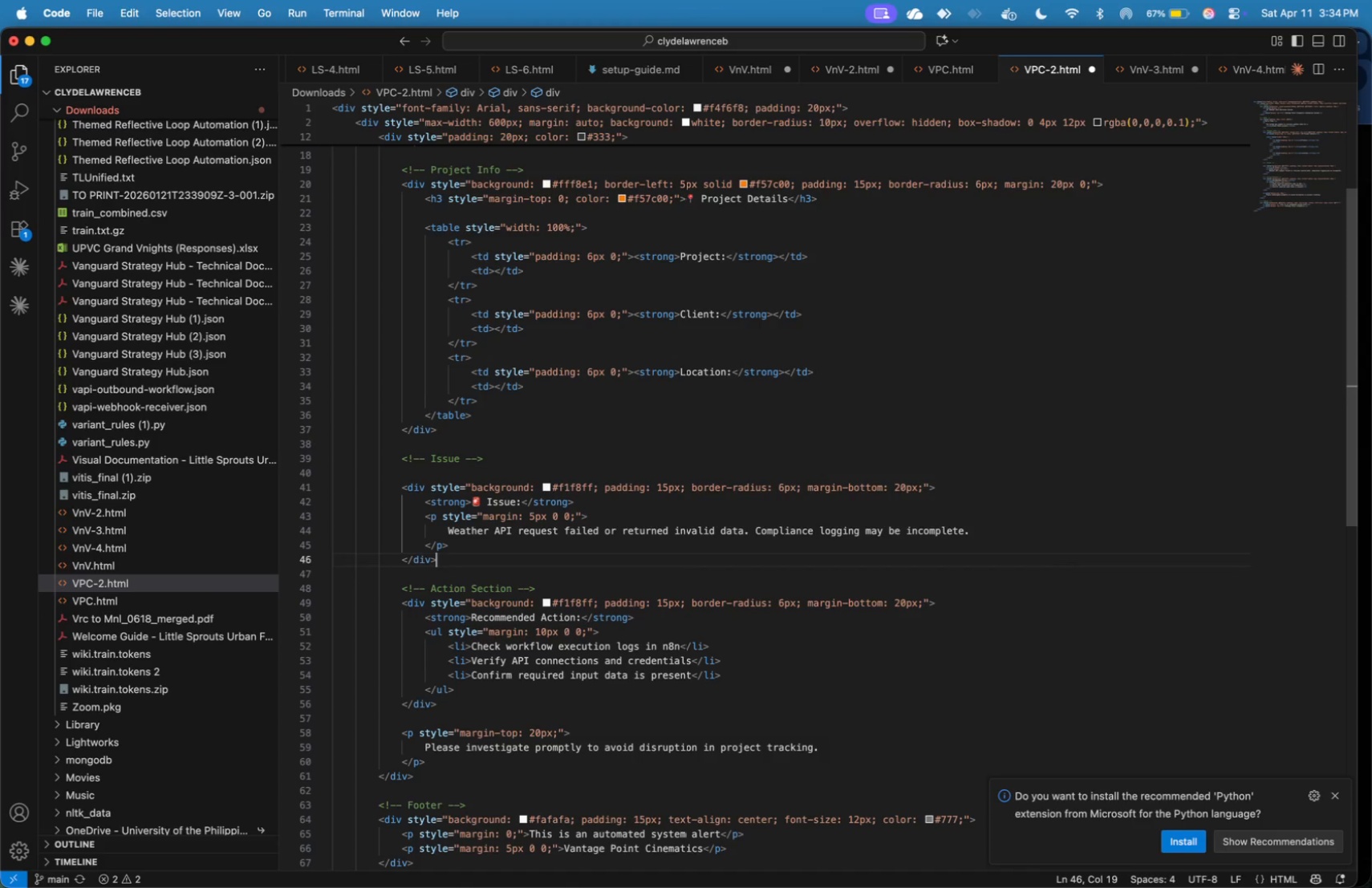 
key(ArrowUp)
 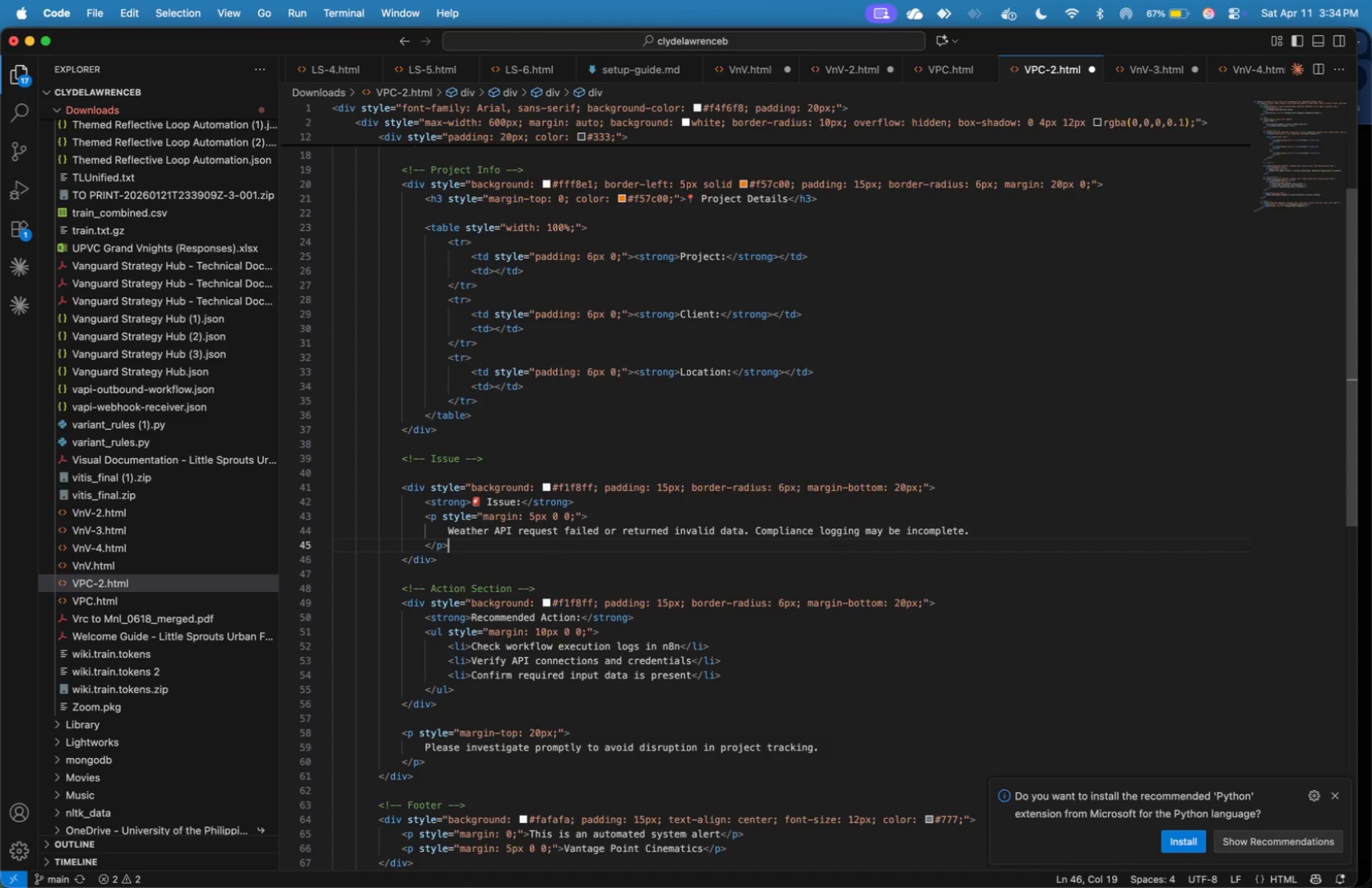 
key(ArrowUp)
 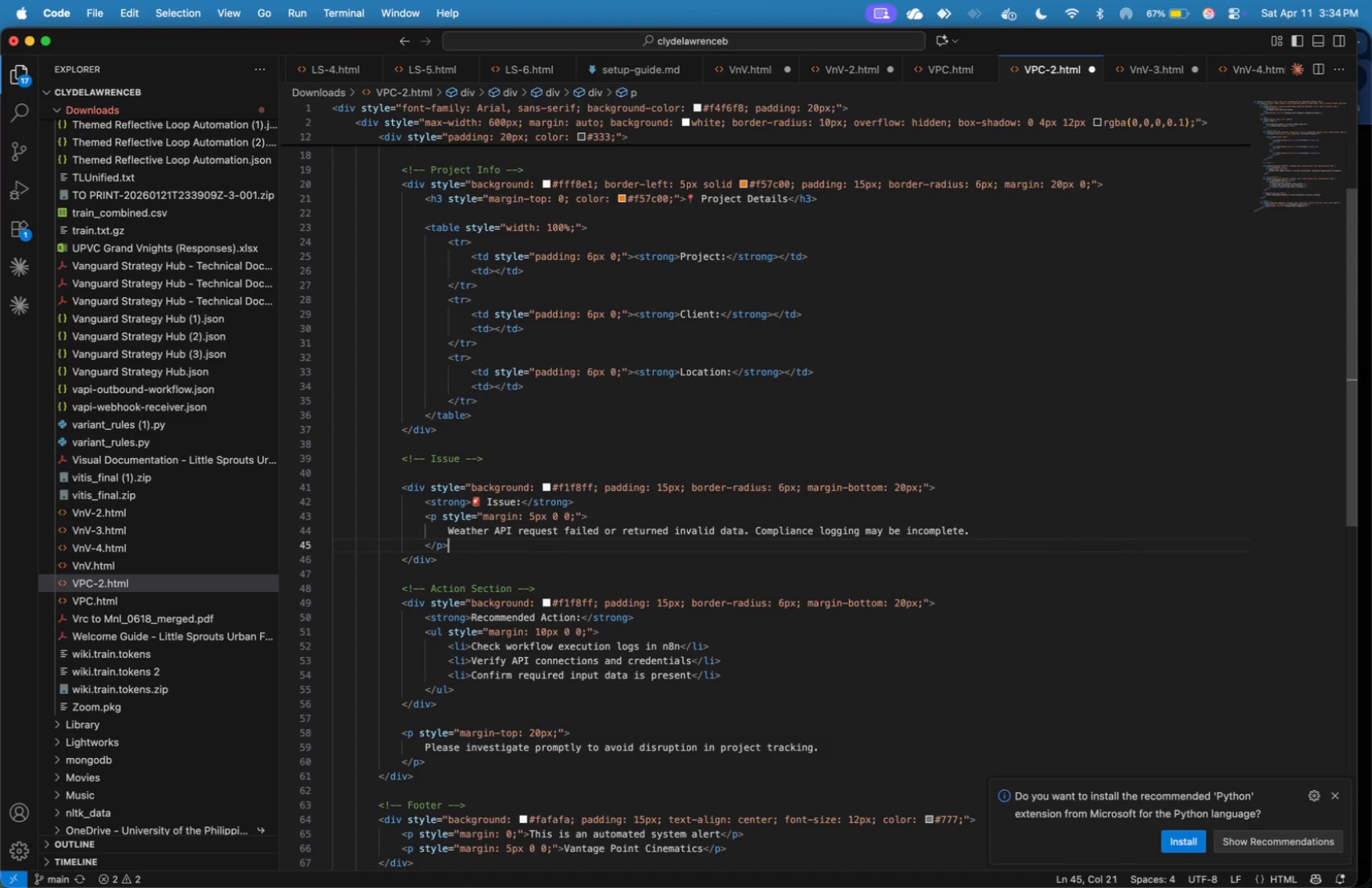 
key(ArrowUp)
 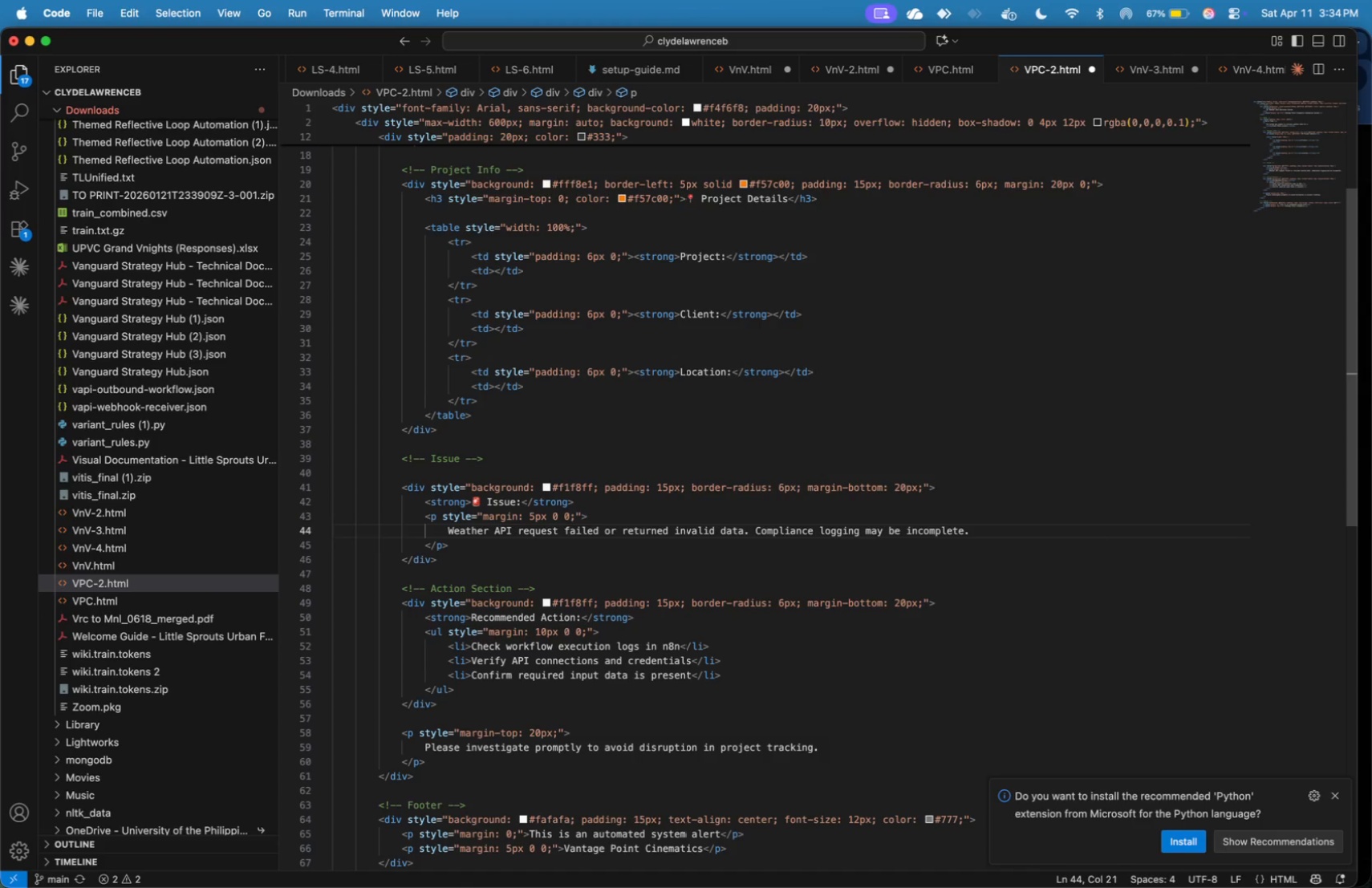 
key(ArrowUp)
 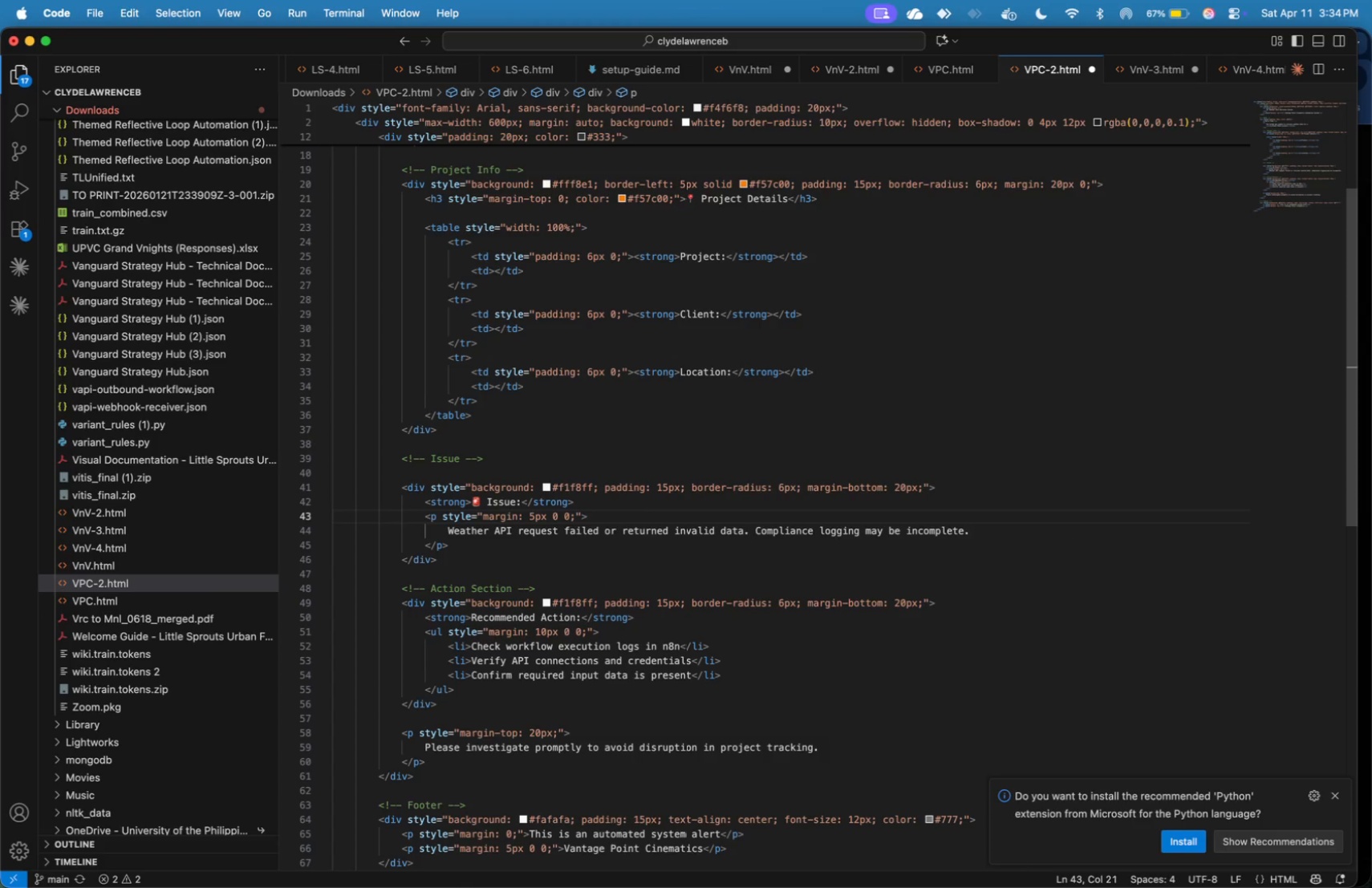 
key(ArrowUp)
 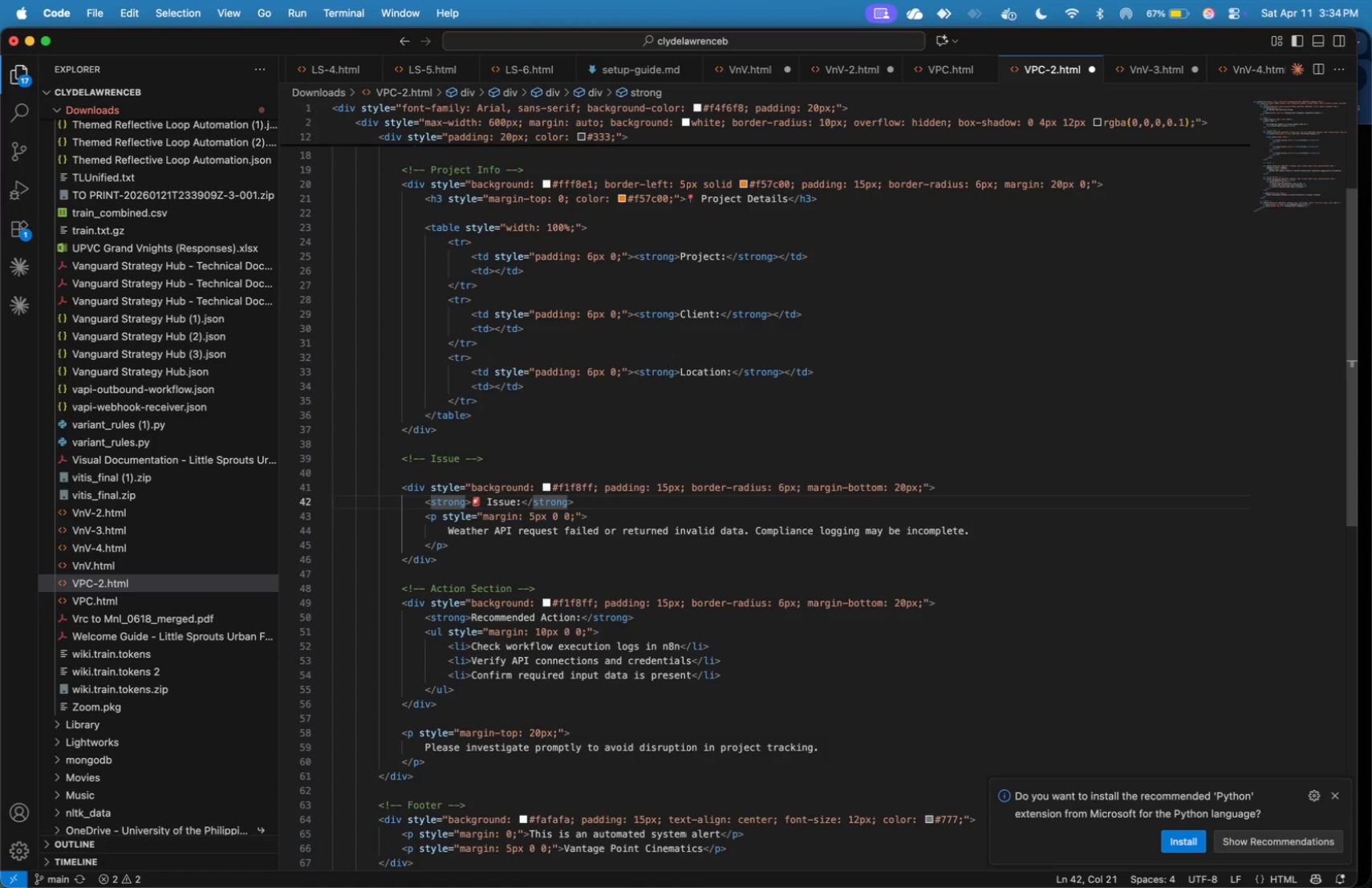 
key(ArrowUp)
 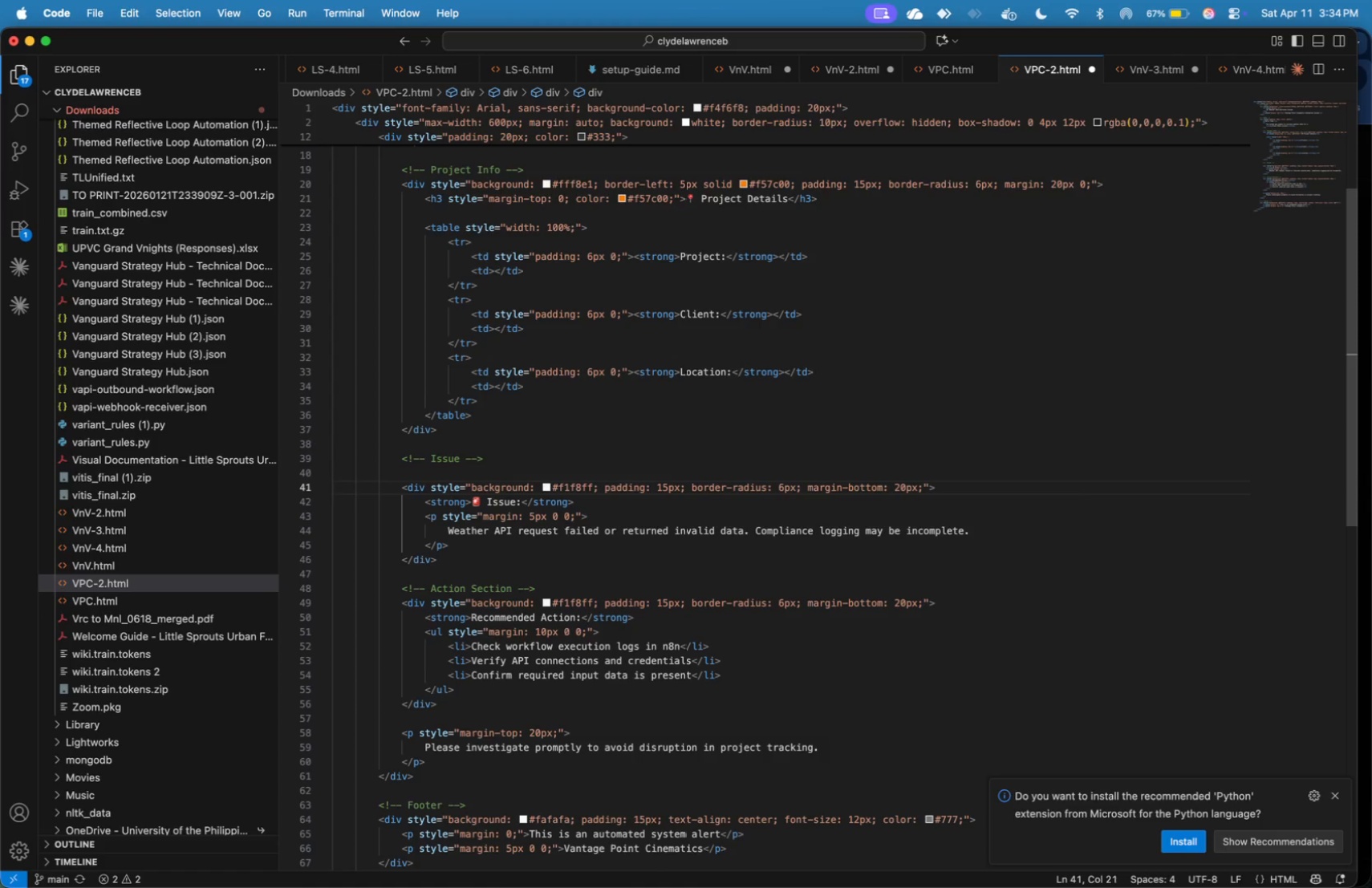 
key(ArrowUp)
 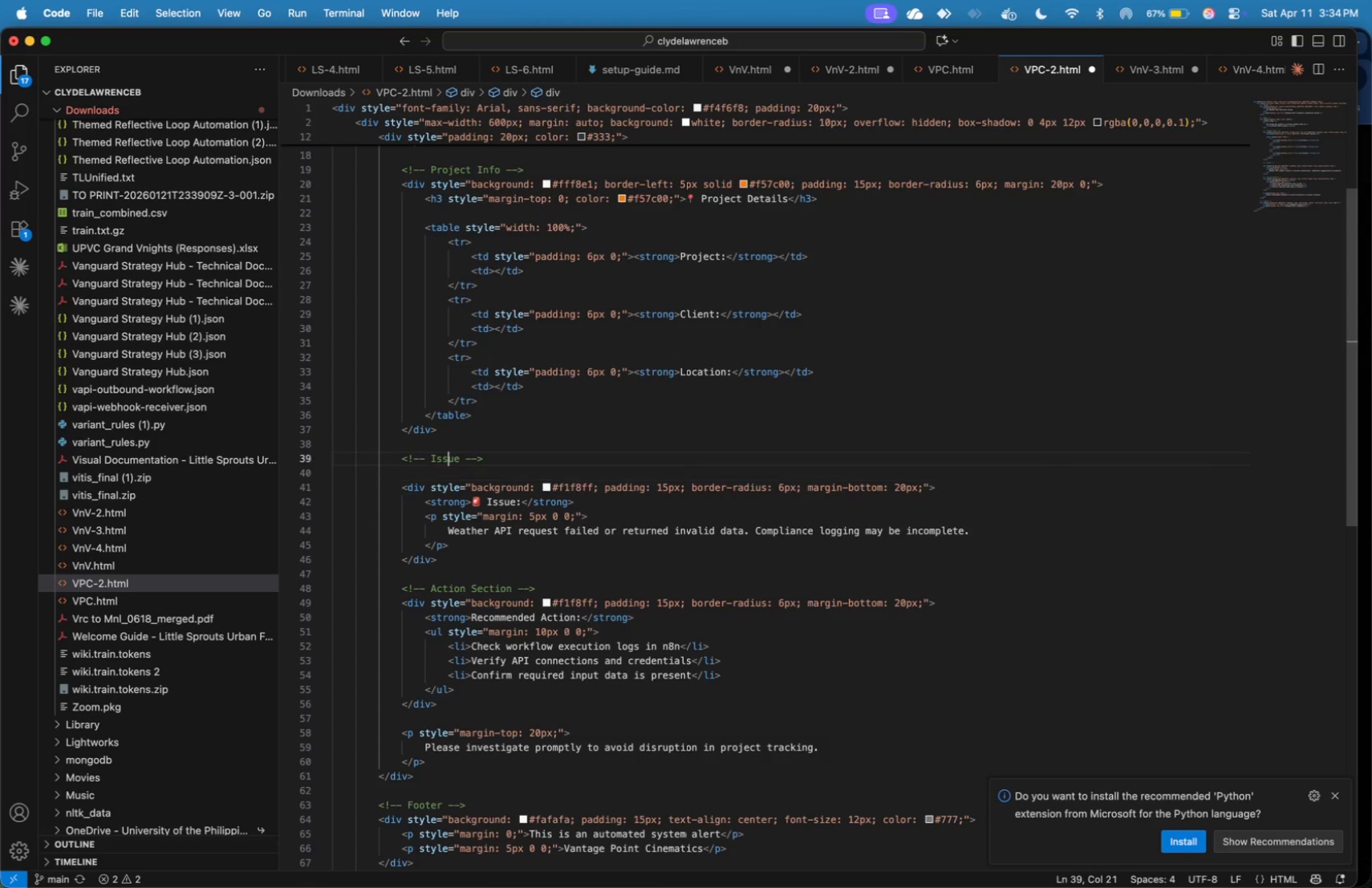 
key(ArrowUp)
 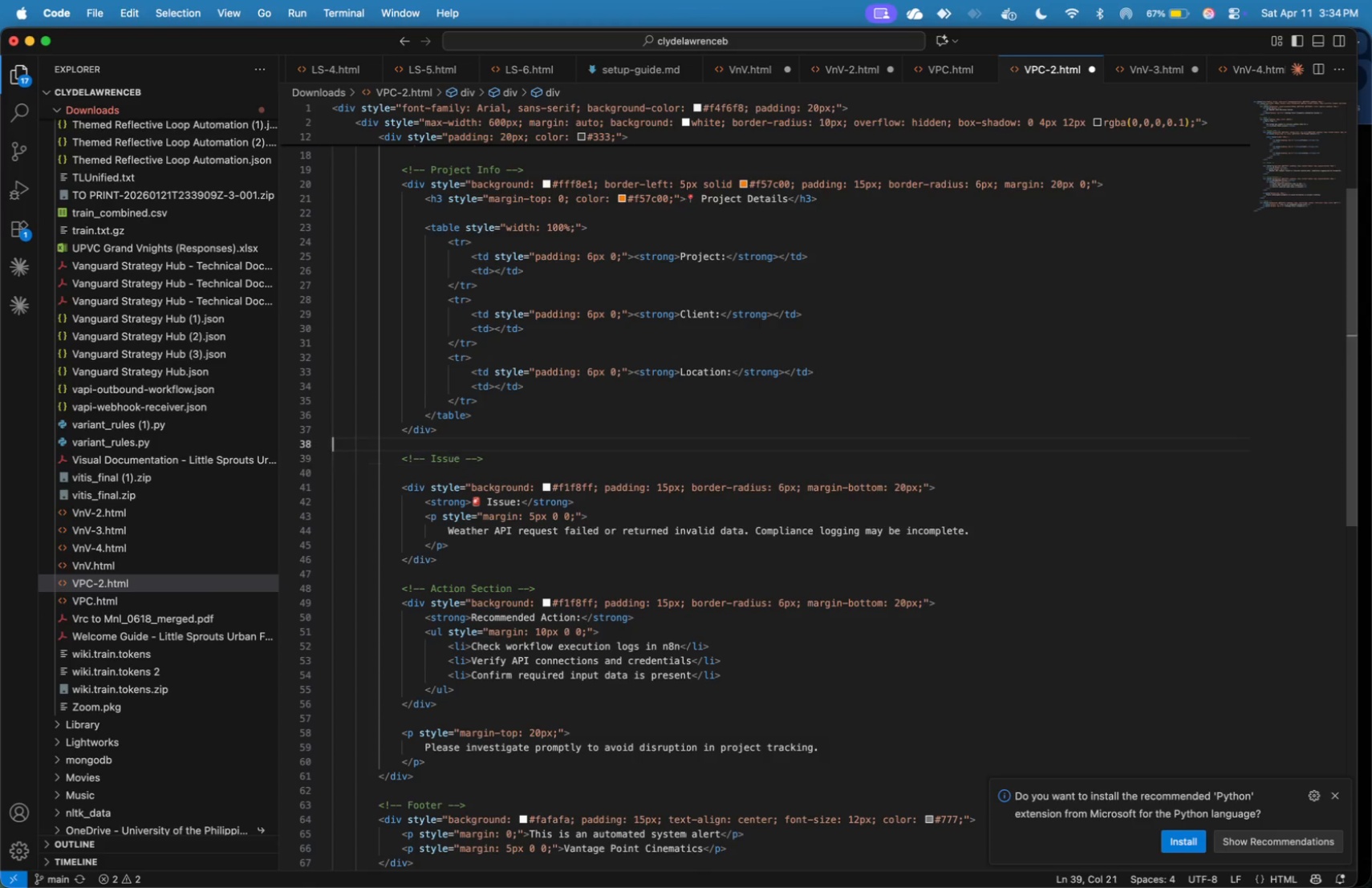 
key(ArrowUp)
 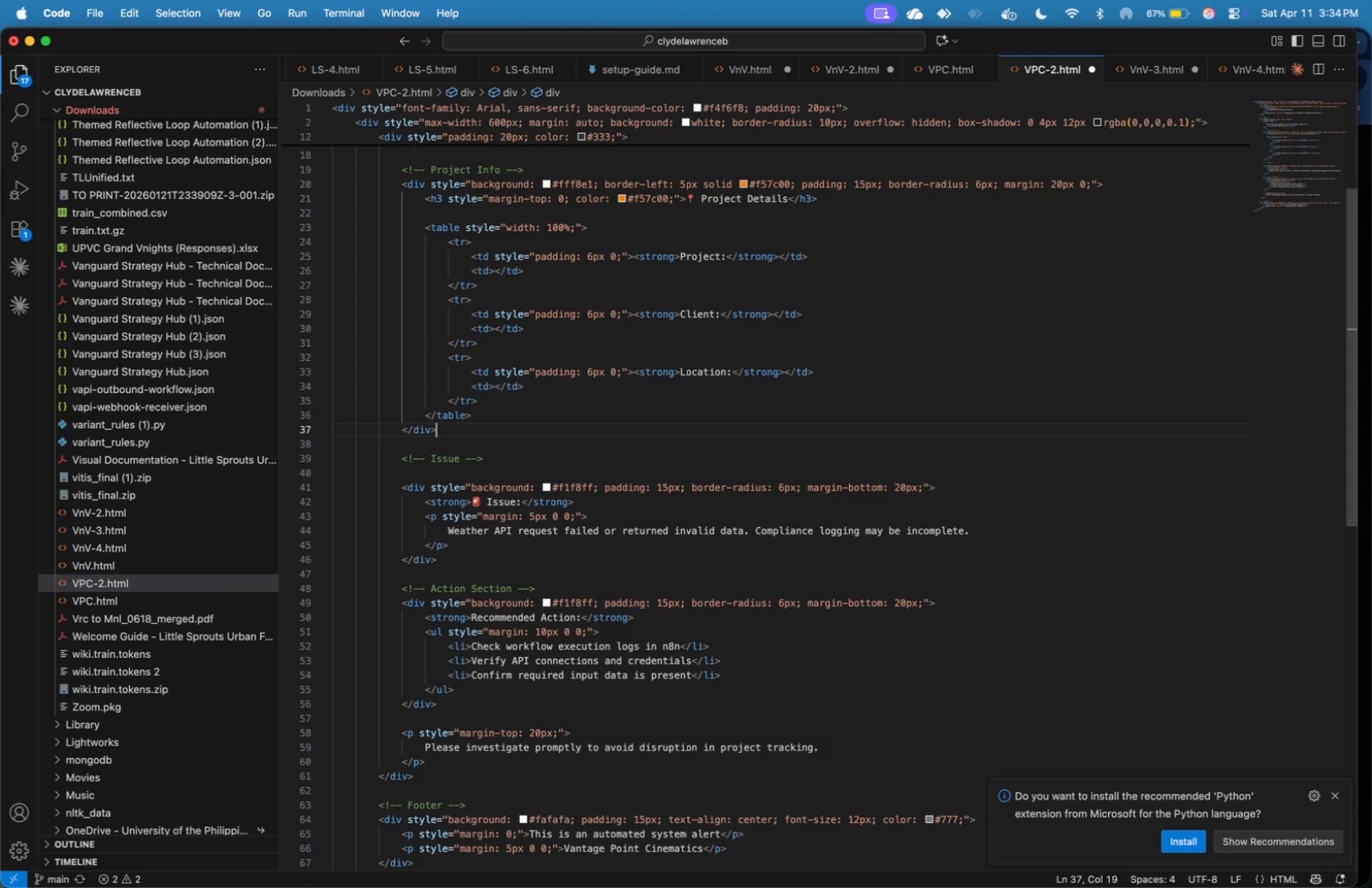 
key(ArrowUp)
 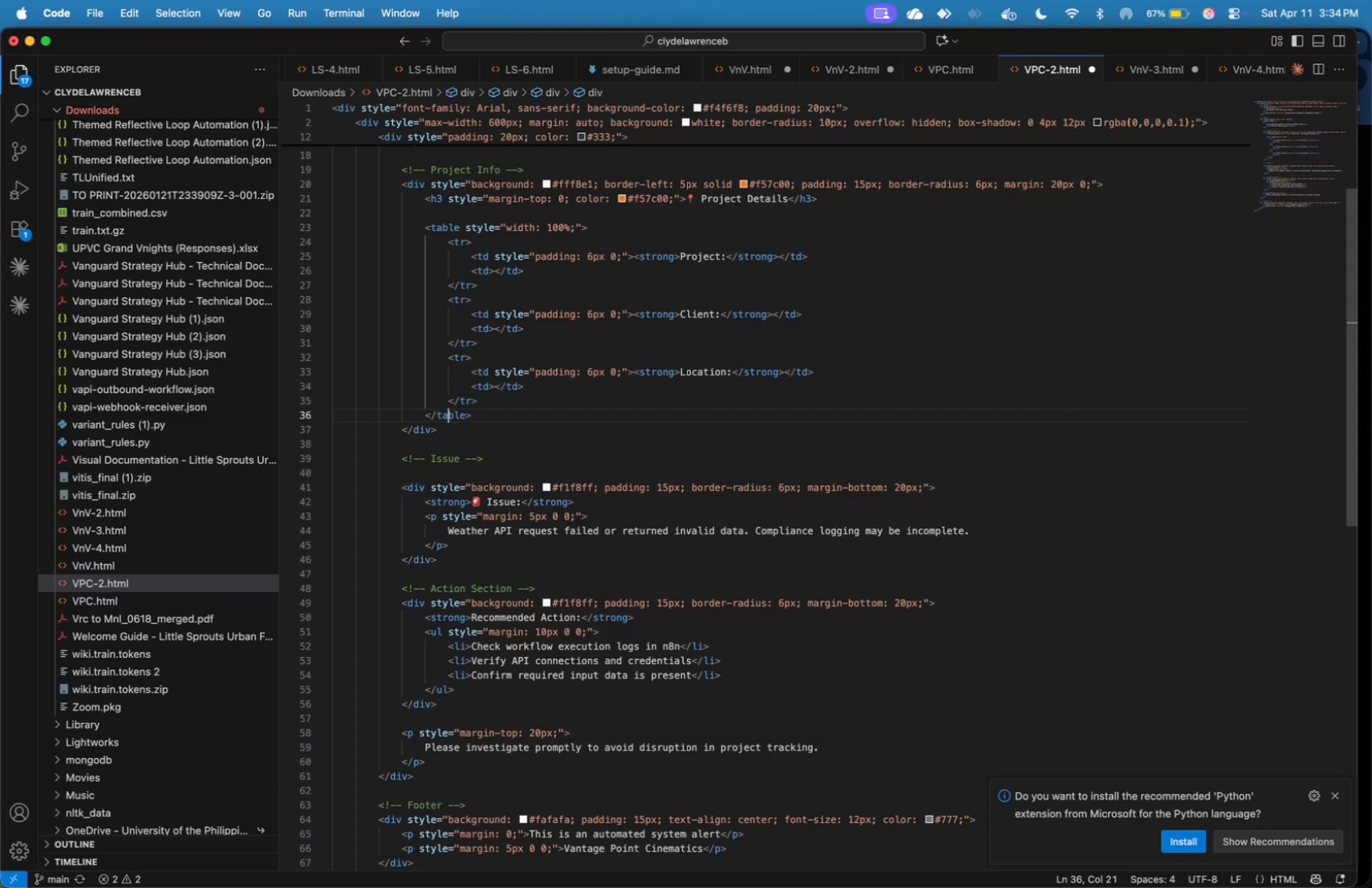 
key(ArrowUp)
 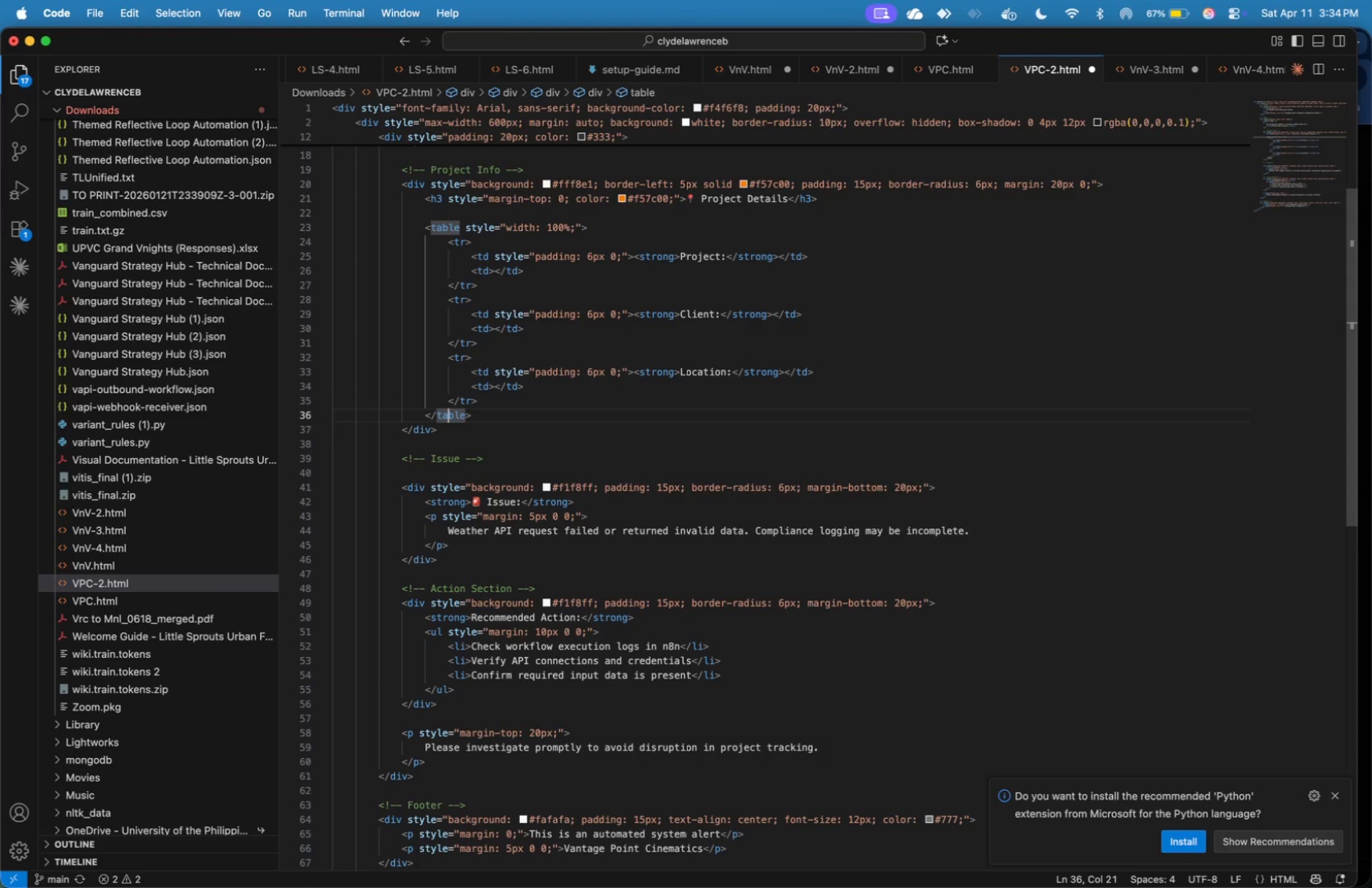 
key(ArrowUp)
 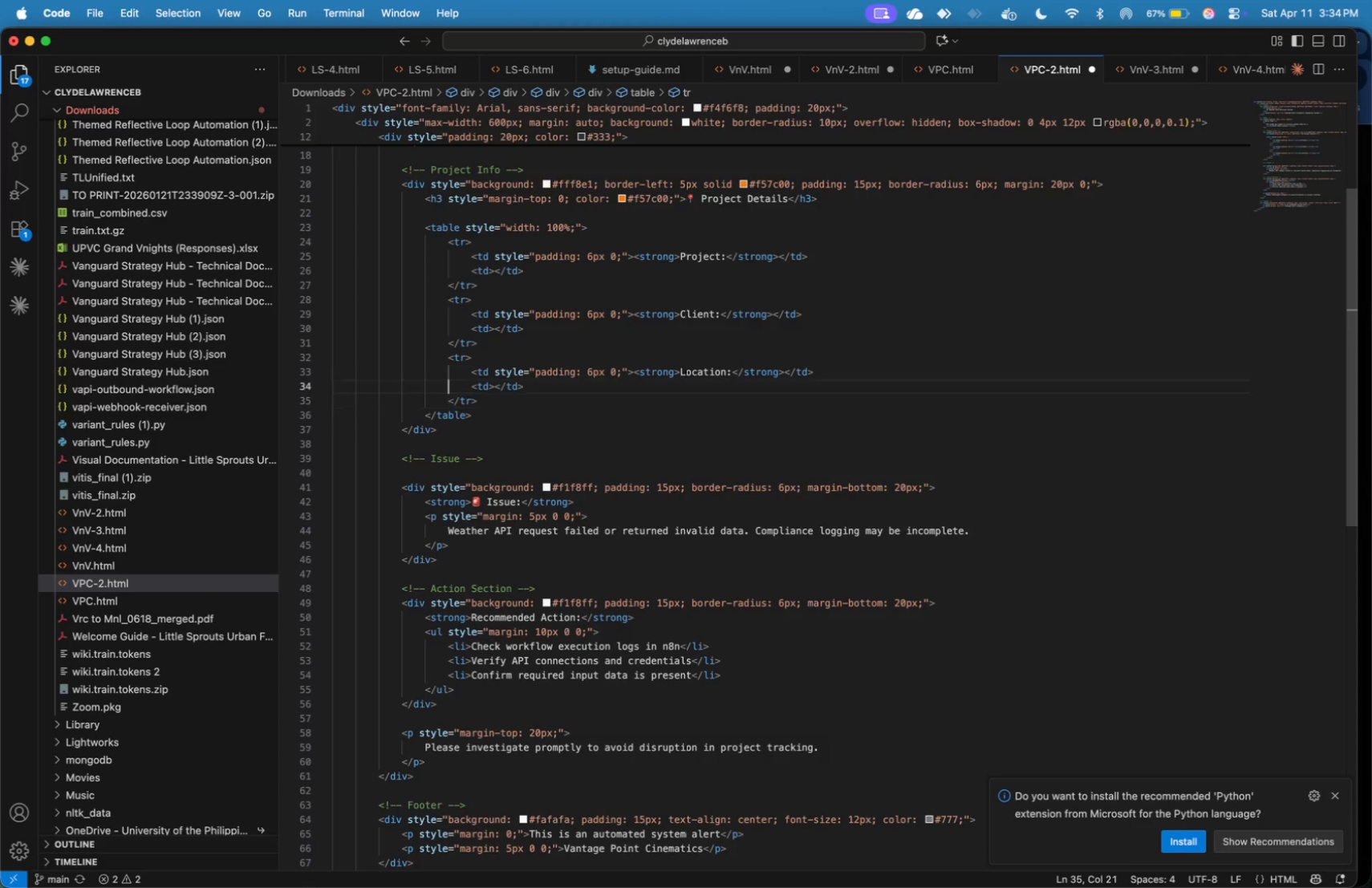 
key(ArrowUp)
 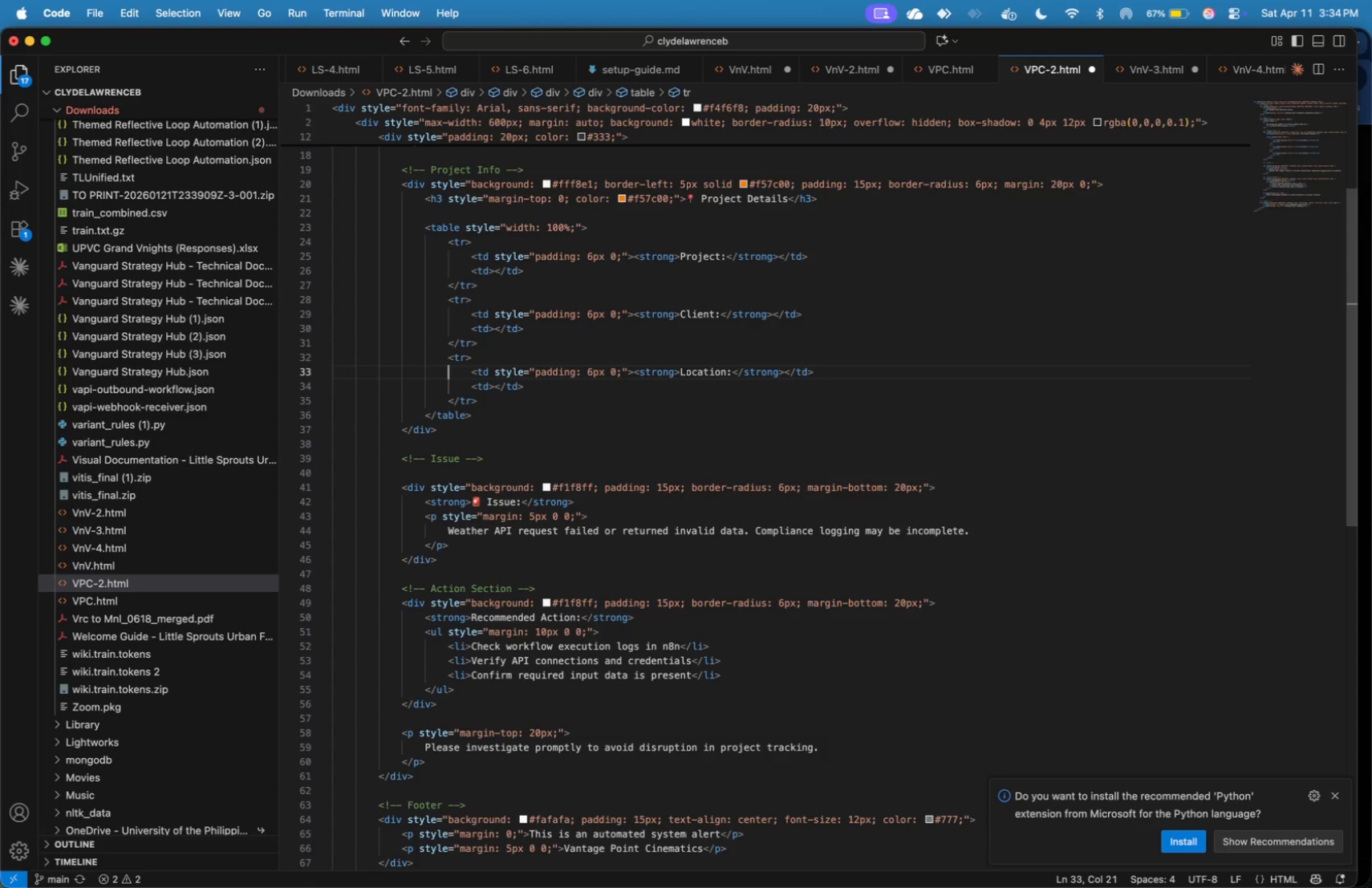 
key(ArrowUp)
 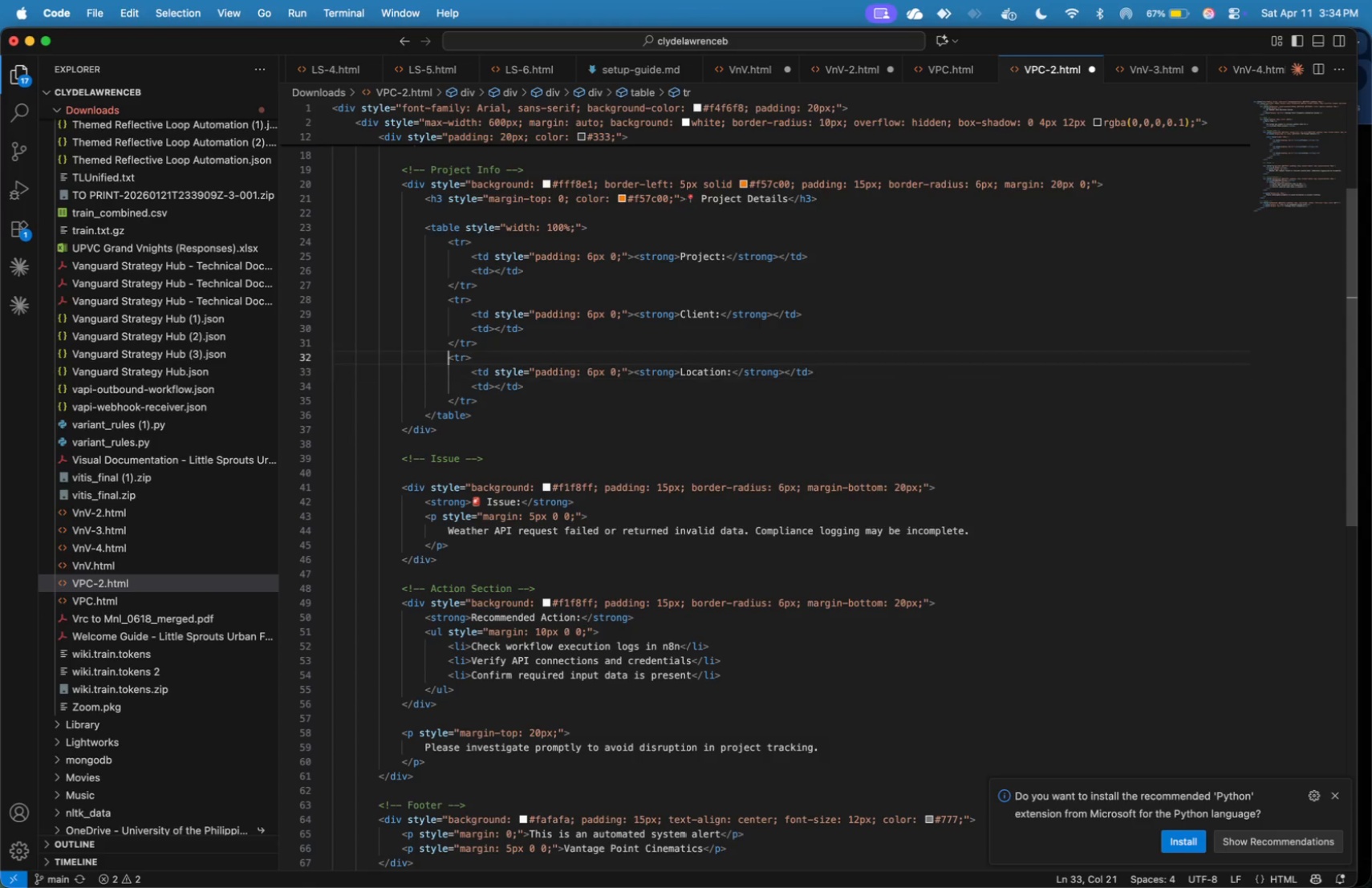 
key(ArrowUp)
 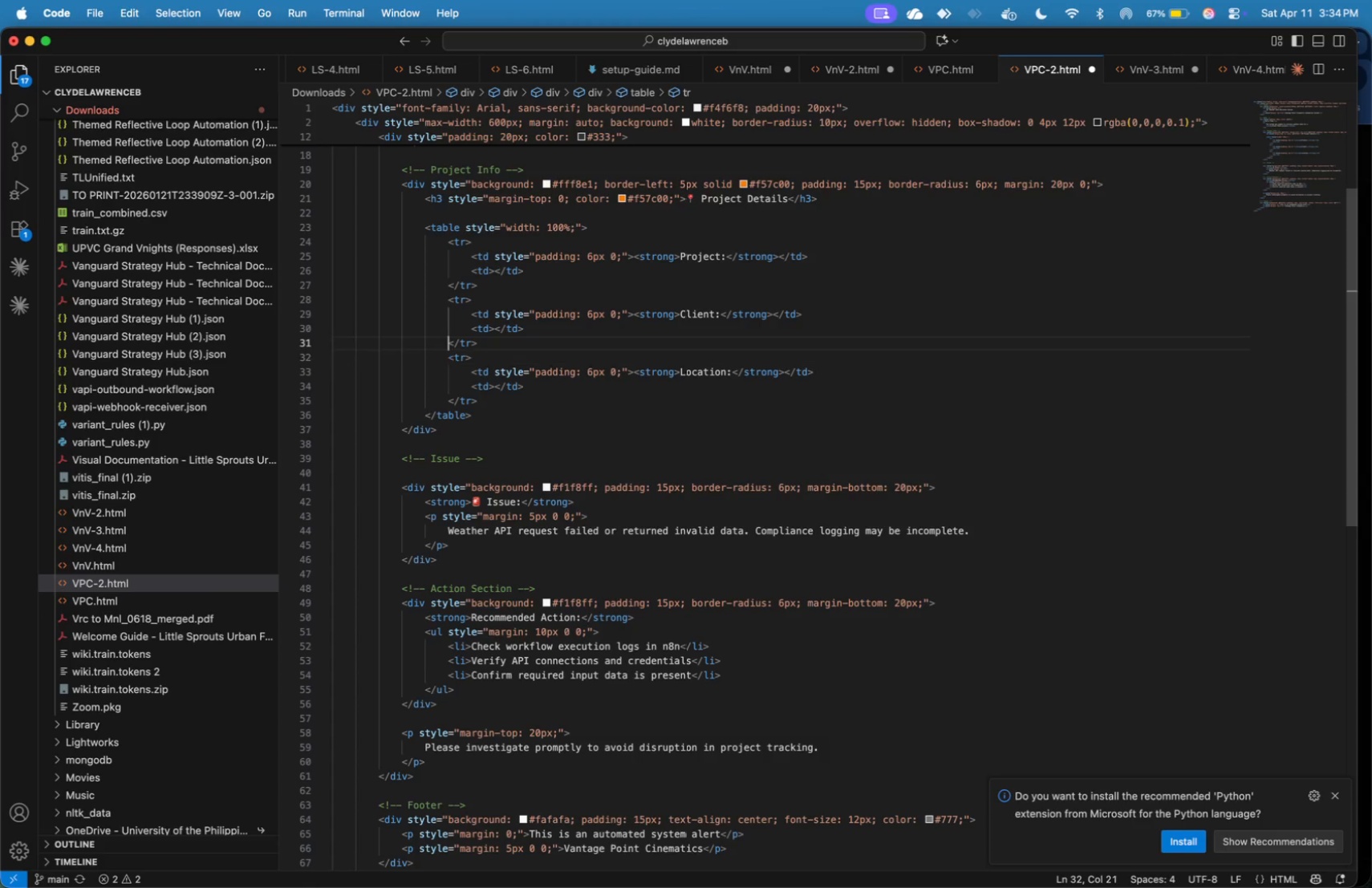 
key(ArrowUp)
 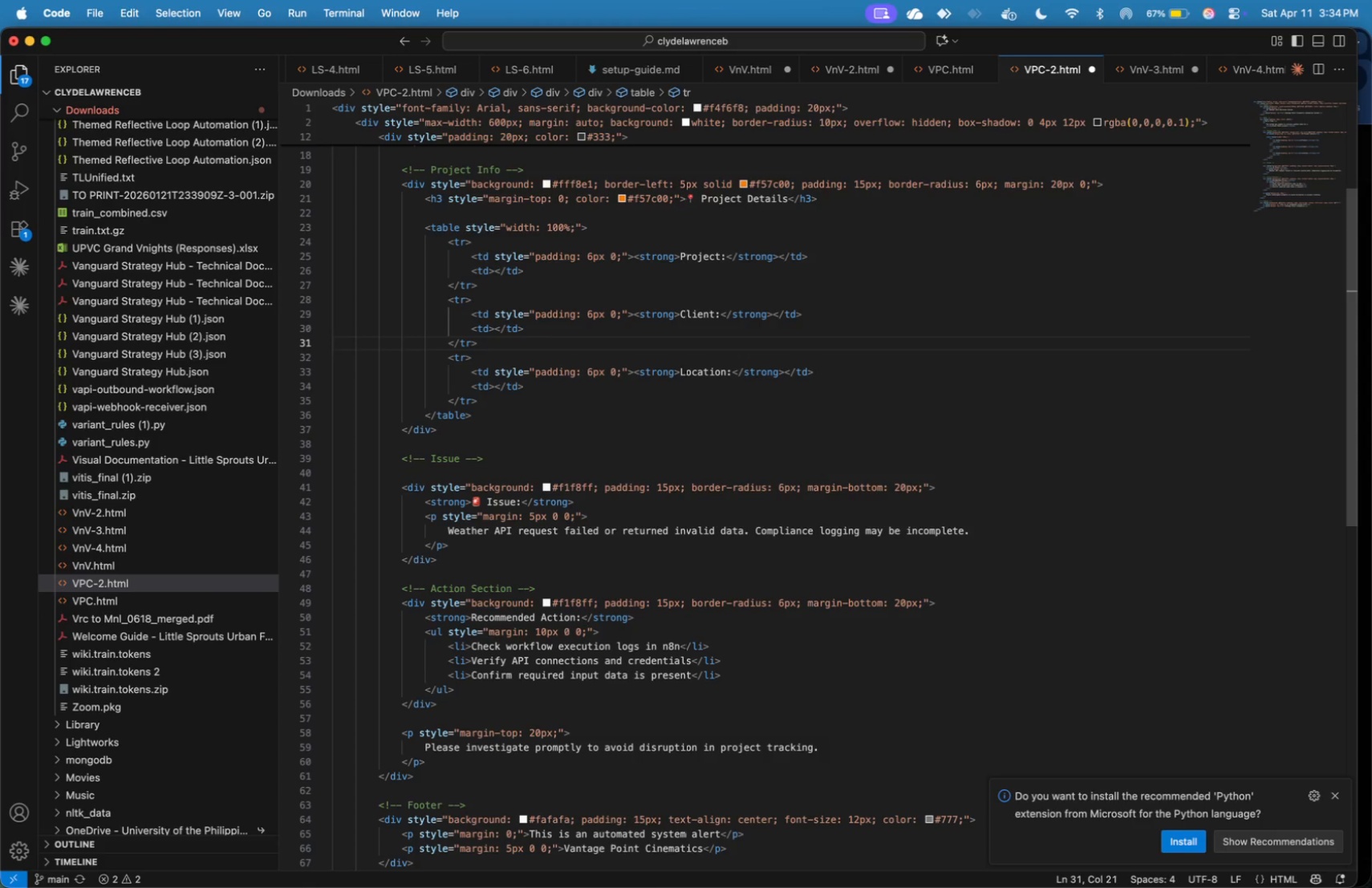 
key(ArrowUp)
 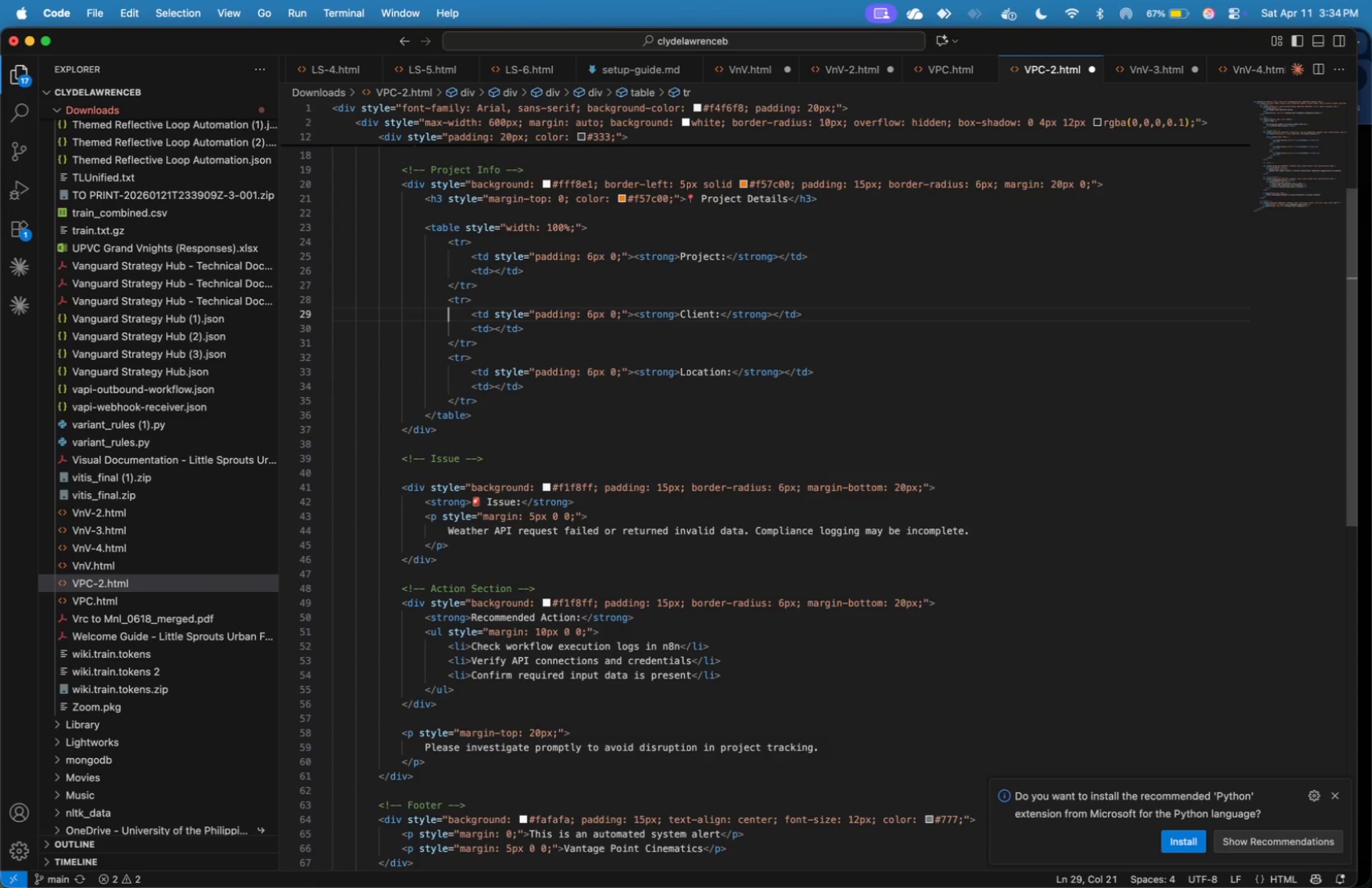 
key(ArrowUp)
 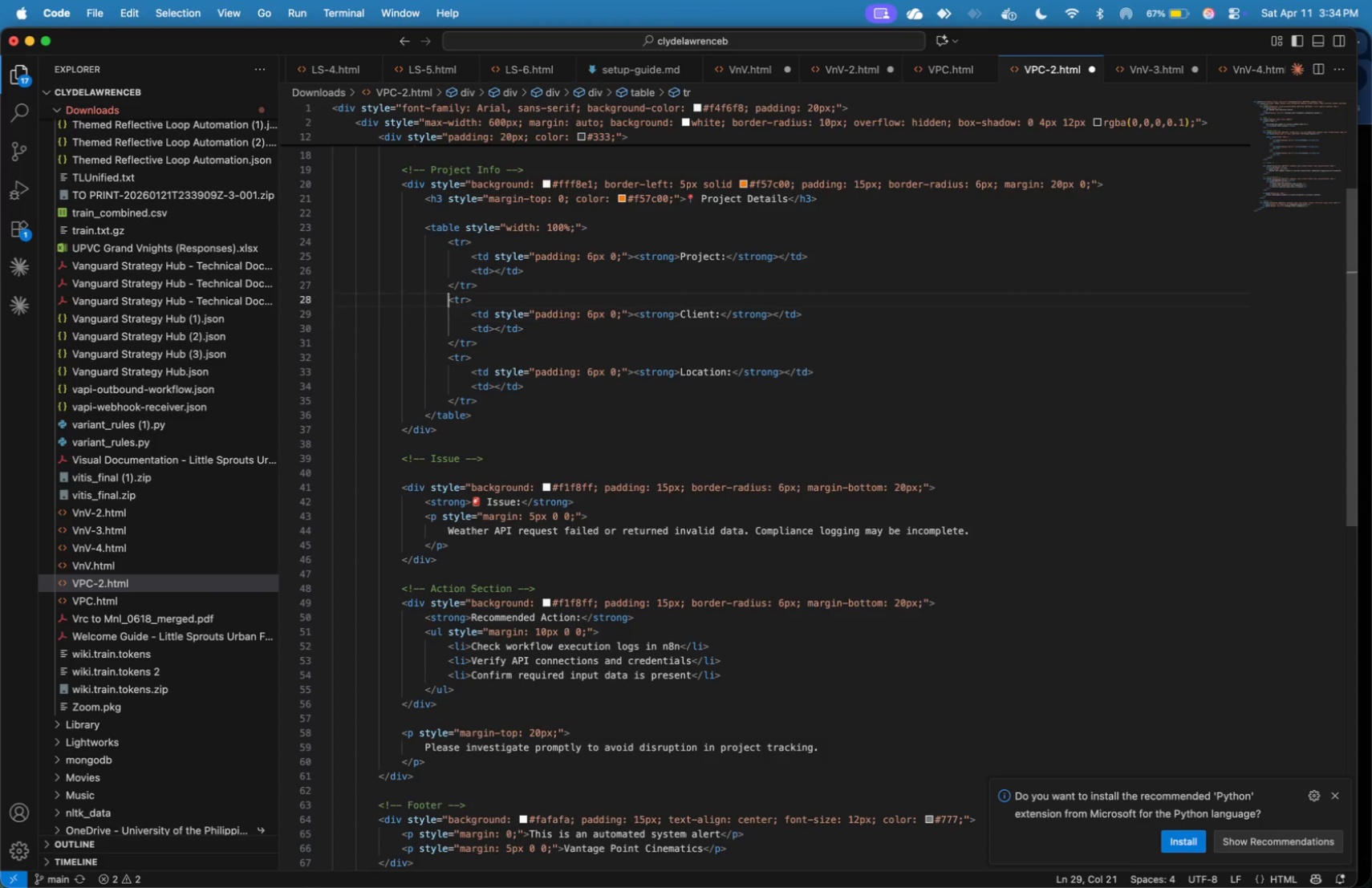 
key(ArrowUp)
 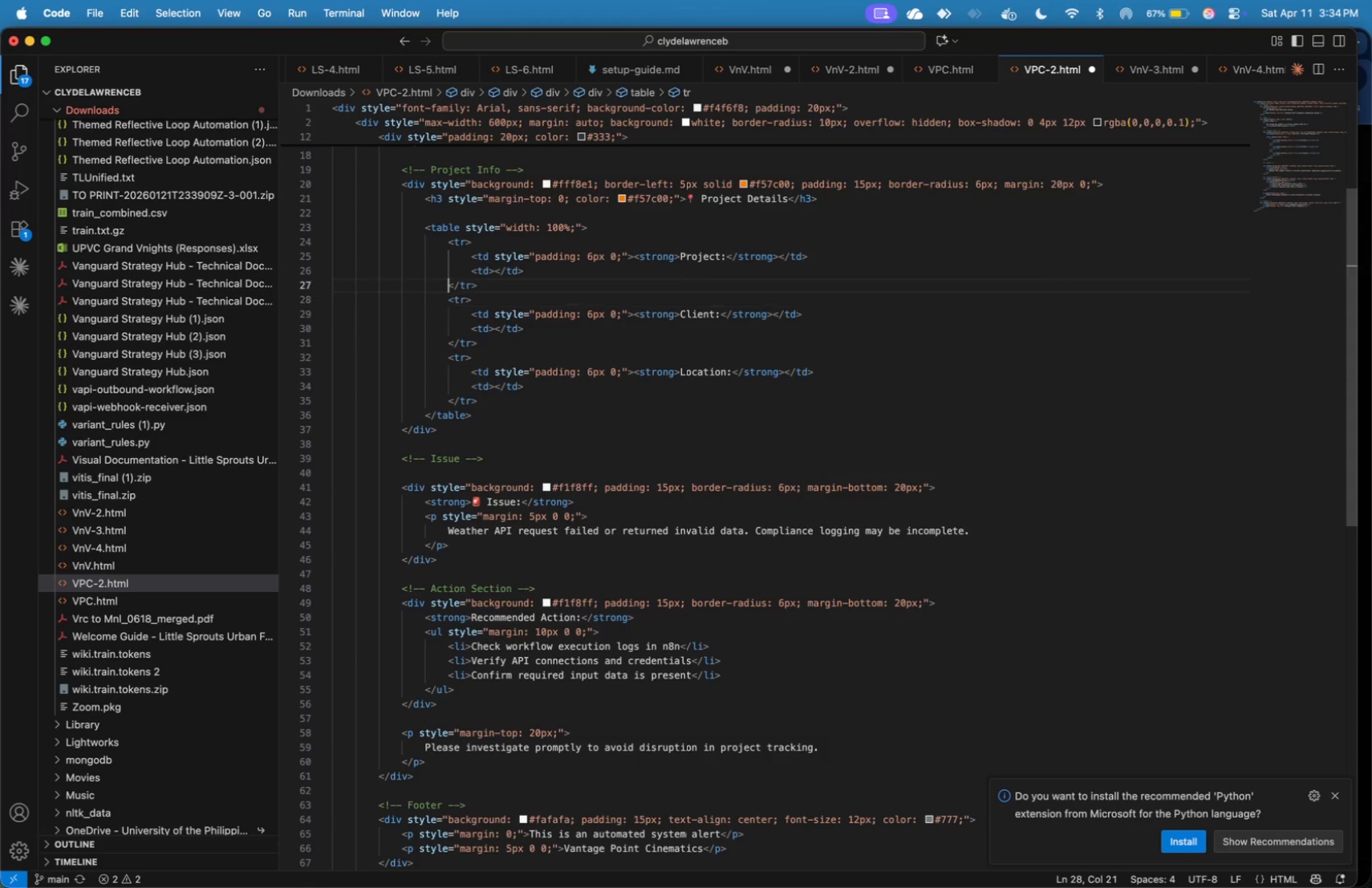 
key(ArrowUp)
 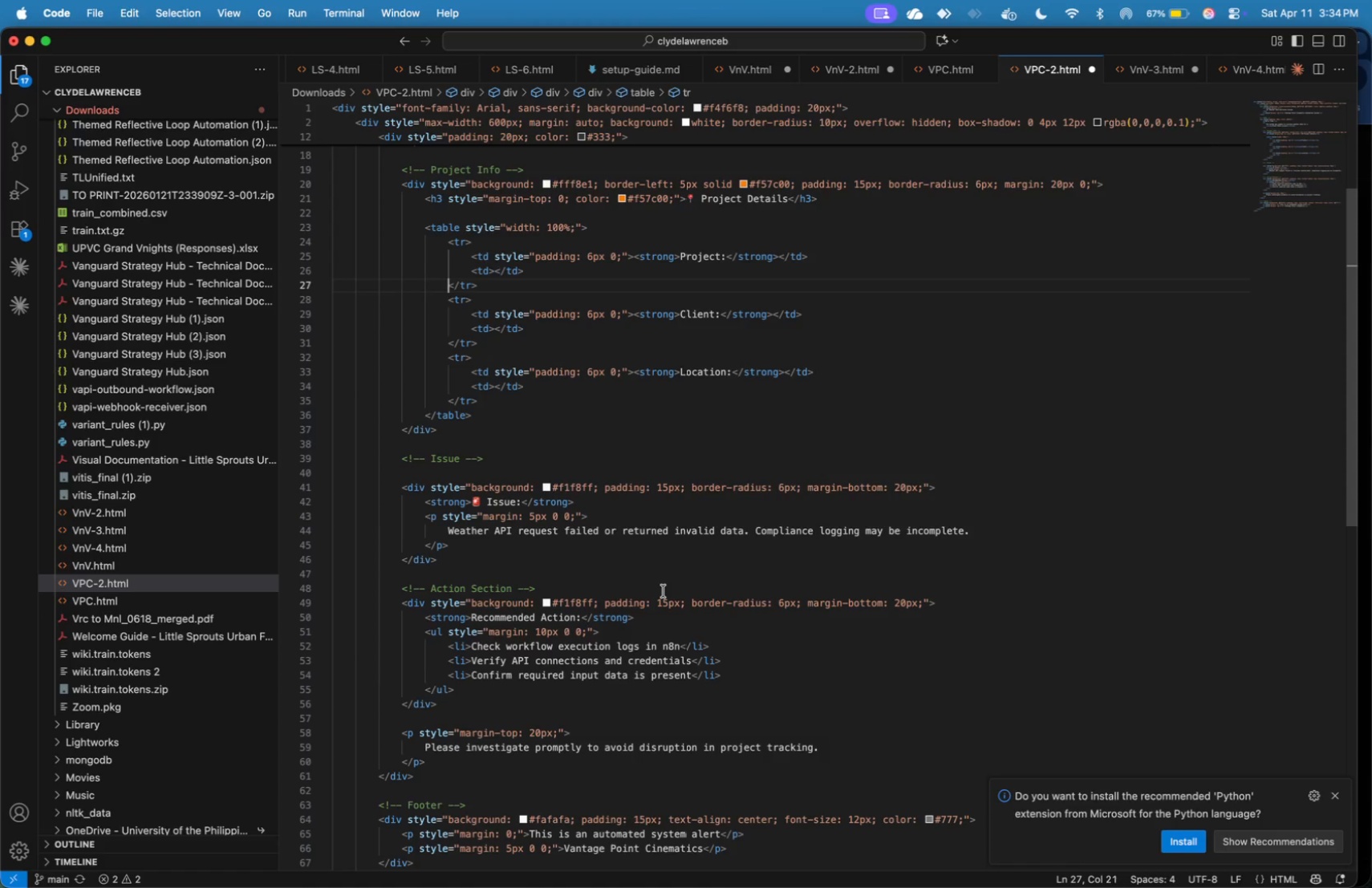 
hold_key(key=ArrowDown, duration=1.52)
 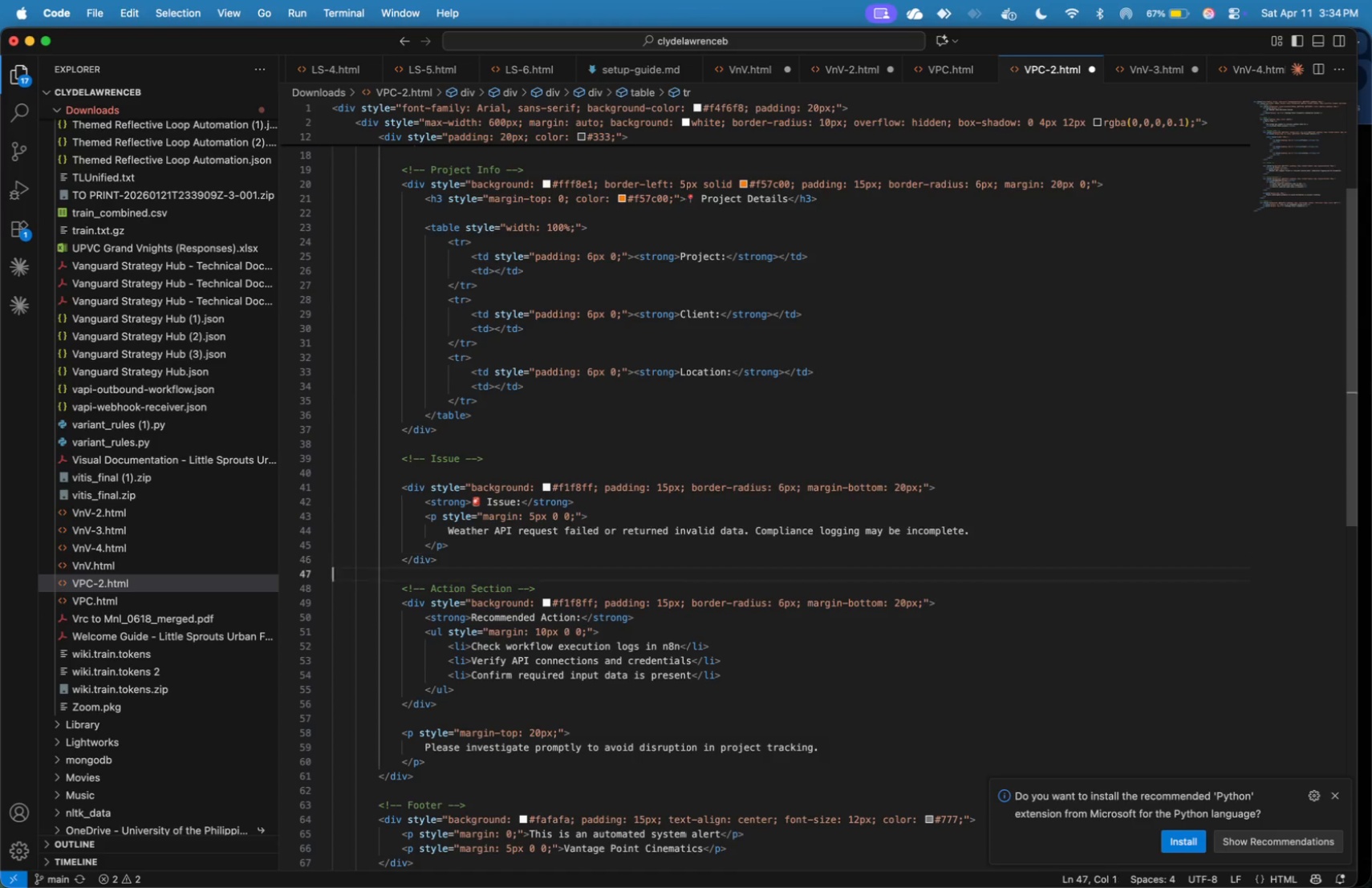 
hold_key(key=ArrowDown, duration=1.57)
 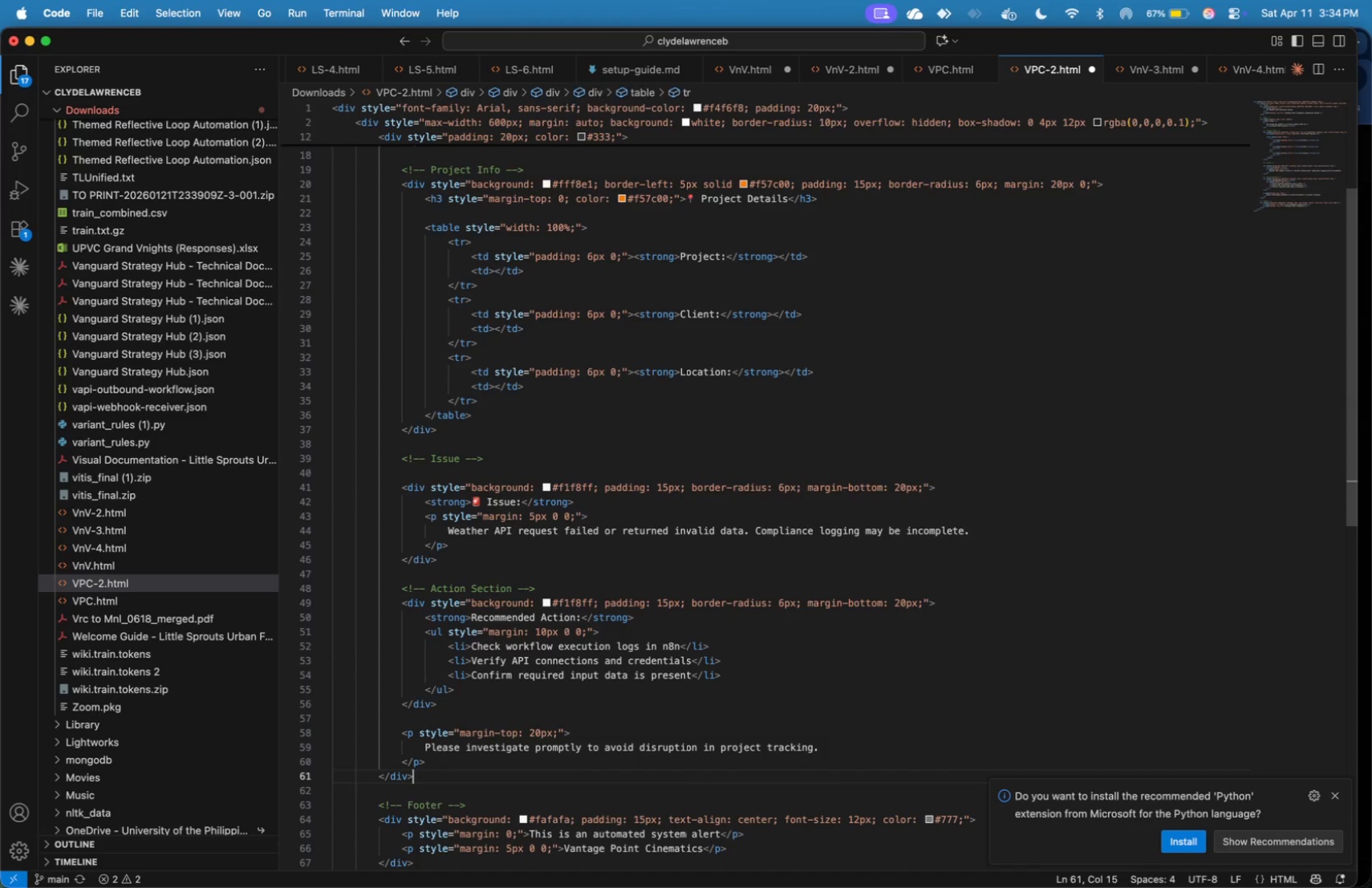 
key(ArrowDown)
 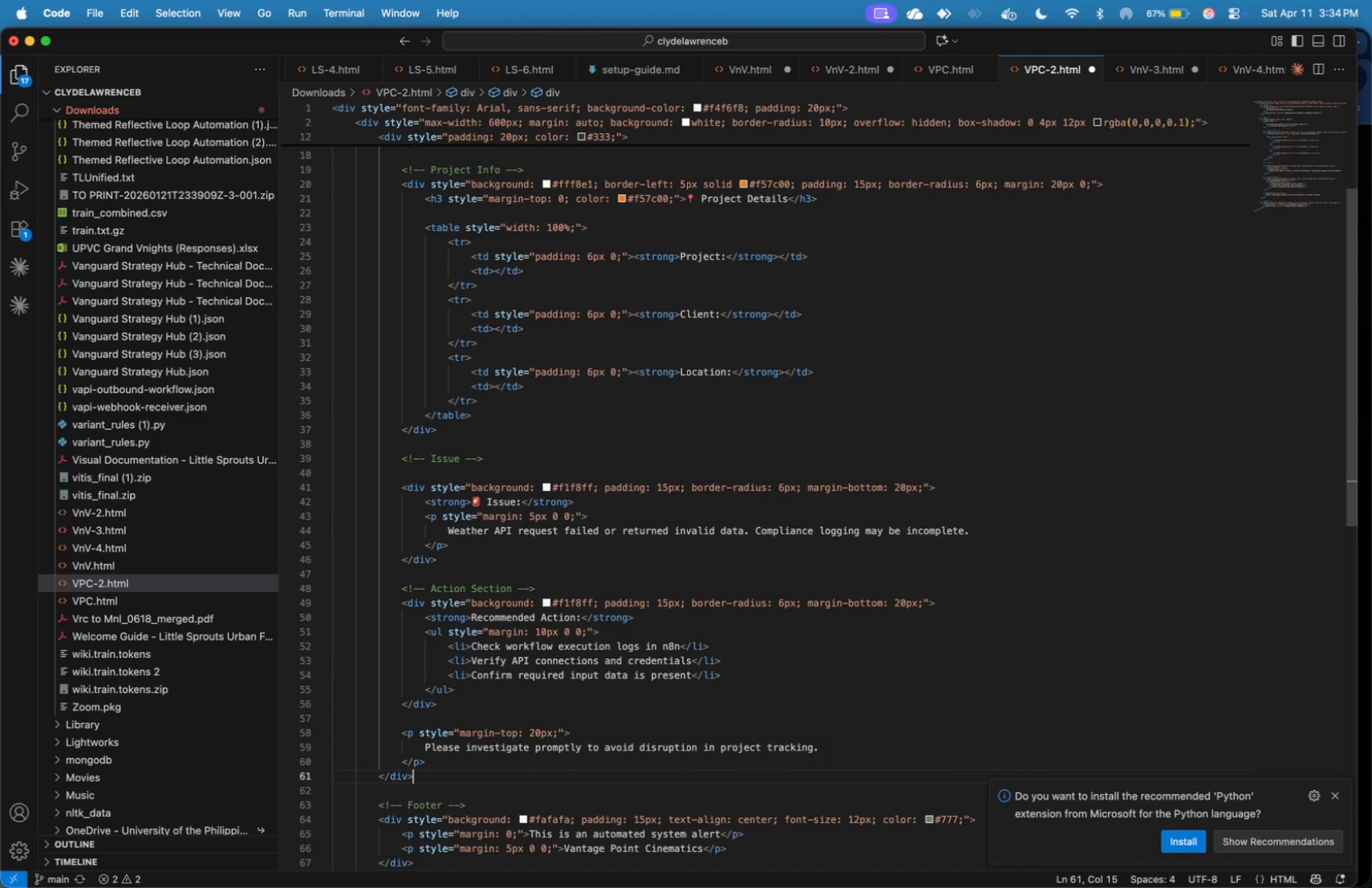 
key(ArrowDown)
 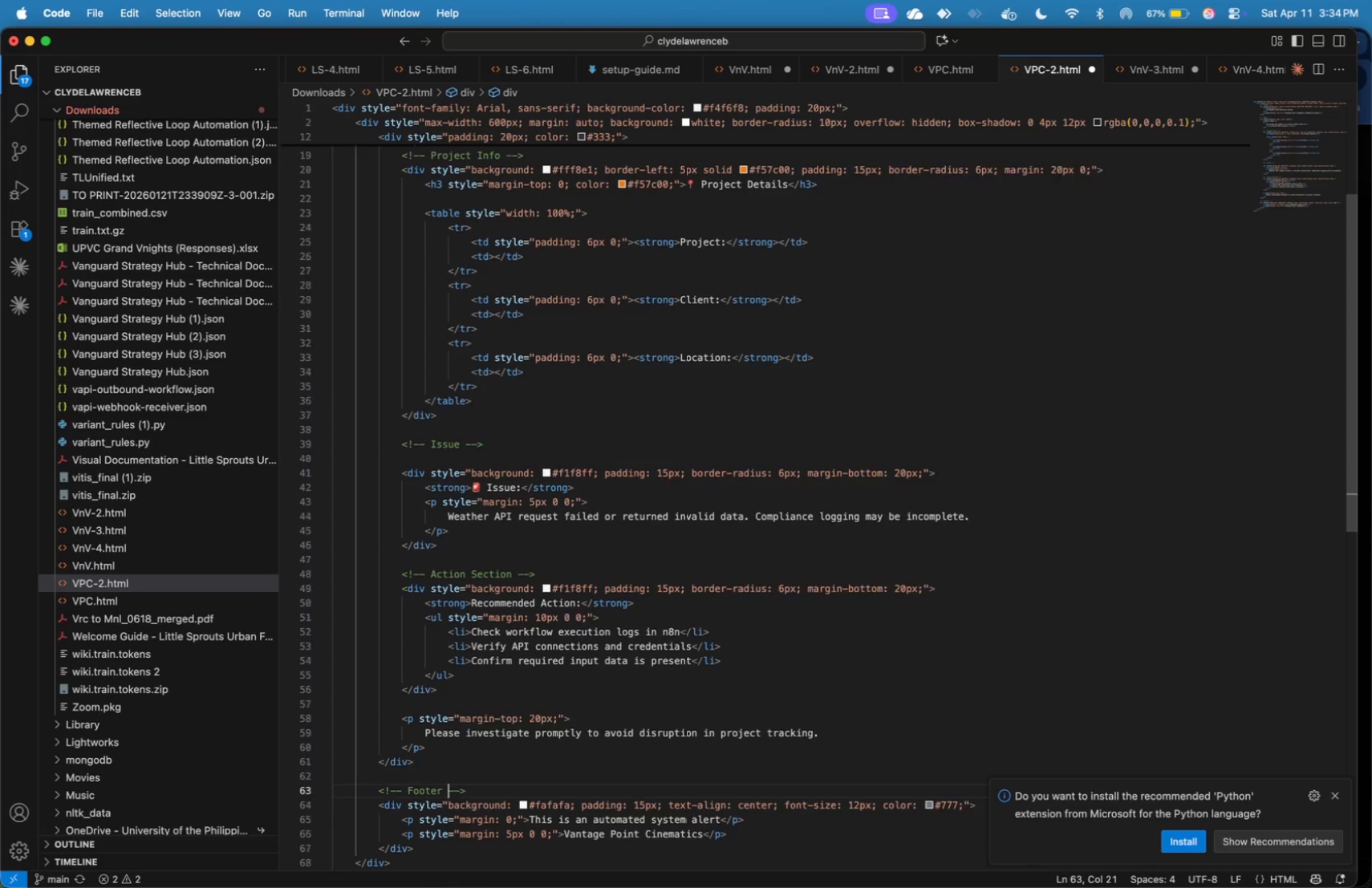 
key(ArrowDown)
 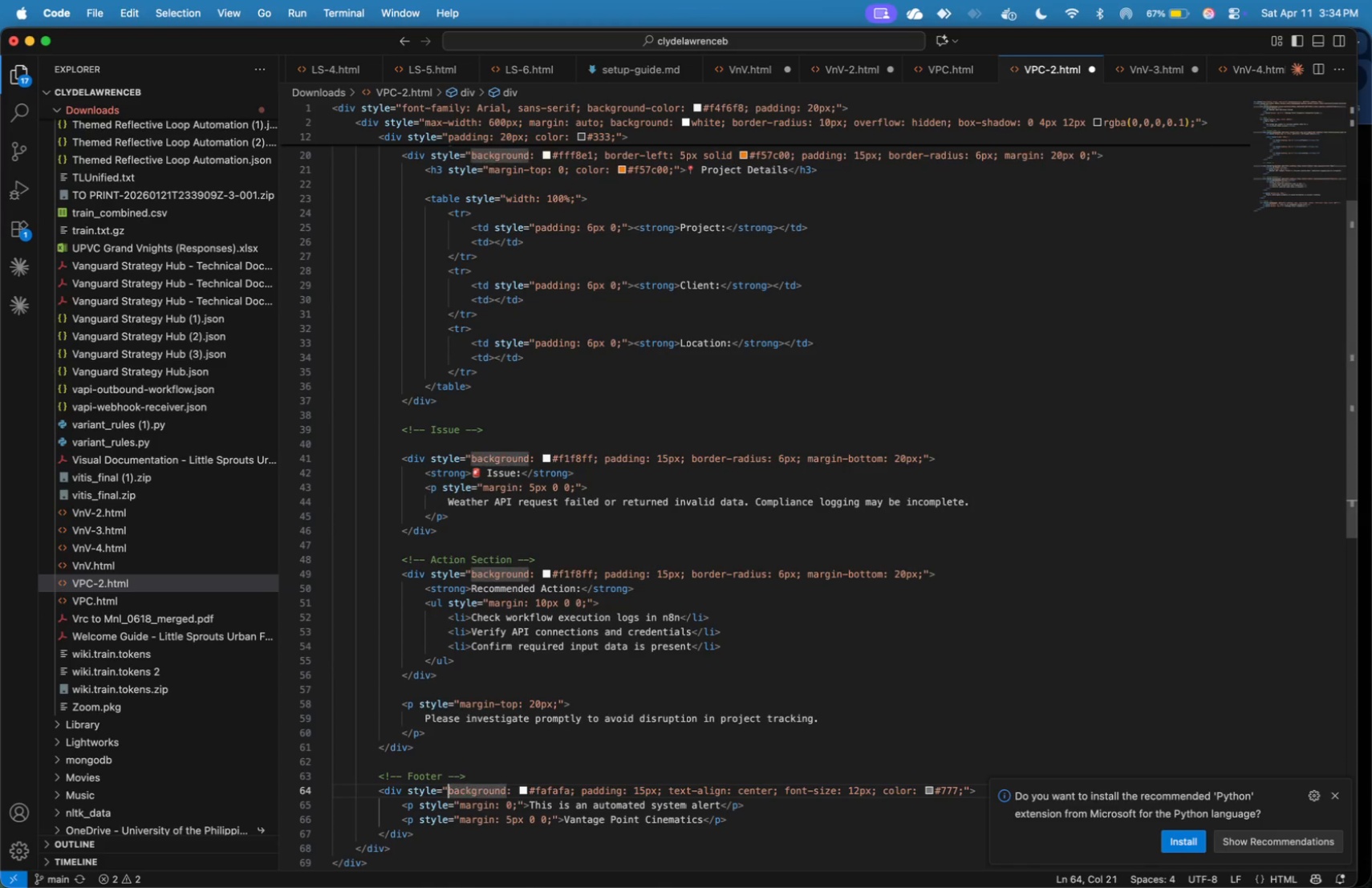 
key(ArrowDown)
 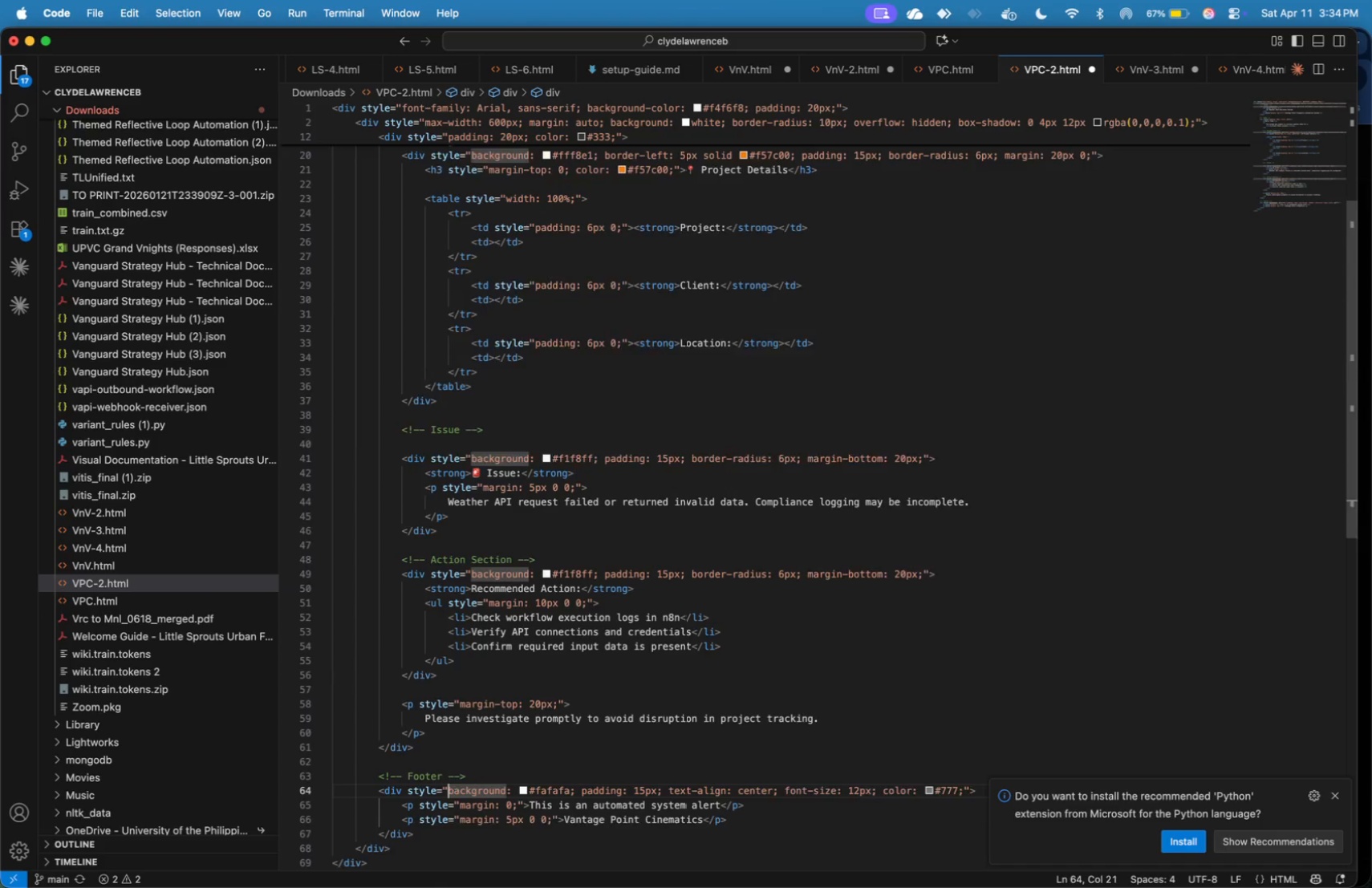 
key(ArrowDown)
 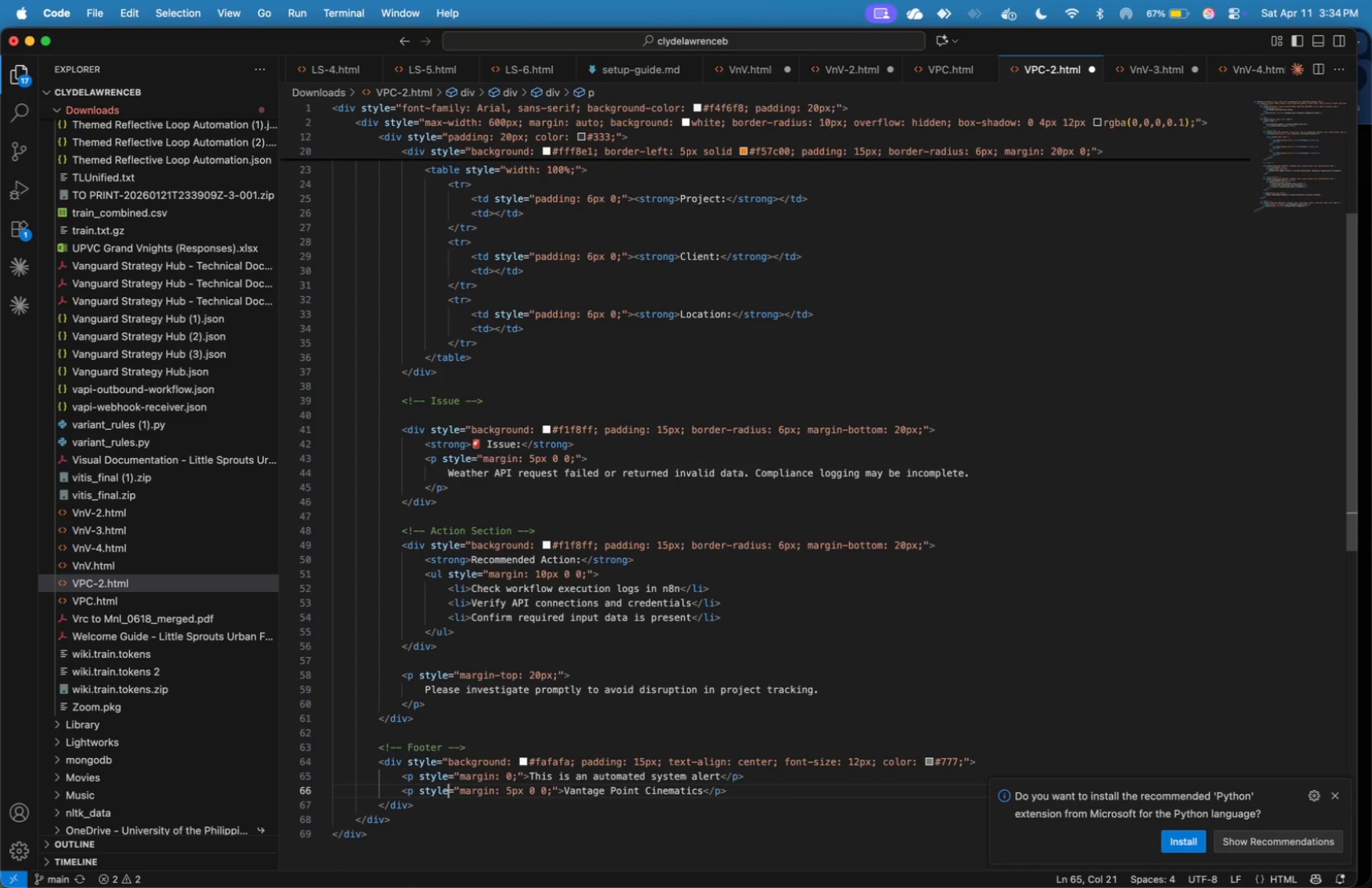 
key(ArrowDown)
 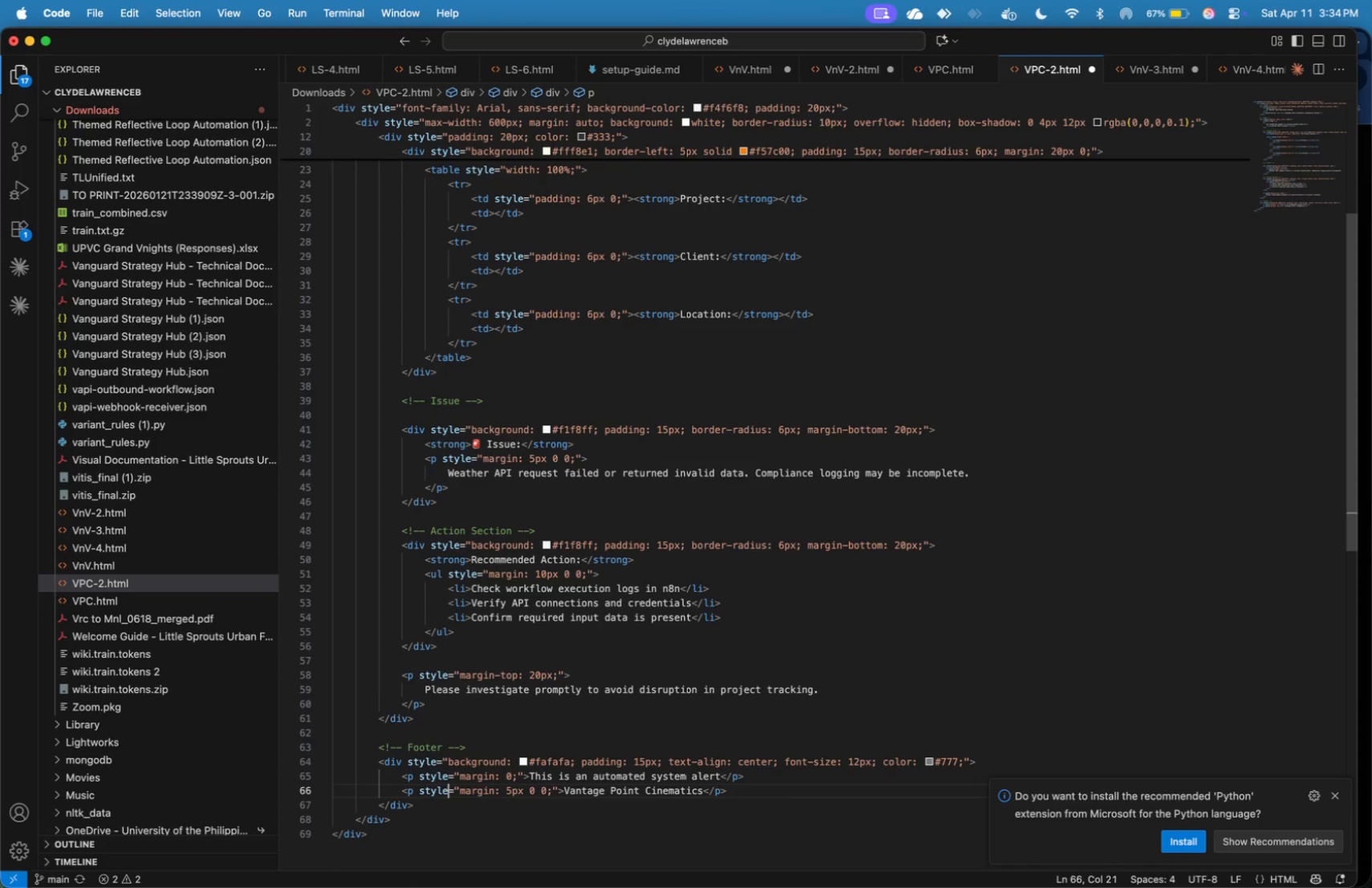 
key(ArrowDown)
 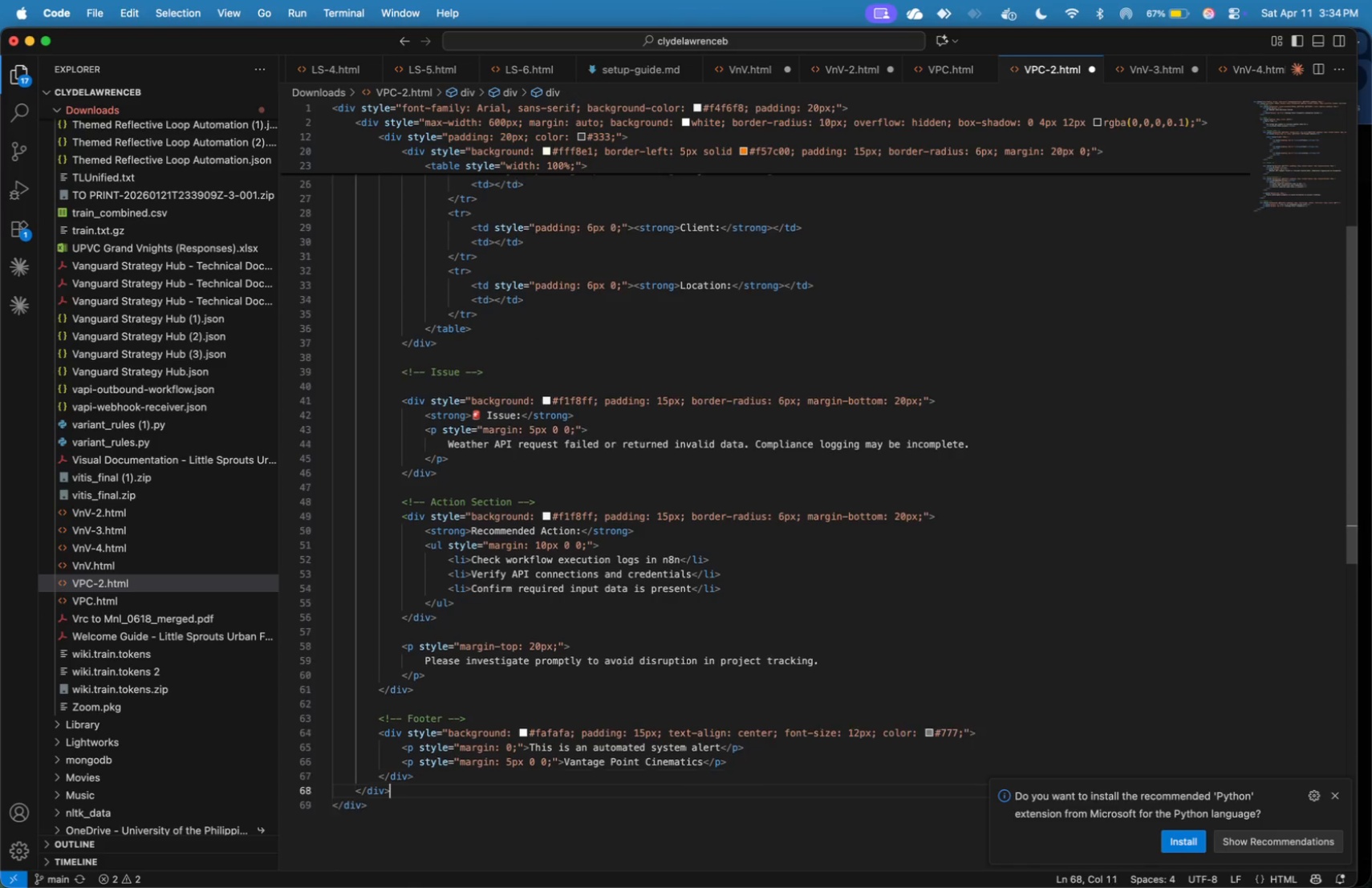 
key(ArrowDown)
 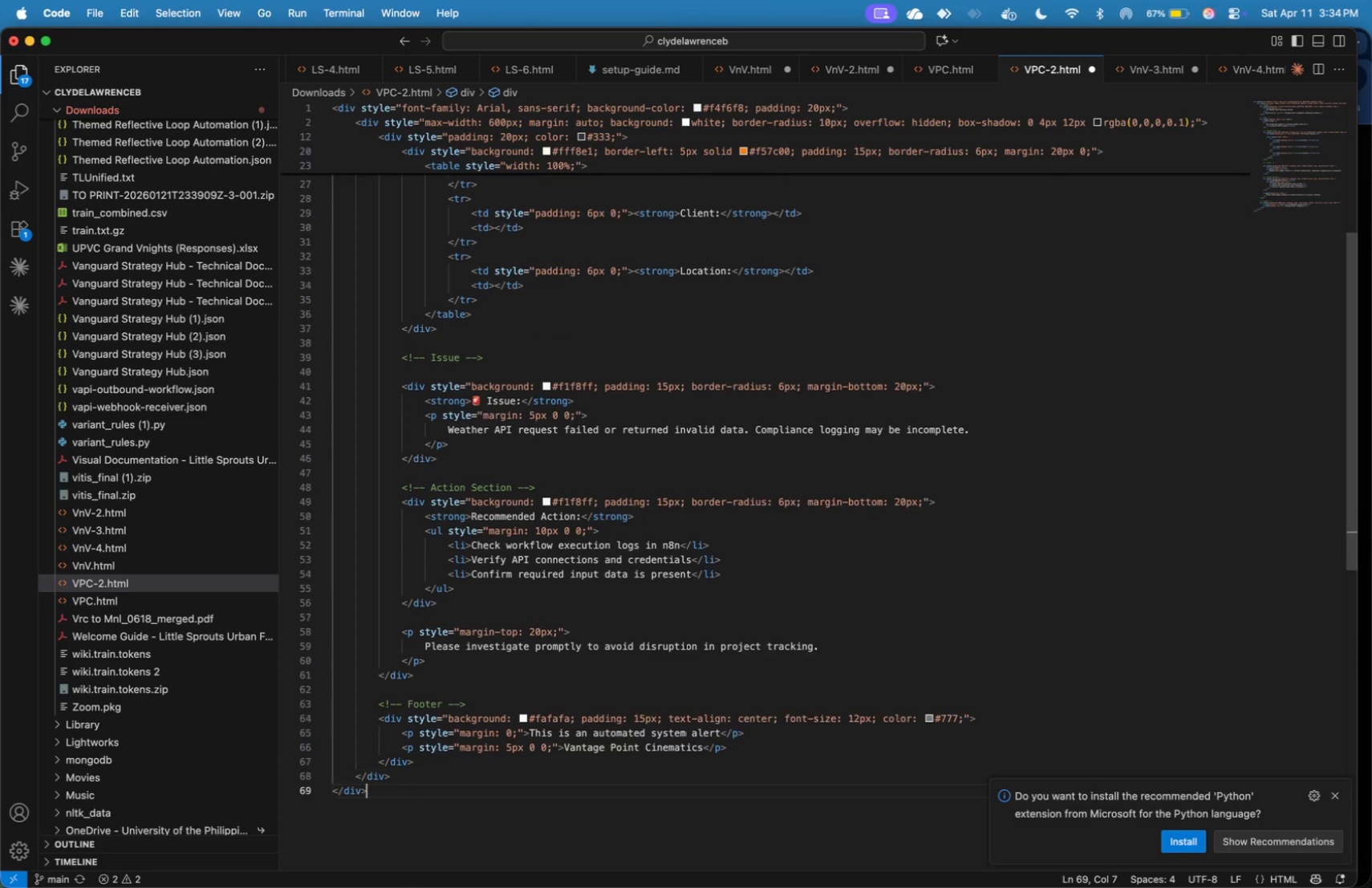 
key(ArrowDown)
 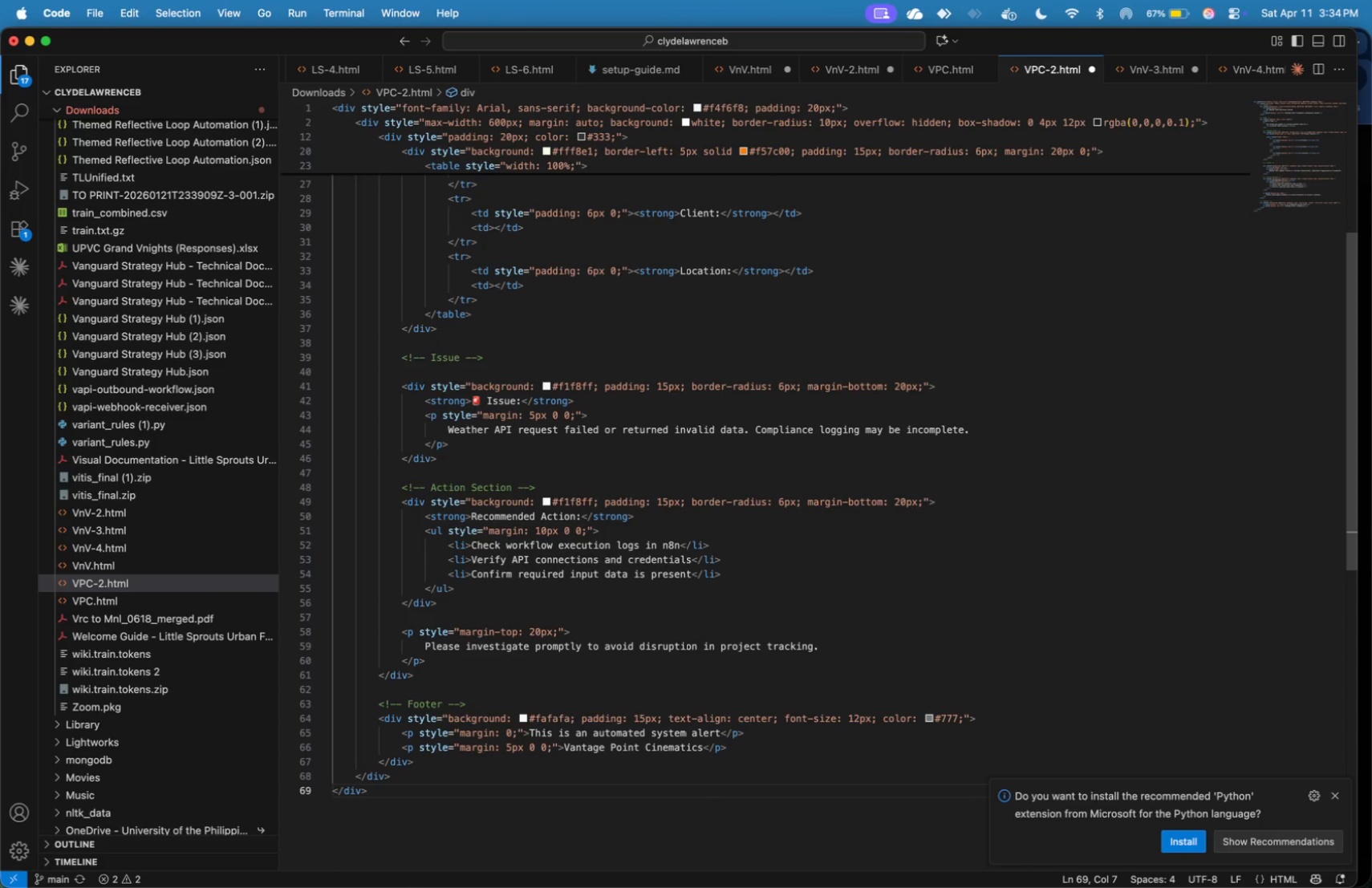 
hold_key(key=ArrowUp, duration=0.39)
 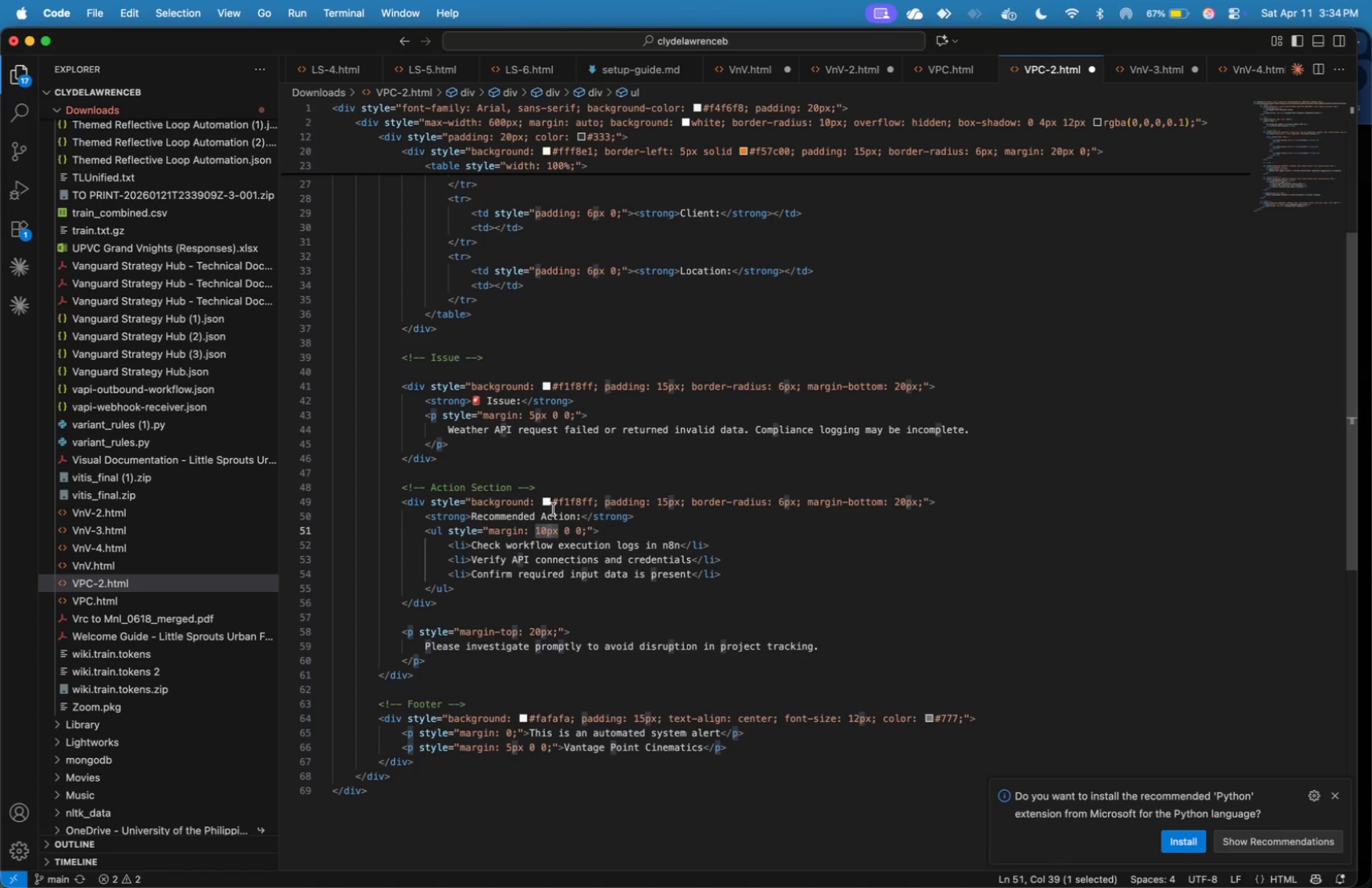 
wait(6.96)
 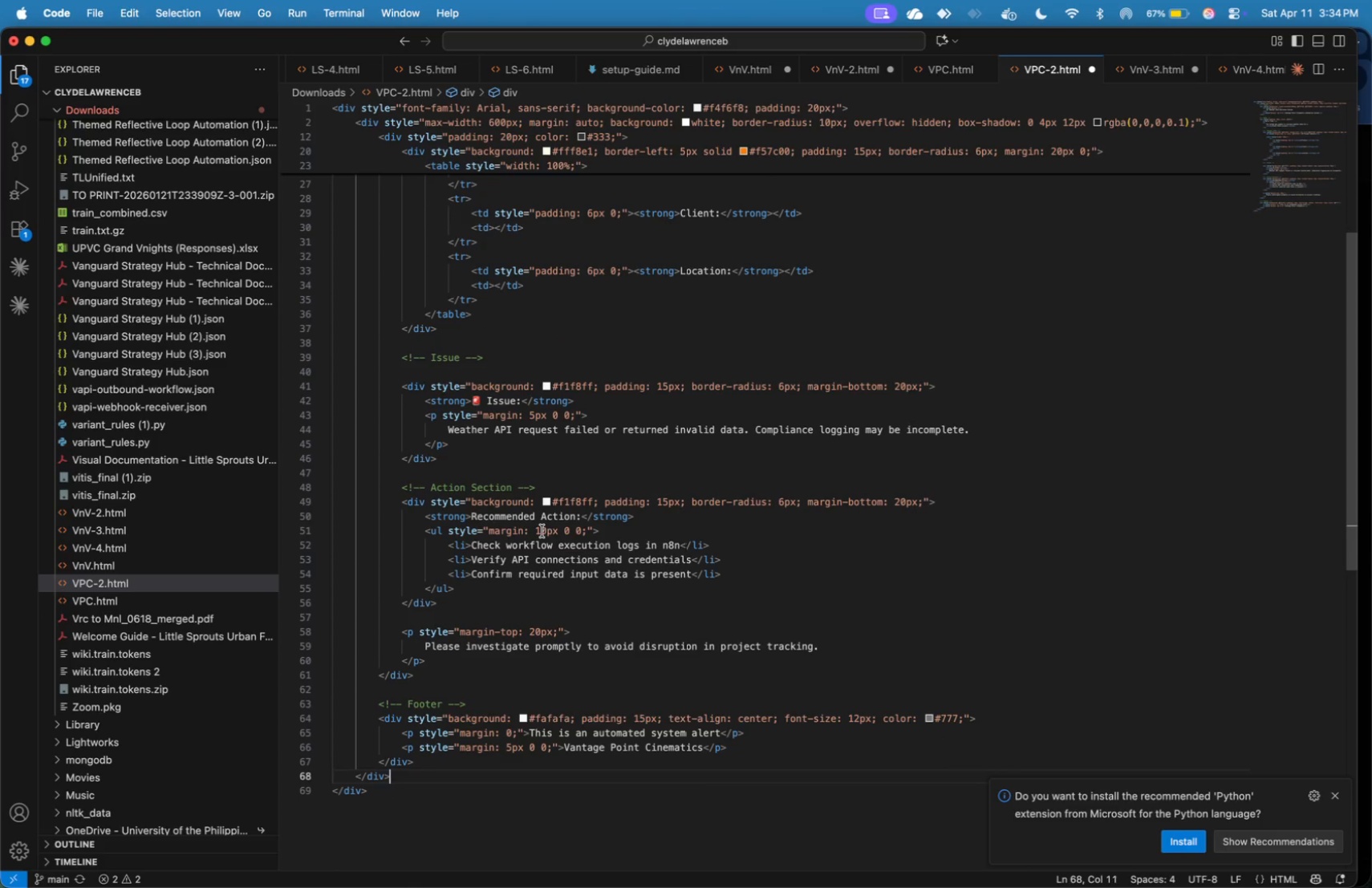 
left_click_drag(start_coordinate=[721, 547], to_coordinate=[725, 537])
 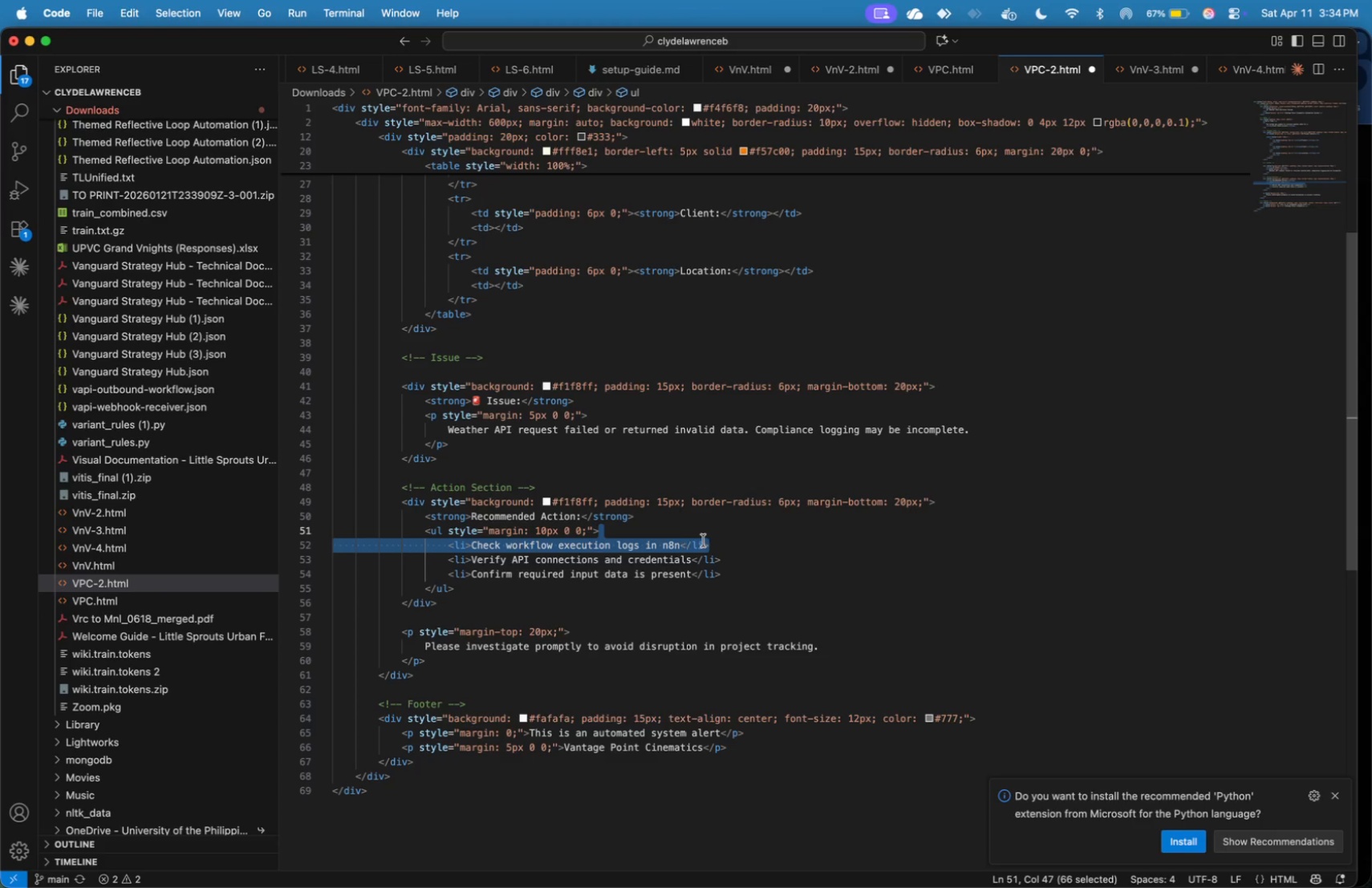 
left_click([666, 558])
 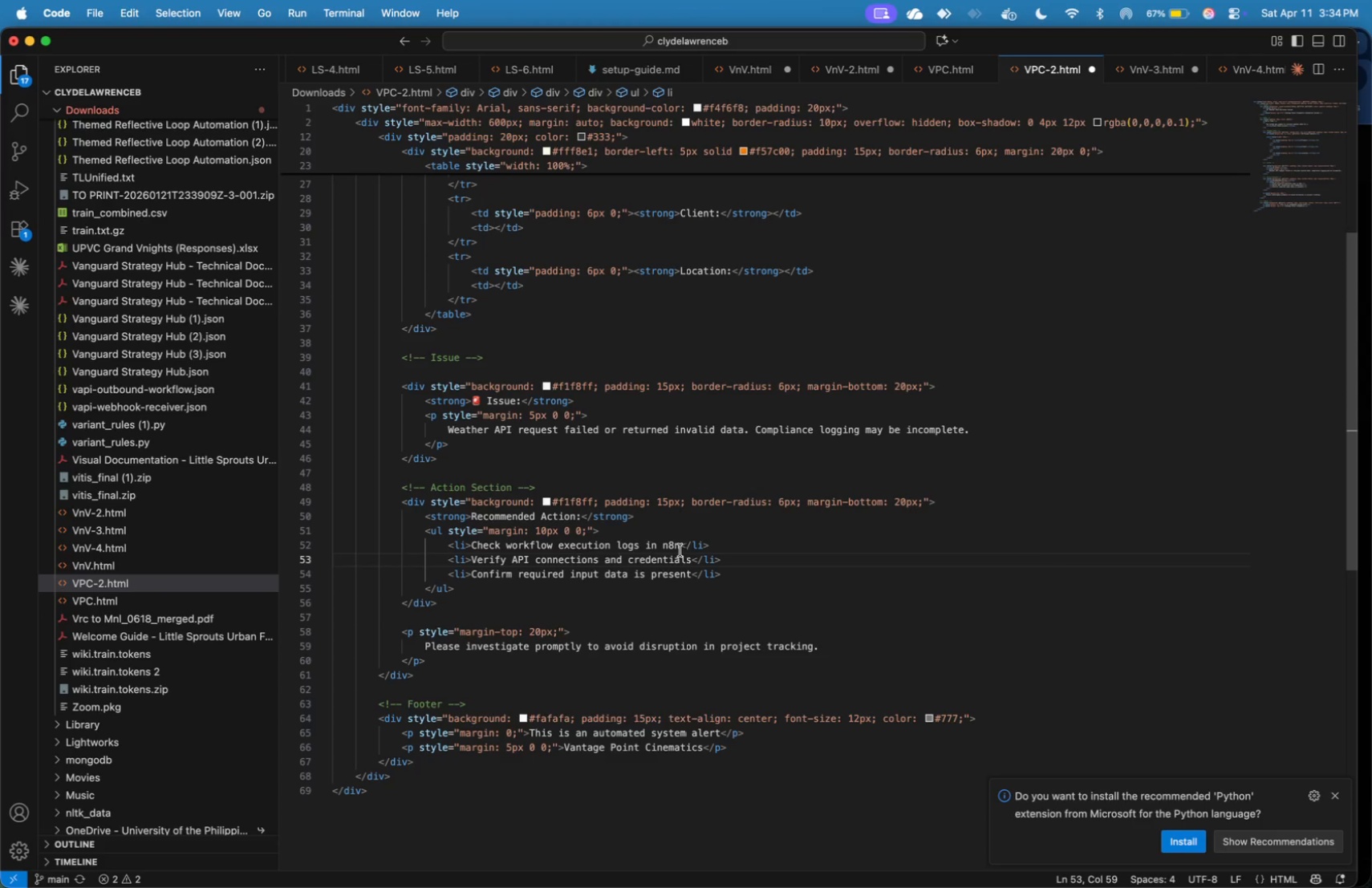 
left_click_drag(start_coordinate=[680, 548], to_coordinate=[473, 541])
 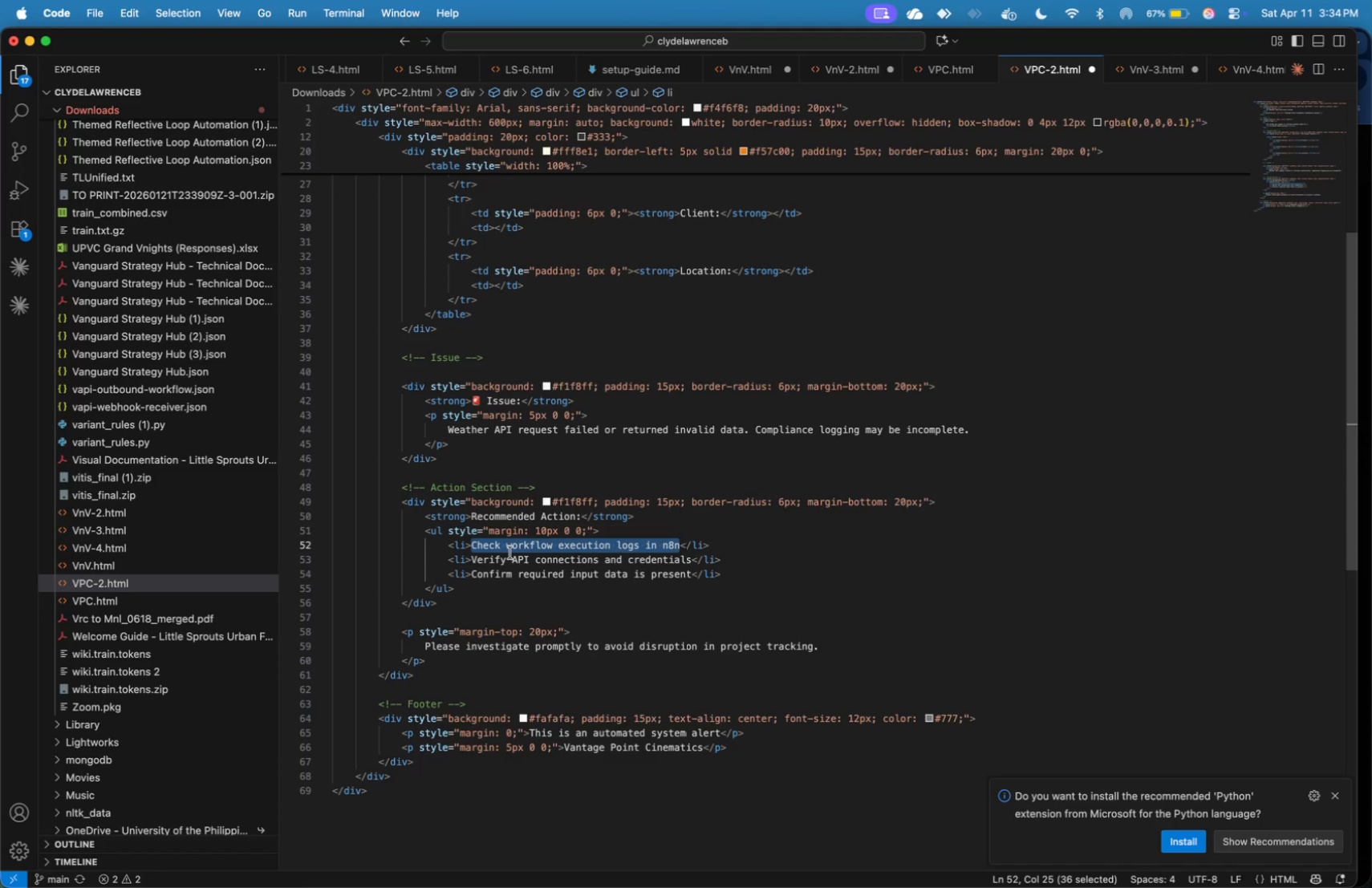 
type(Verify project location accuracy)
 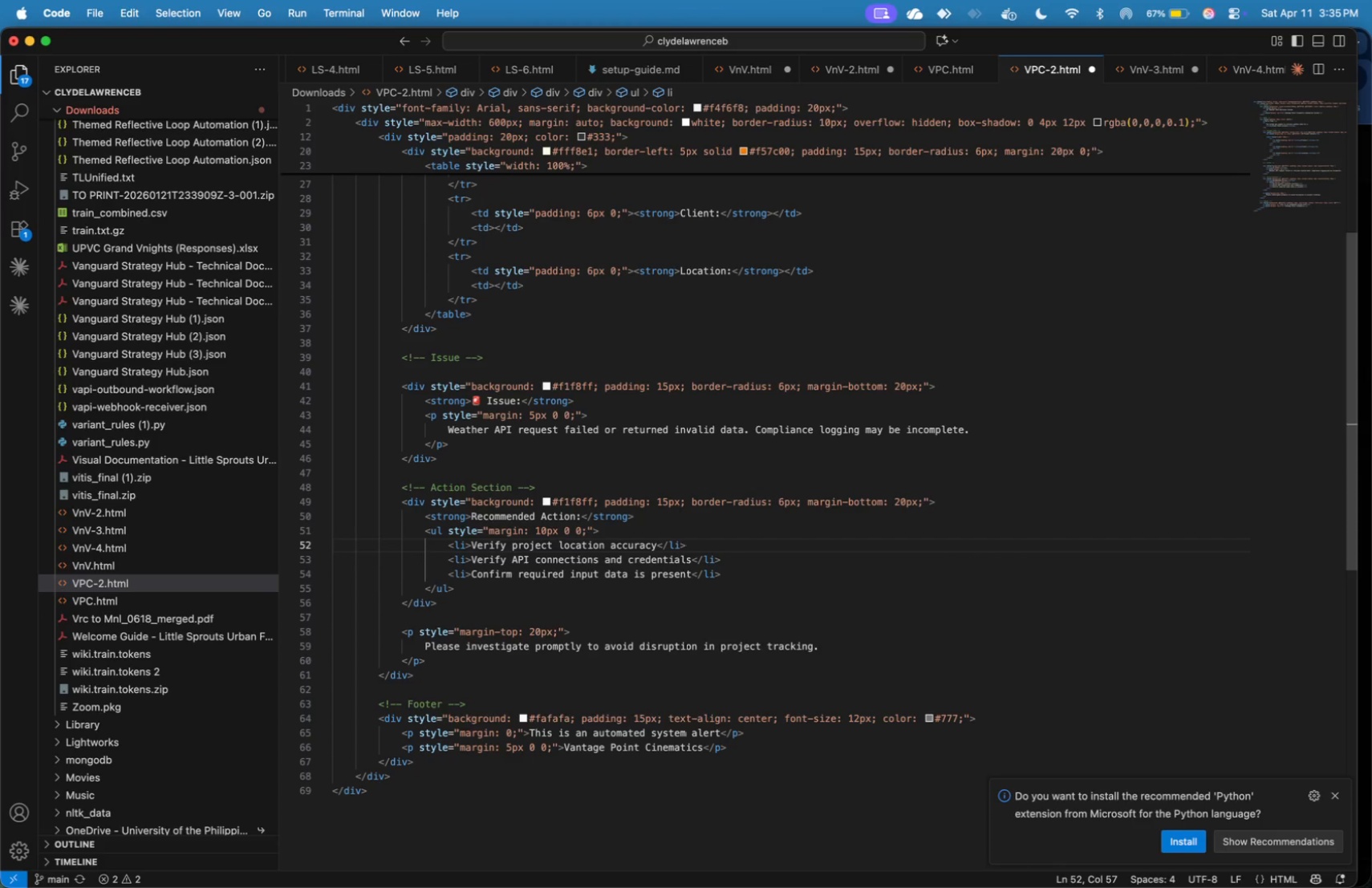 
key(ArrowDown)
 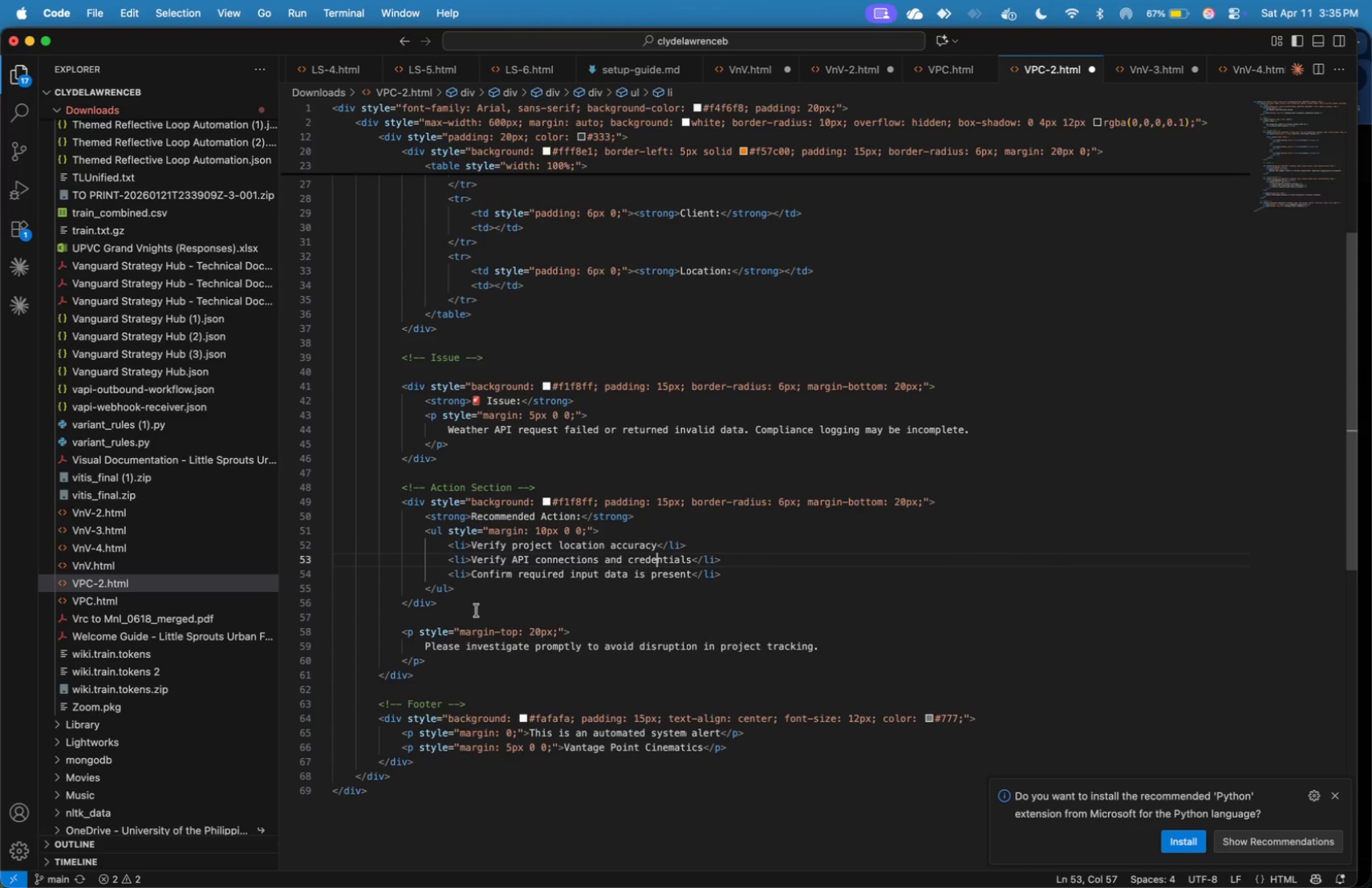 
double_click([494, 558])
 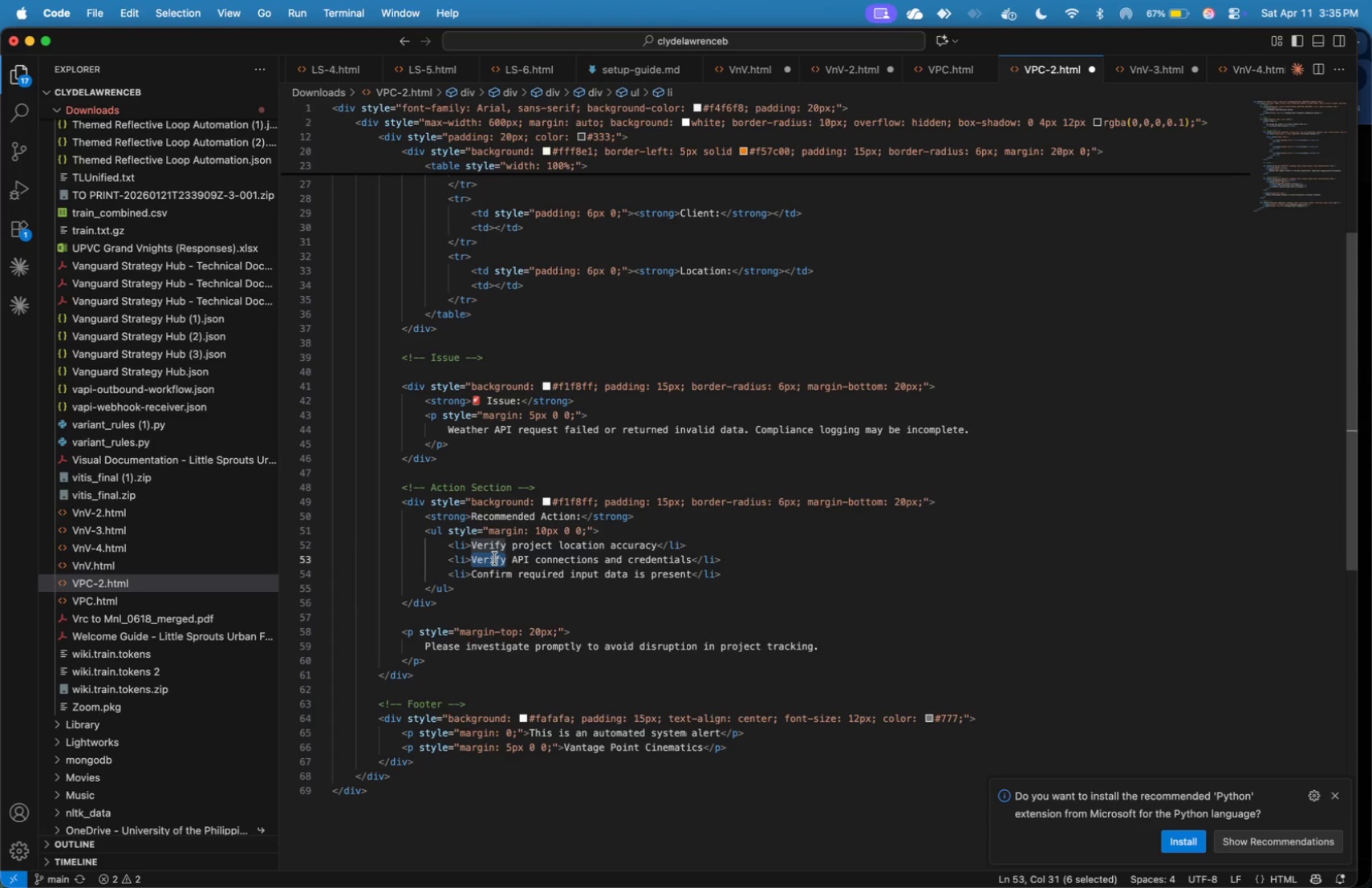 
type(Check)
 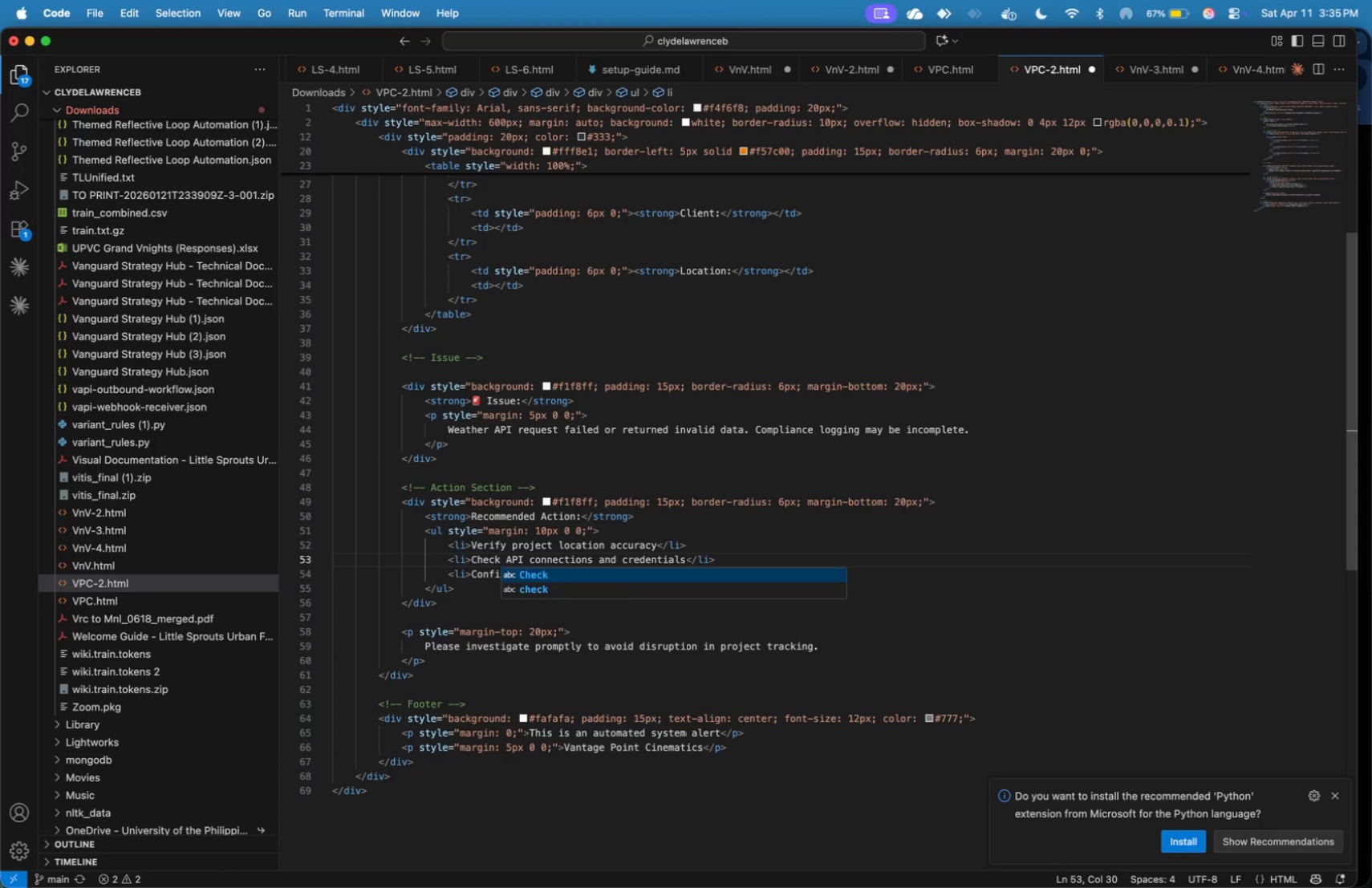 
hold_key(key=ArrowRight, duration=0.74)
 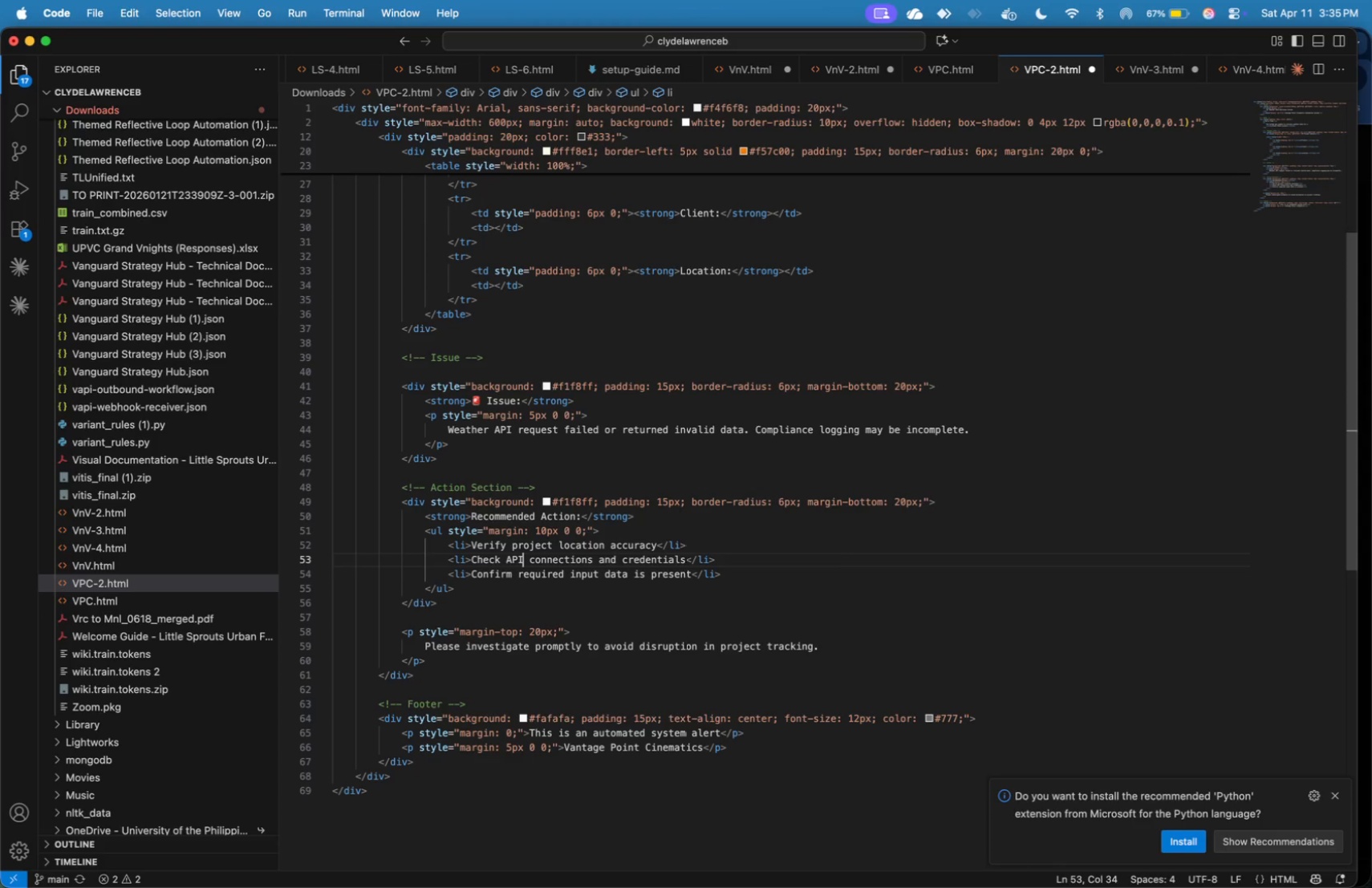 
key(ArrowRight)
 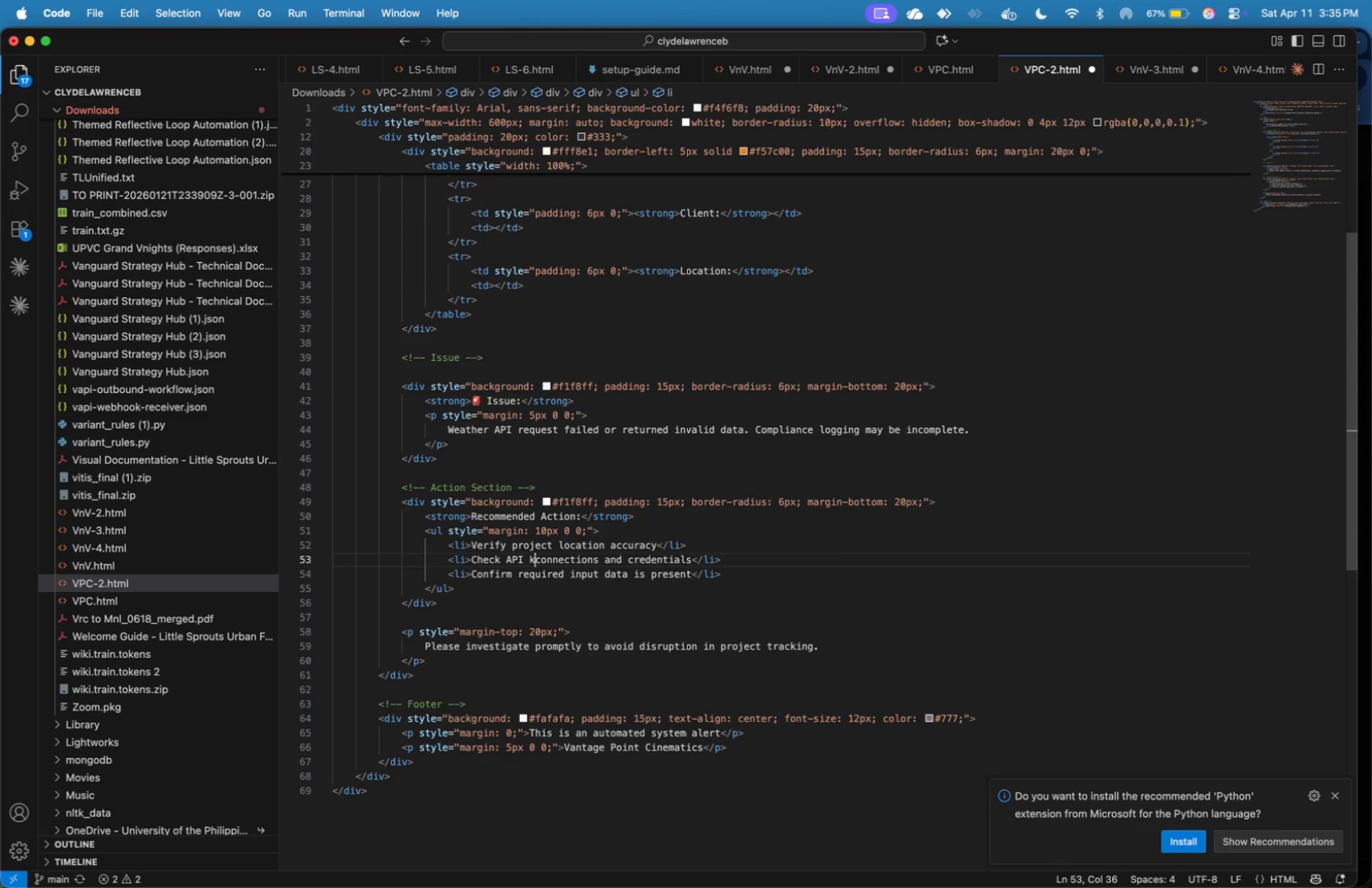 
type(key and service availability )
 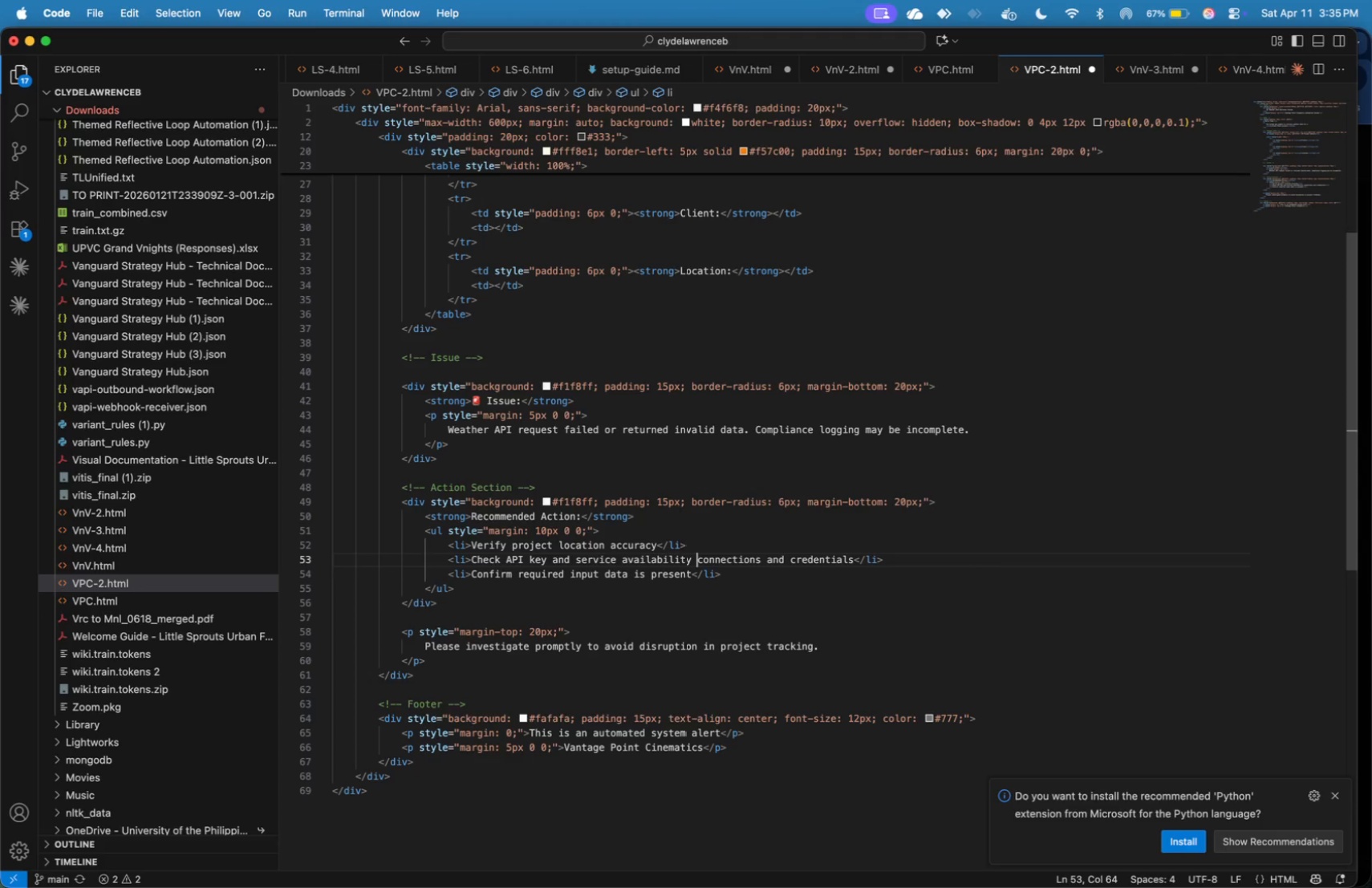 
hold_key(key=ArrowRight, duration=1.5)
 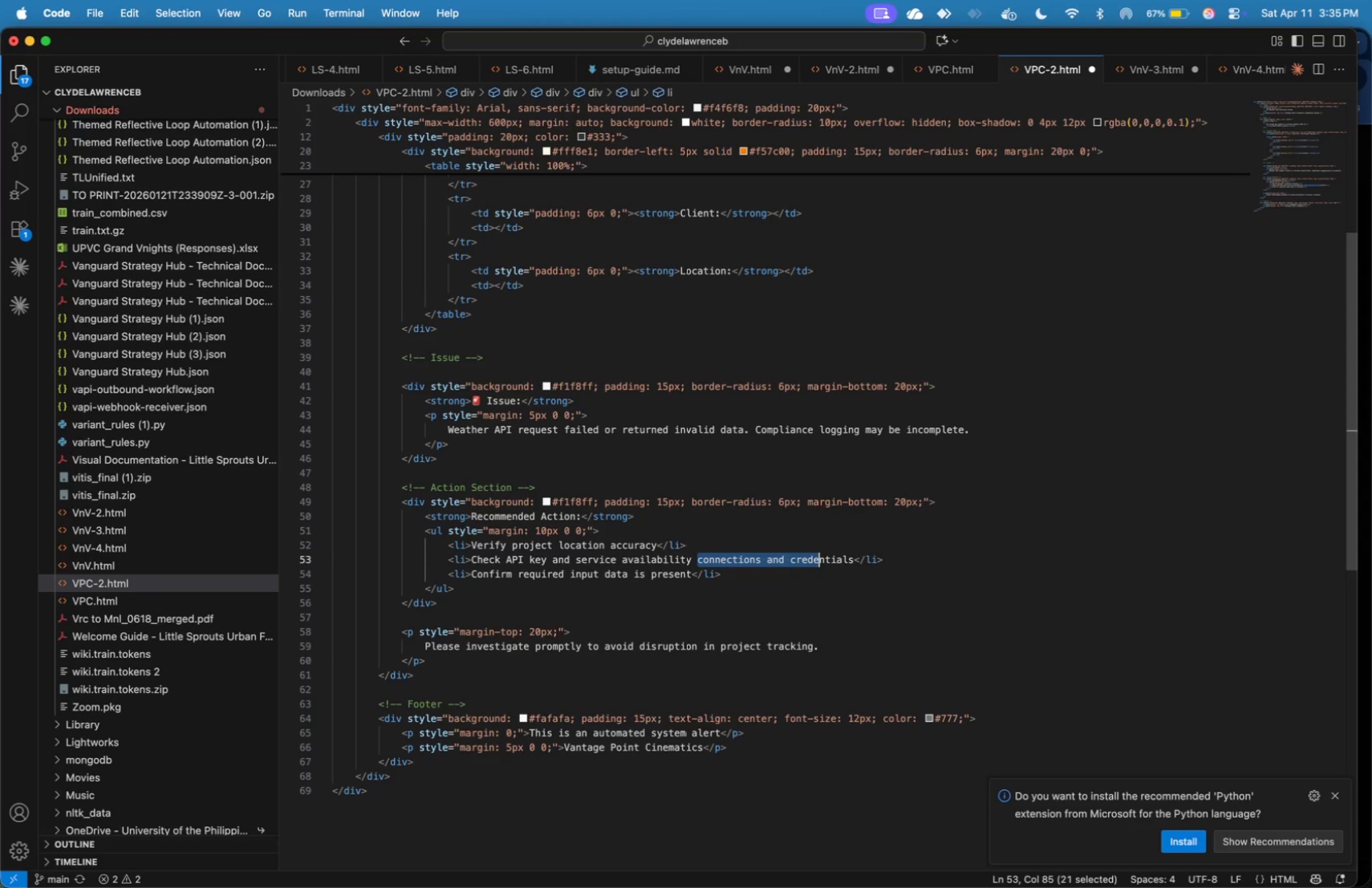 
hold_key(key=ArrowRight, duration=1.08)
 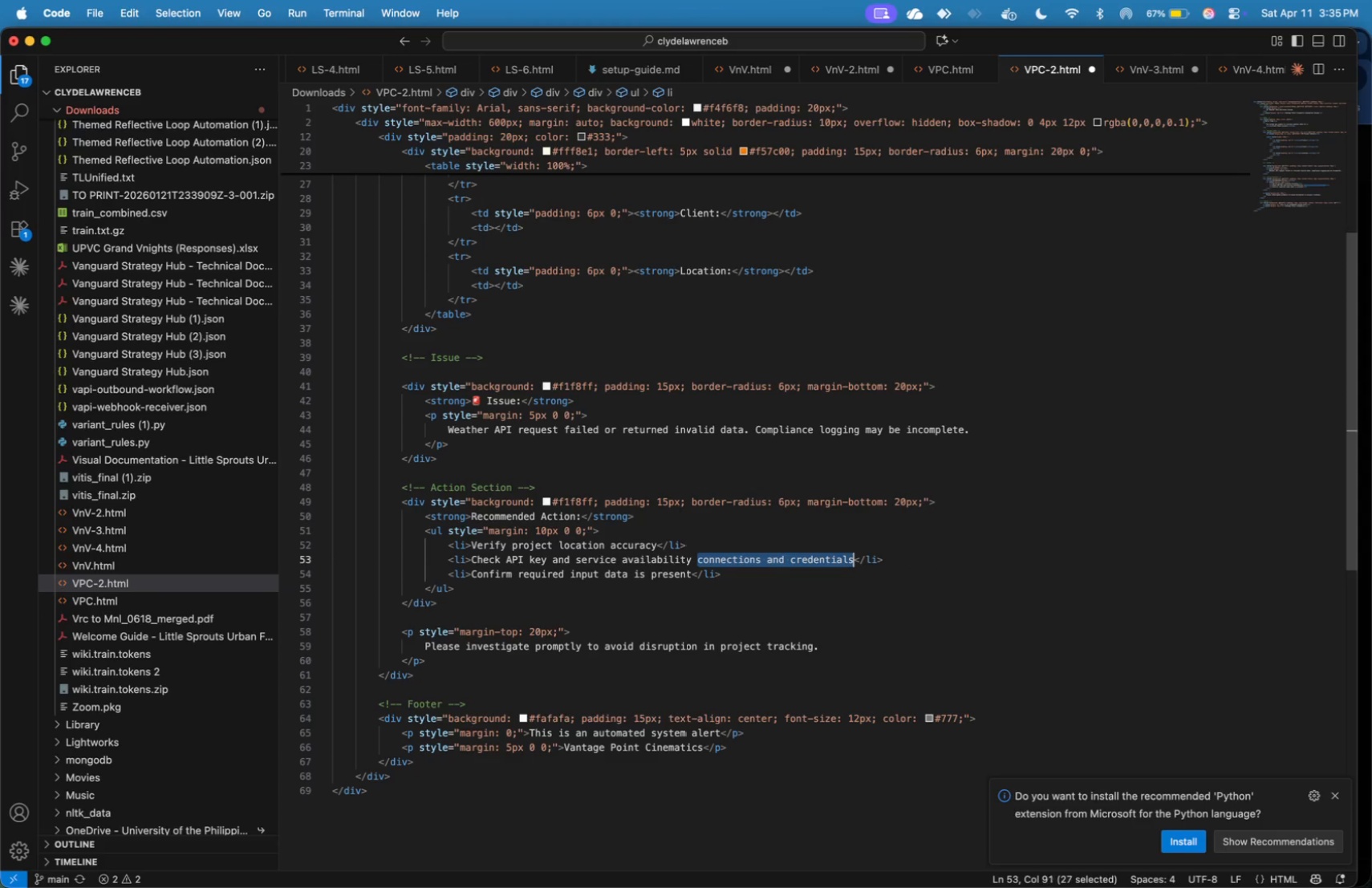 
key(Shift+ArrowRight)
 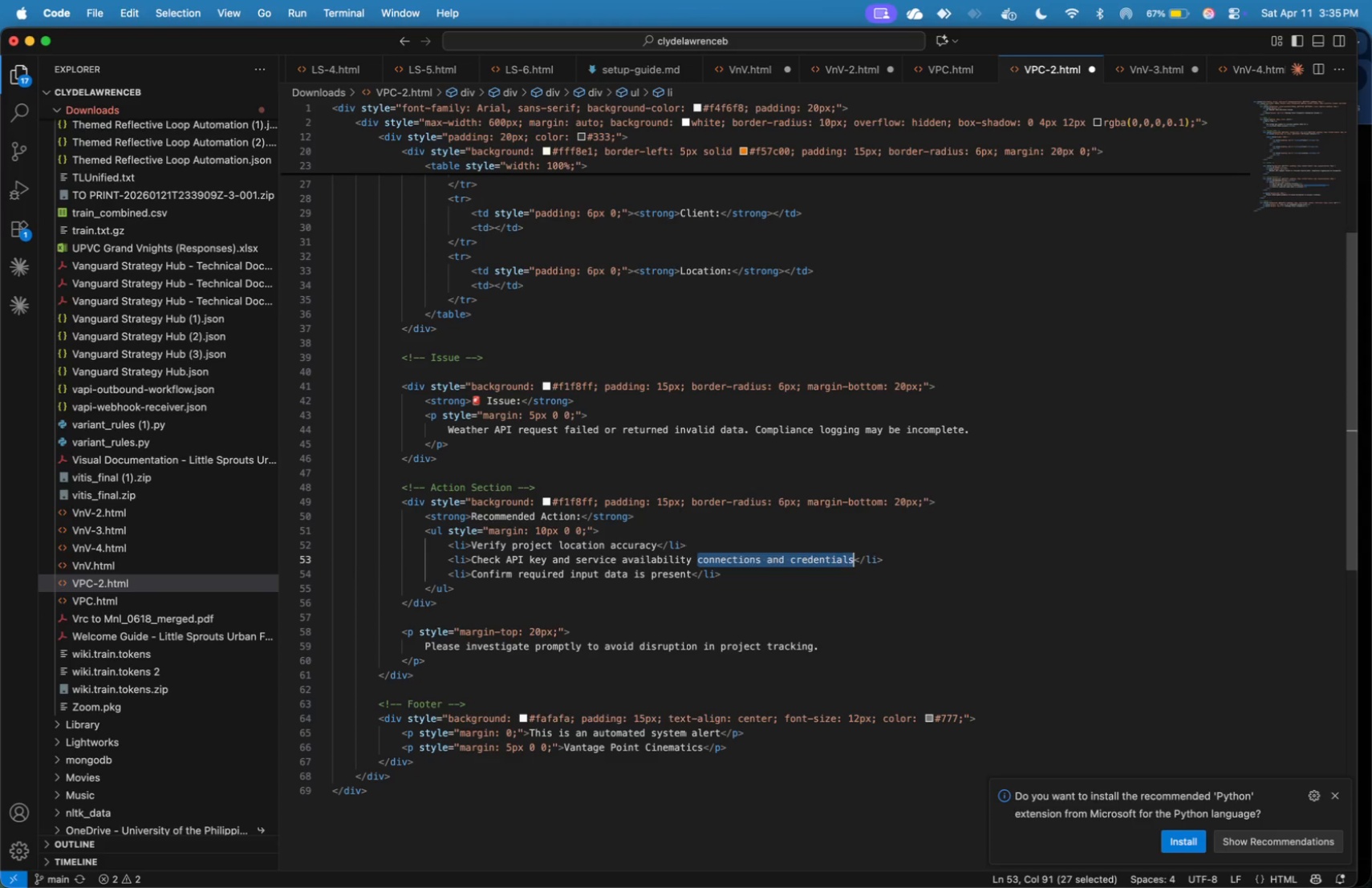 
key(Backspace)
 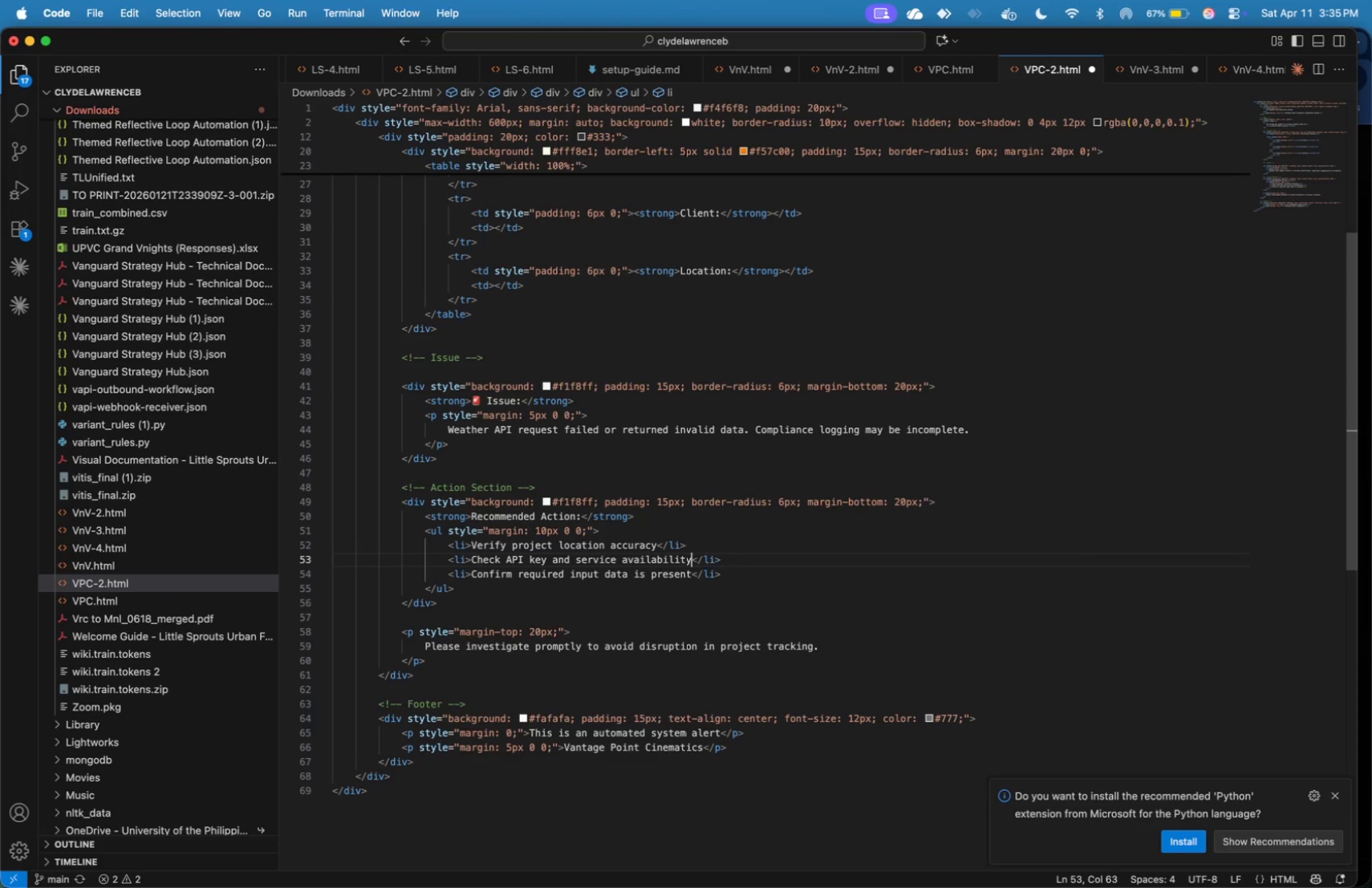 
key(Backspace)
 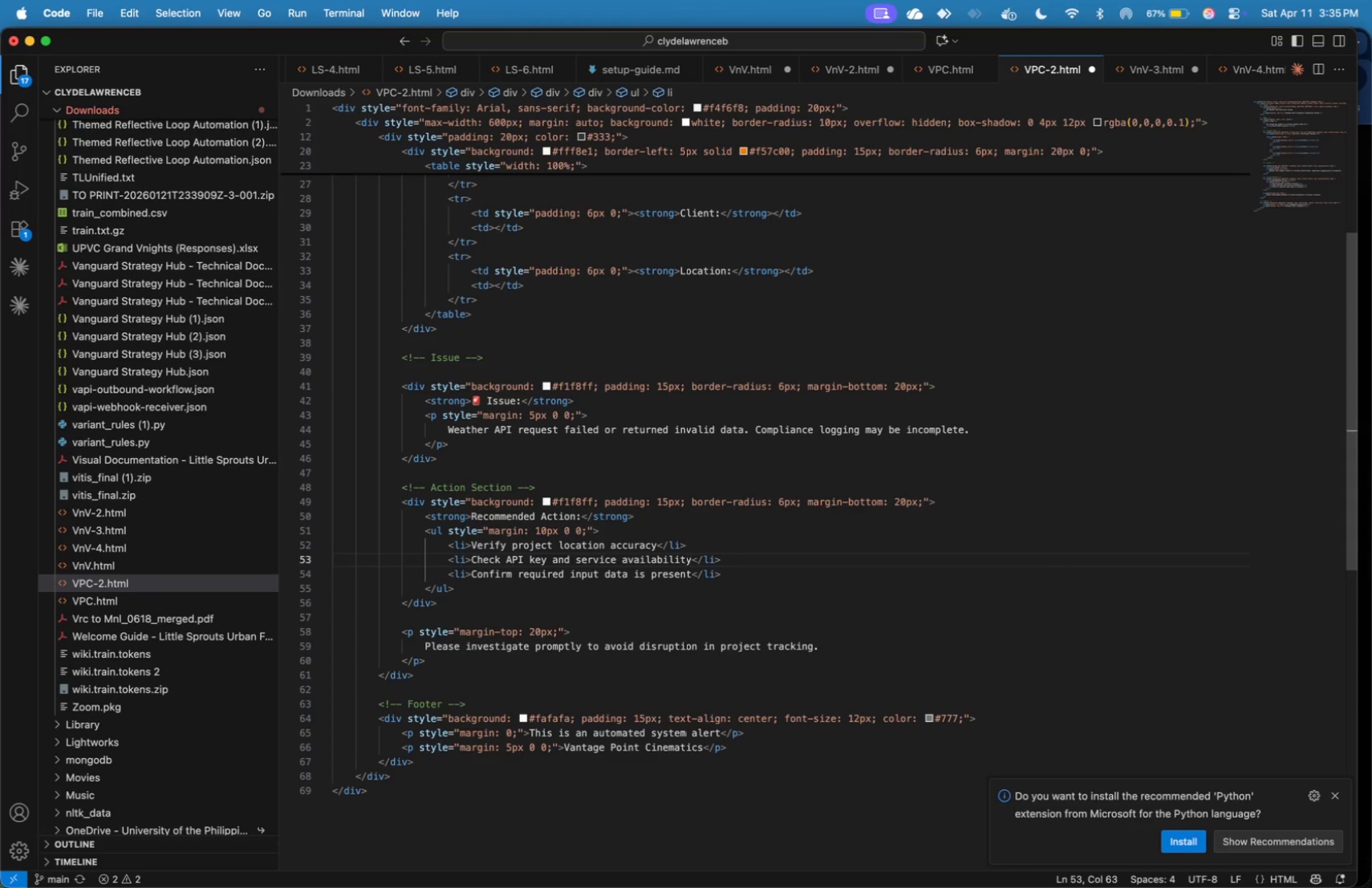 
key(ArrowDown)
 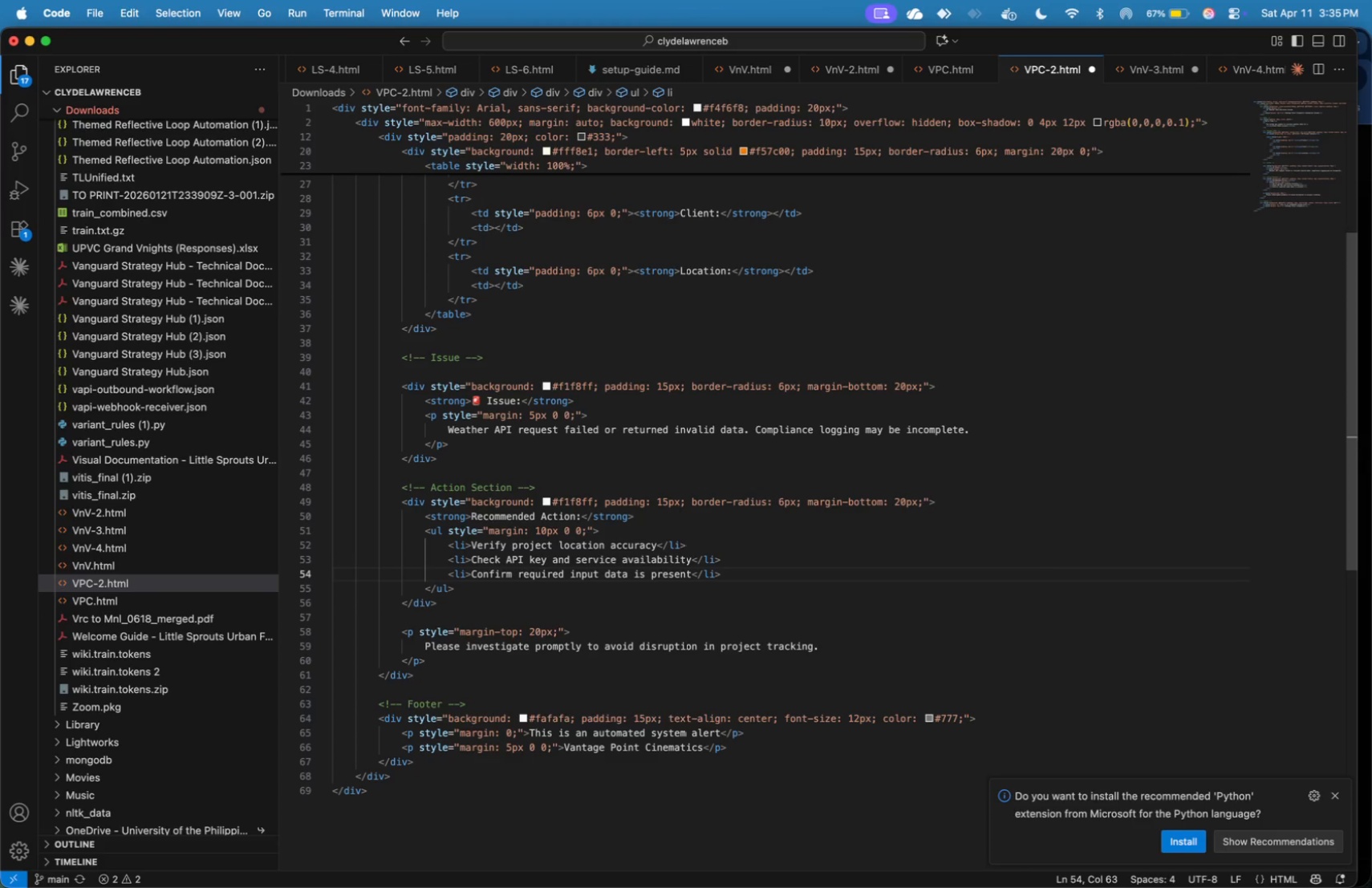 
hold_key(key=ArrowLeft, duration=1.43)
 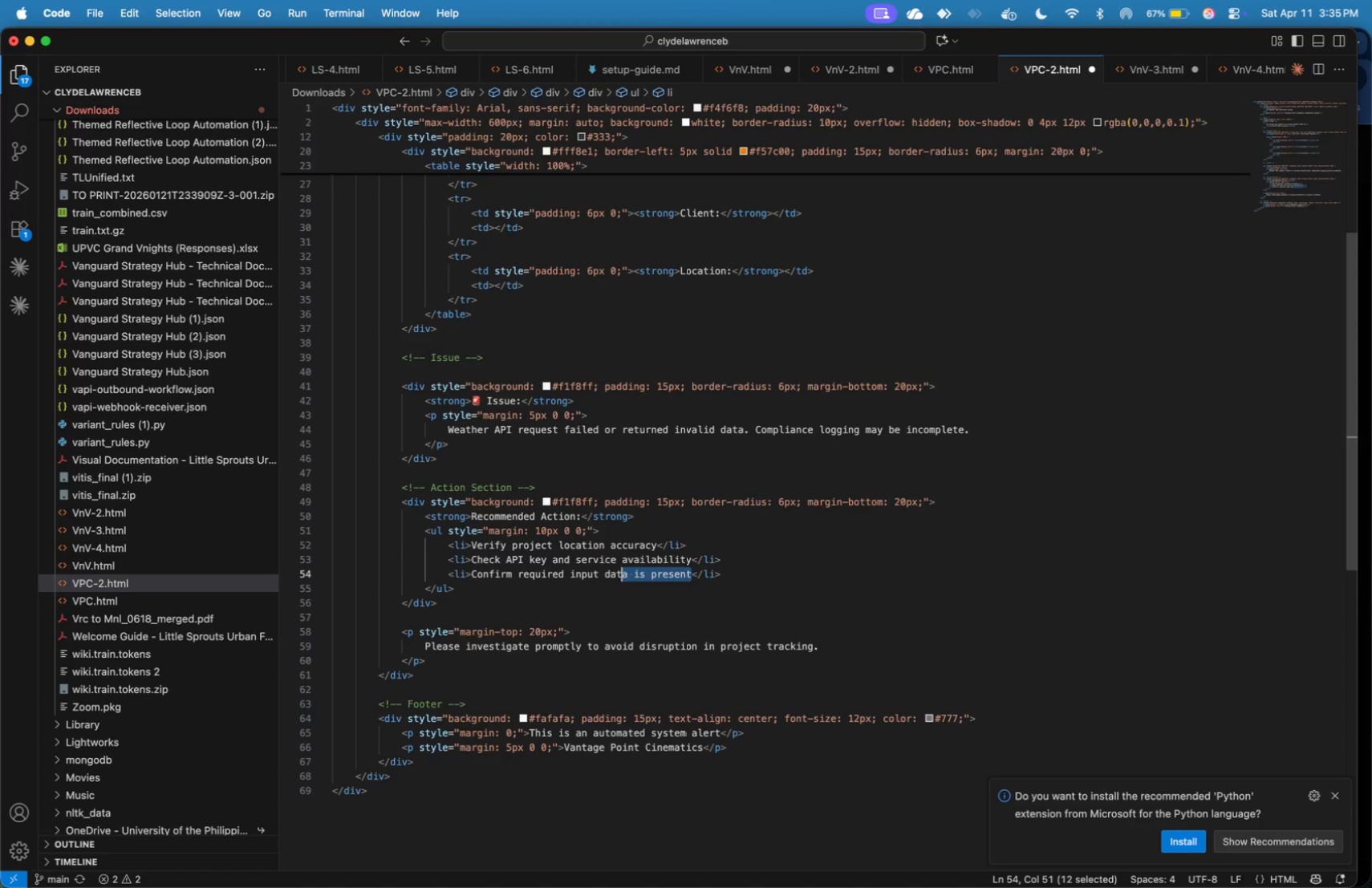 
hold_key(key=ArrowLeft, duration=1.12)
 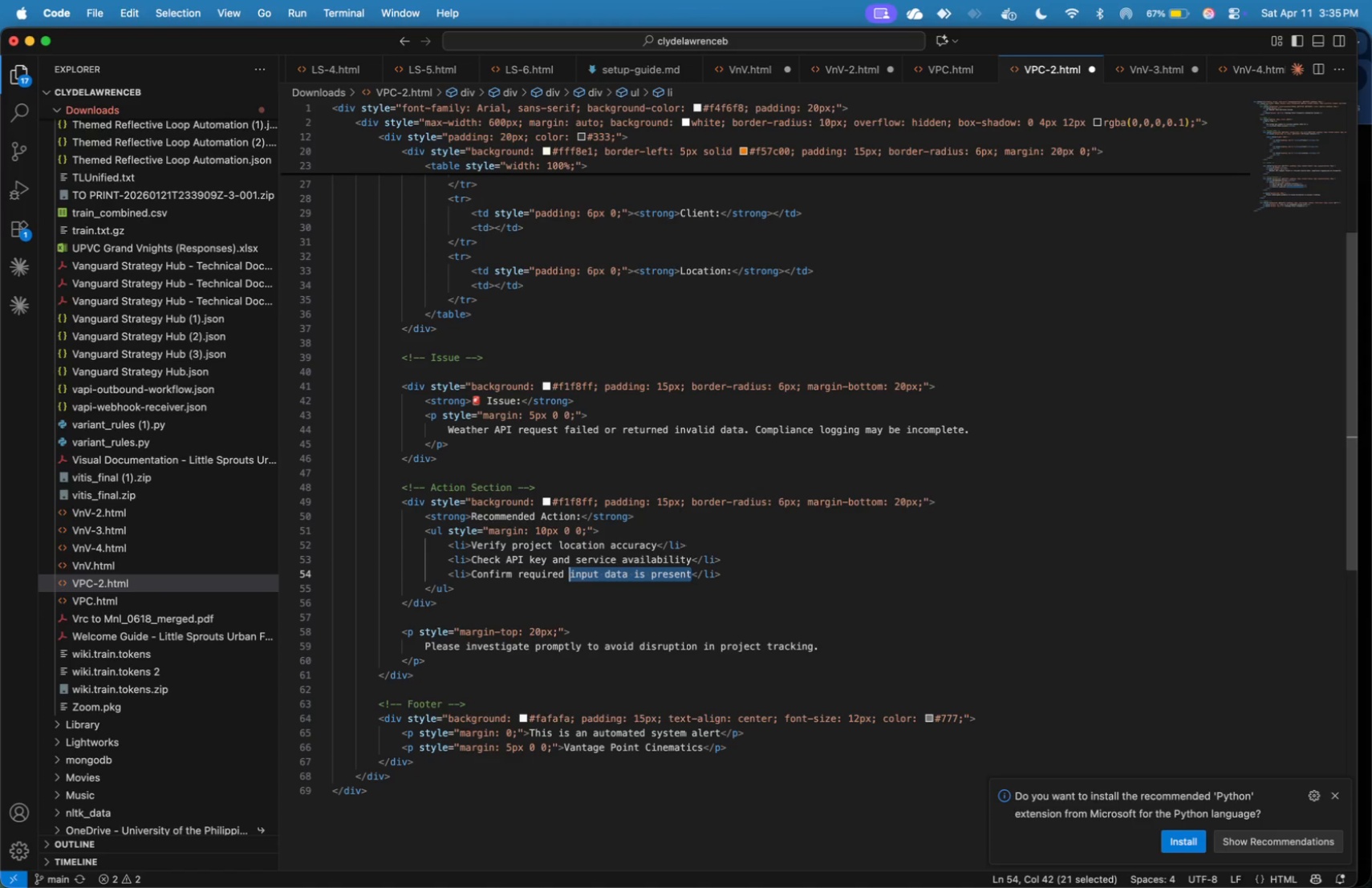 
hold_key(key=ArrowLeft, duration=1.51)
 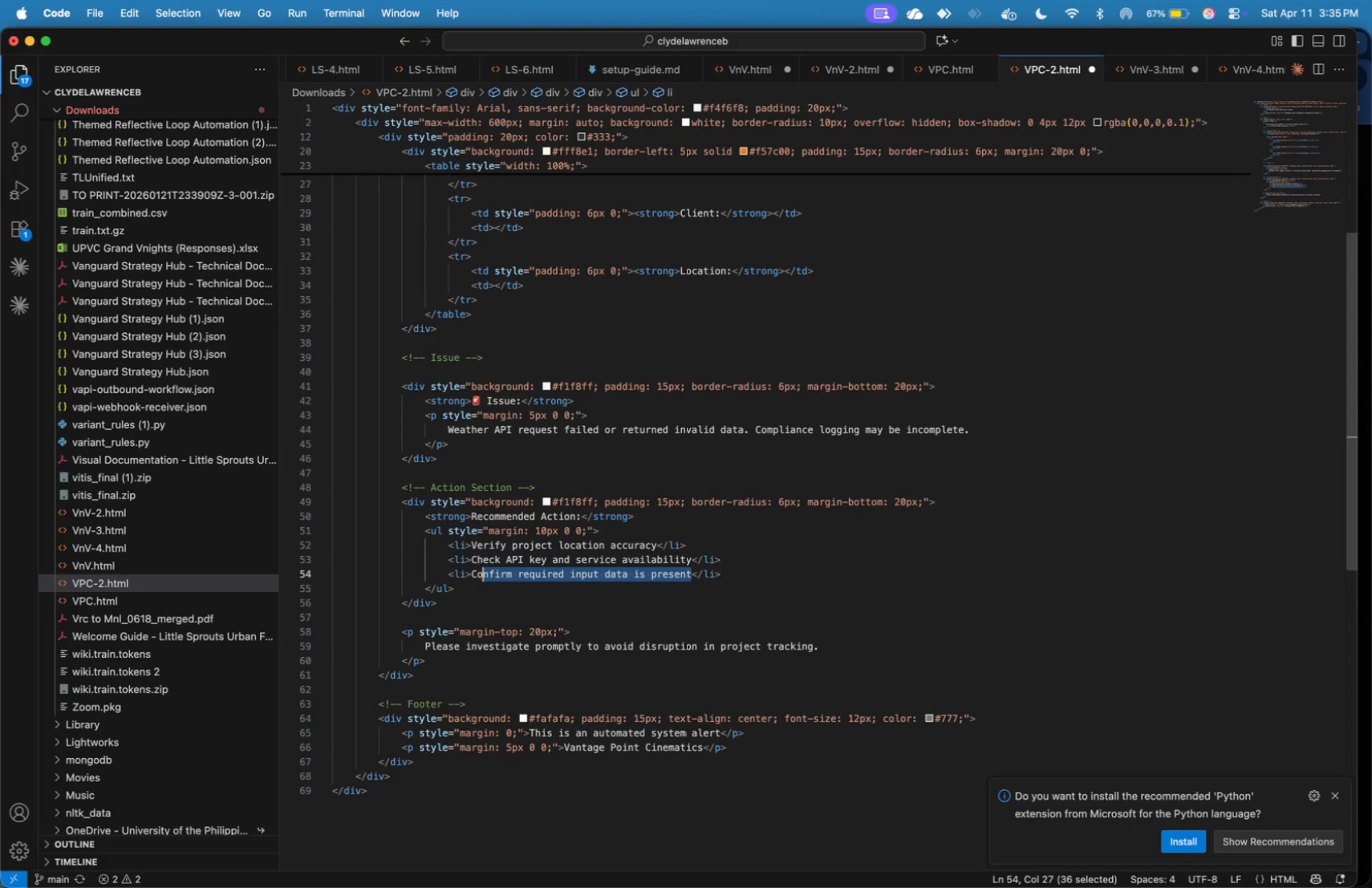 
key(Shift+ArrowLeft)
 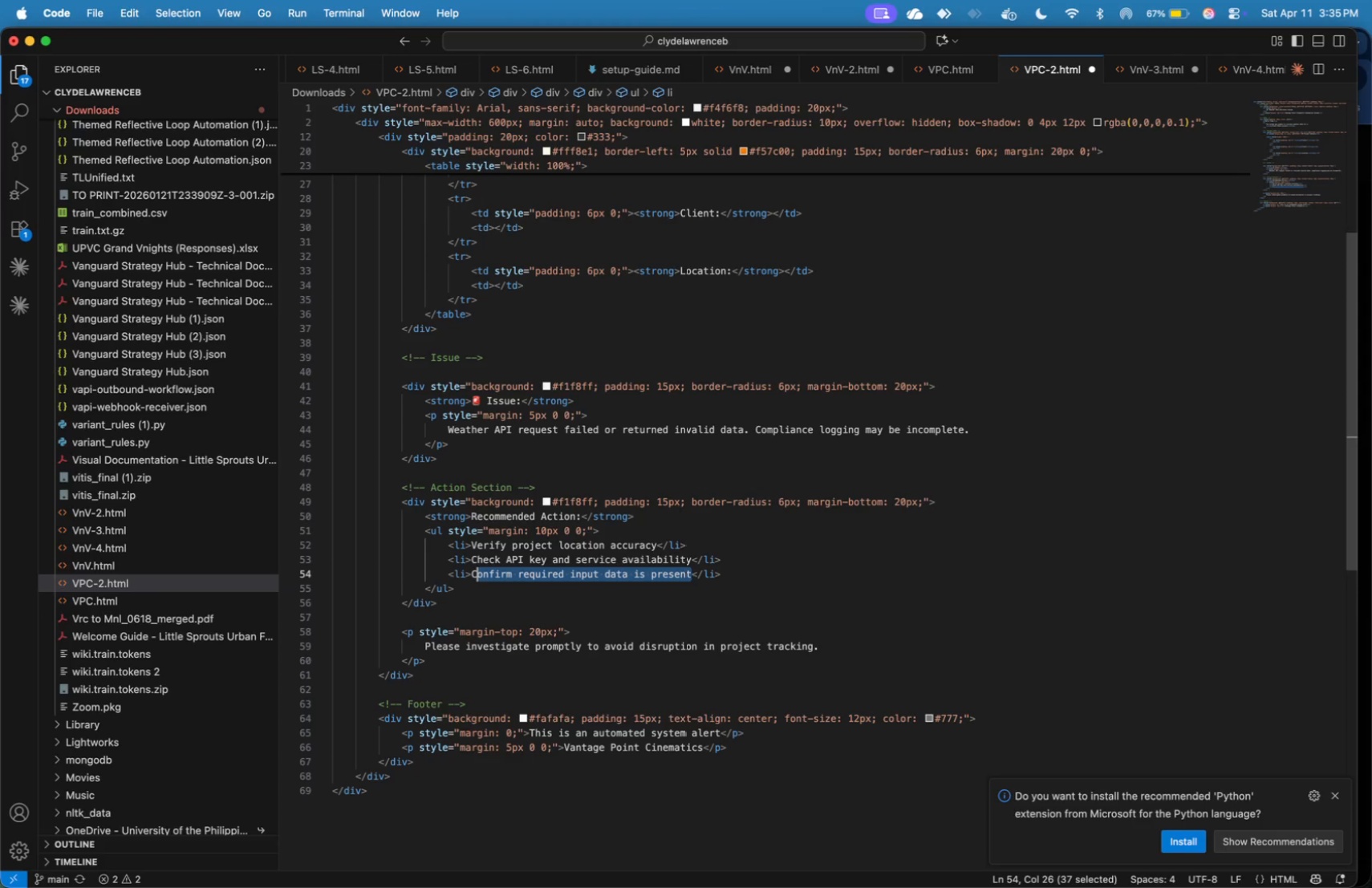 
key(Shift+ArrowLeft)
 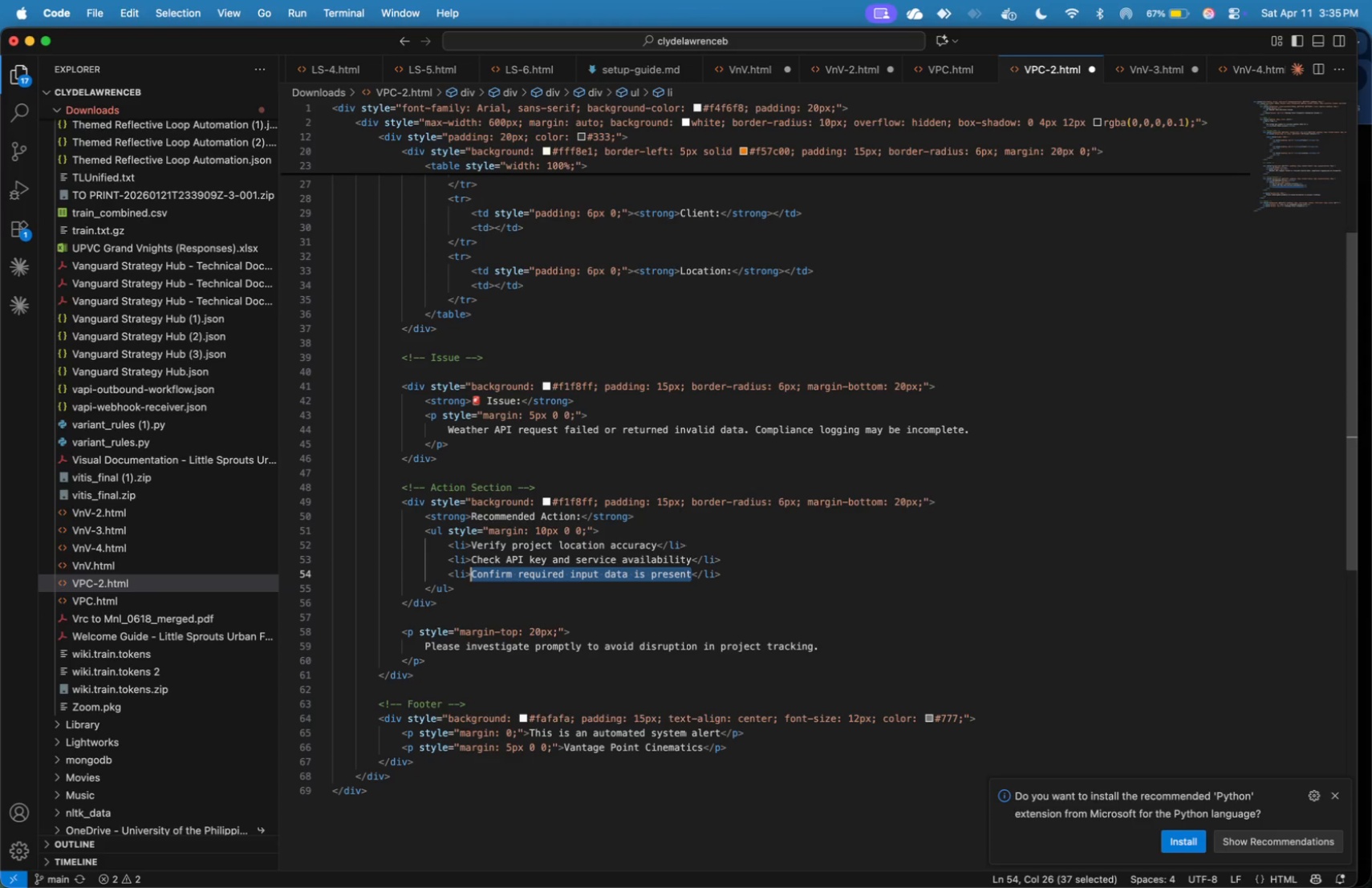 
key(Shift+ArrowLeft)
 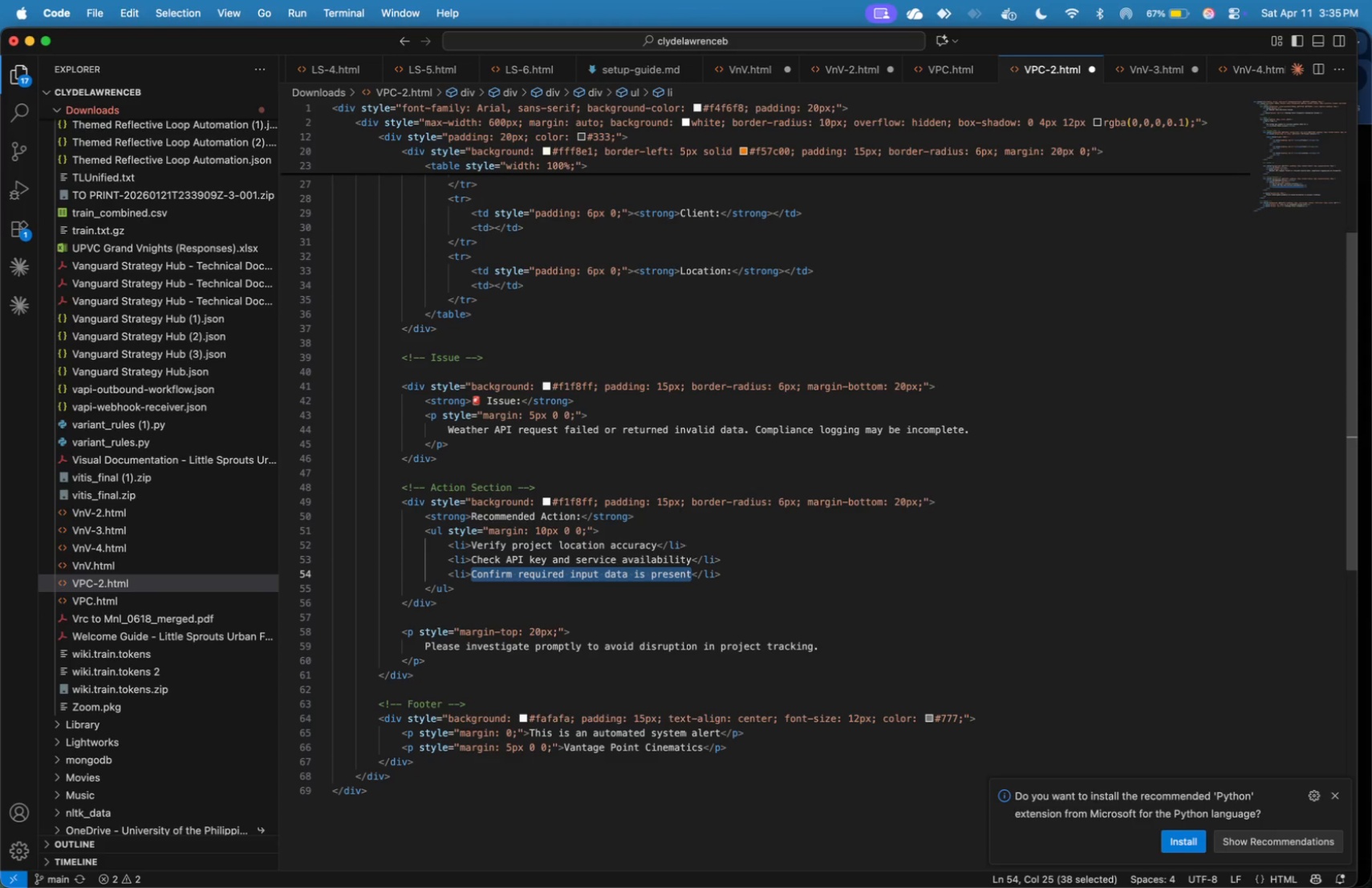 
type(Retry the workflow if needed)
 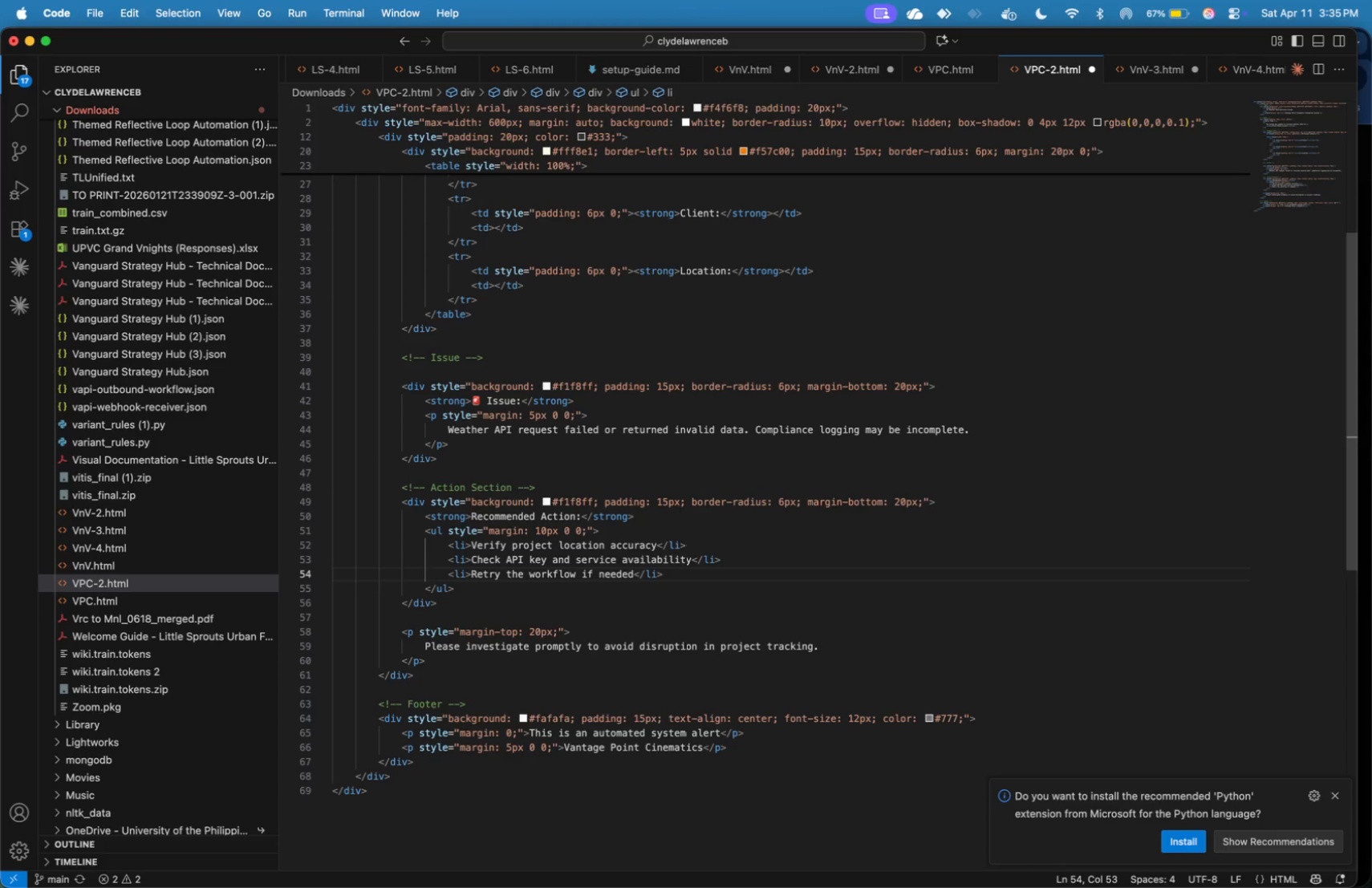 
wait(10.32)
 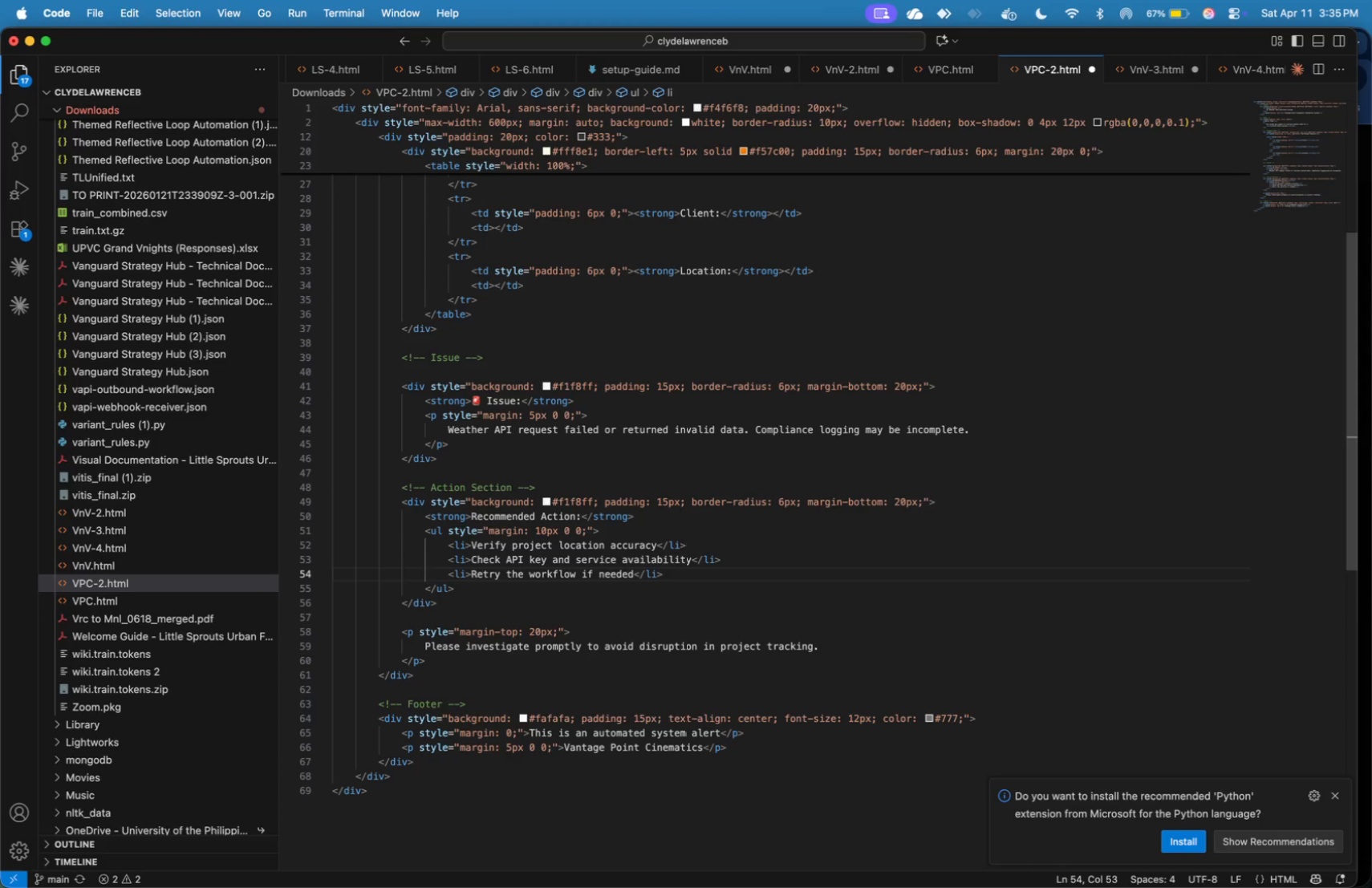 
left_click_drag(start_coordinate=[473, 659], to_coordinate=[493, 612])
 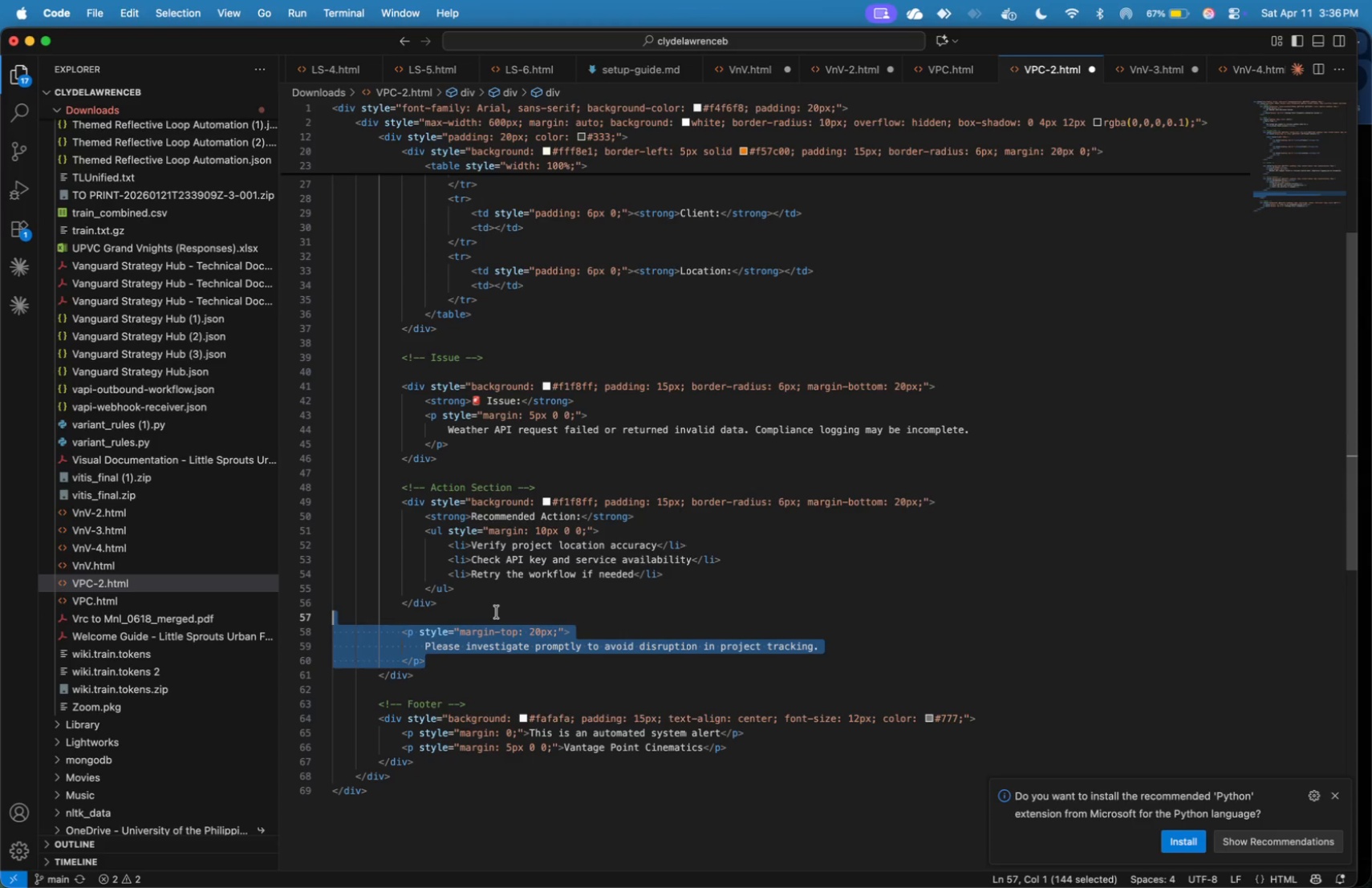 
key(Backspace)
 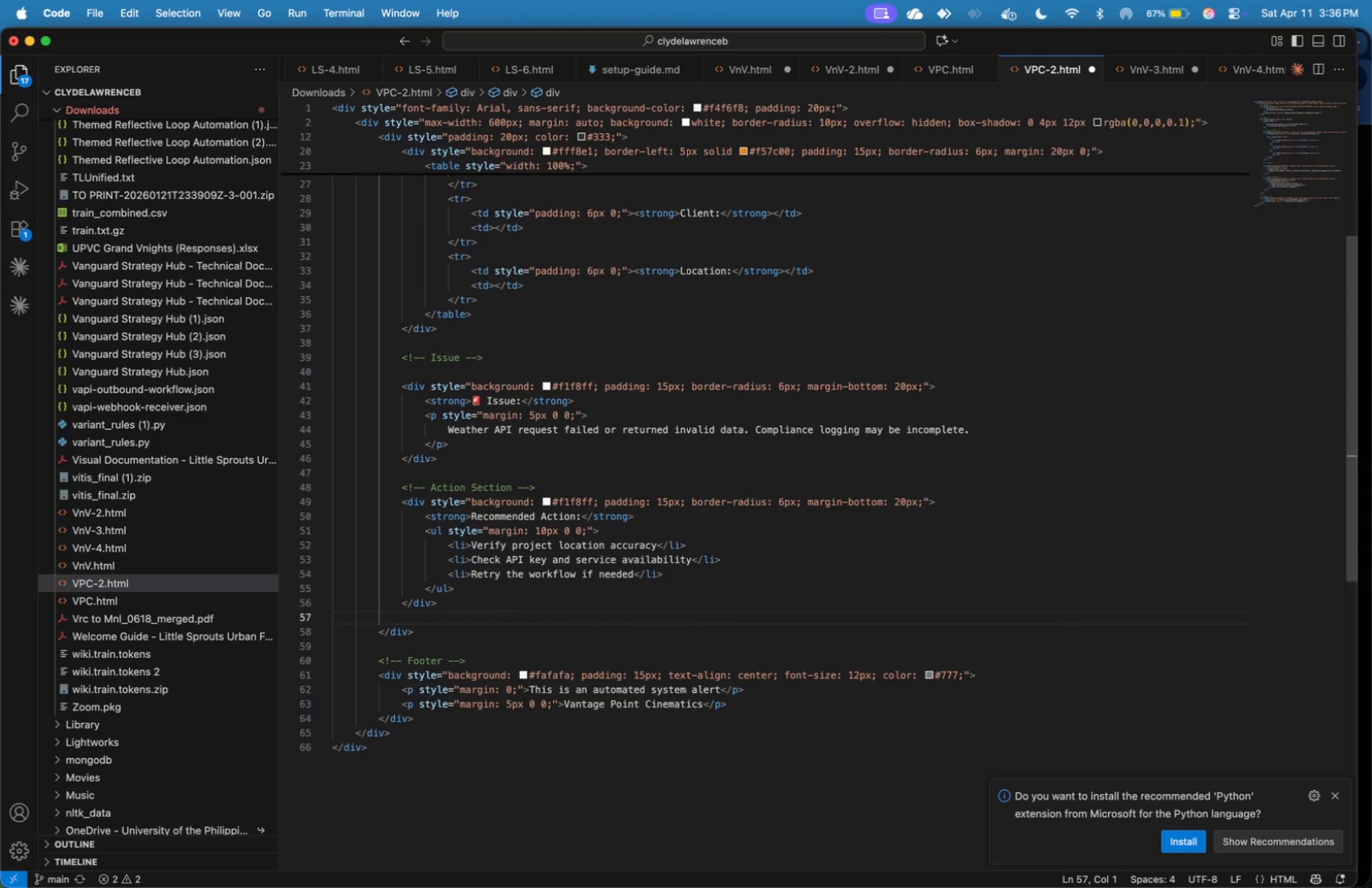 
key(Backspace)
 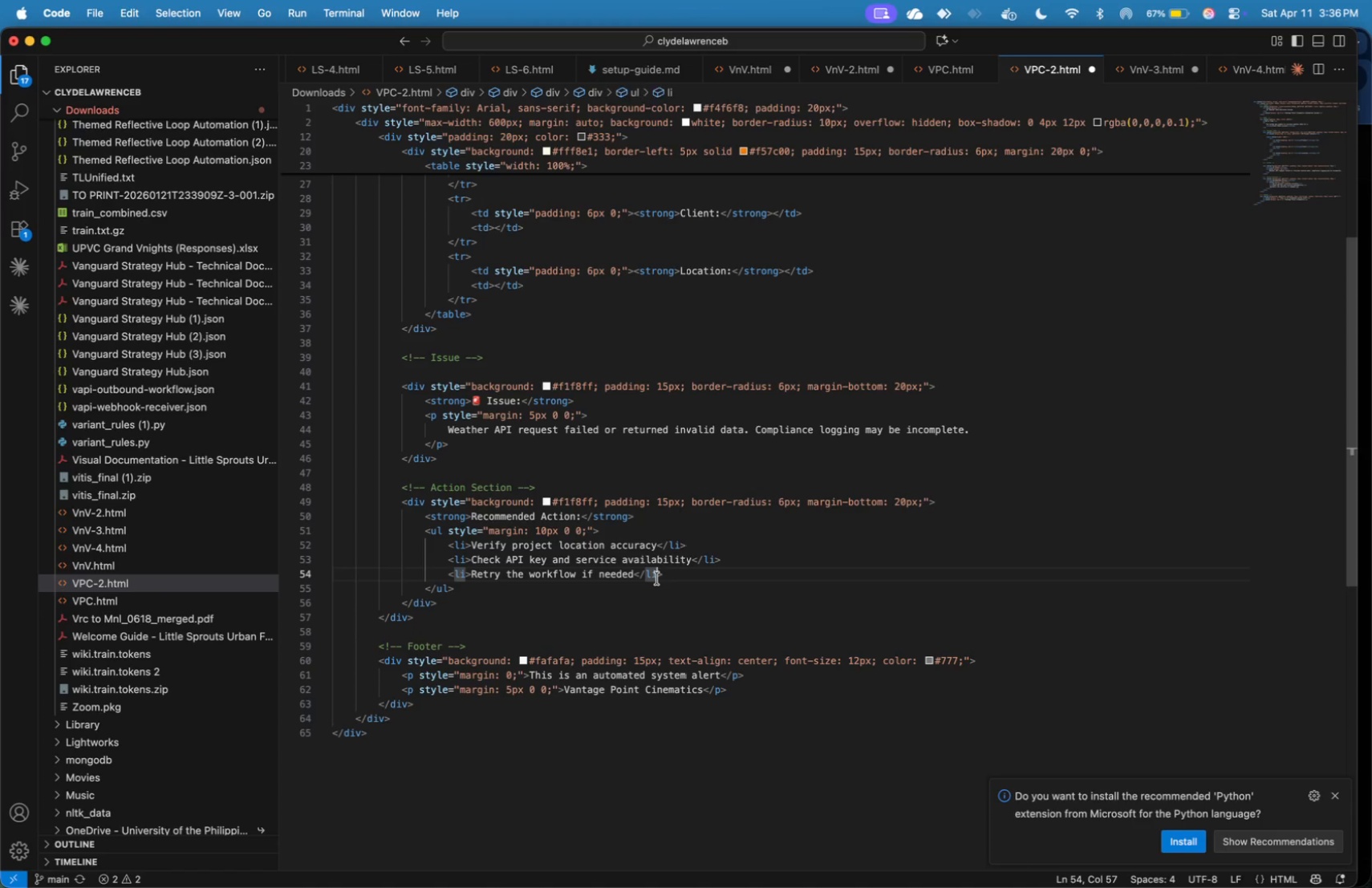 
key(Meta+S)
 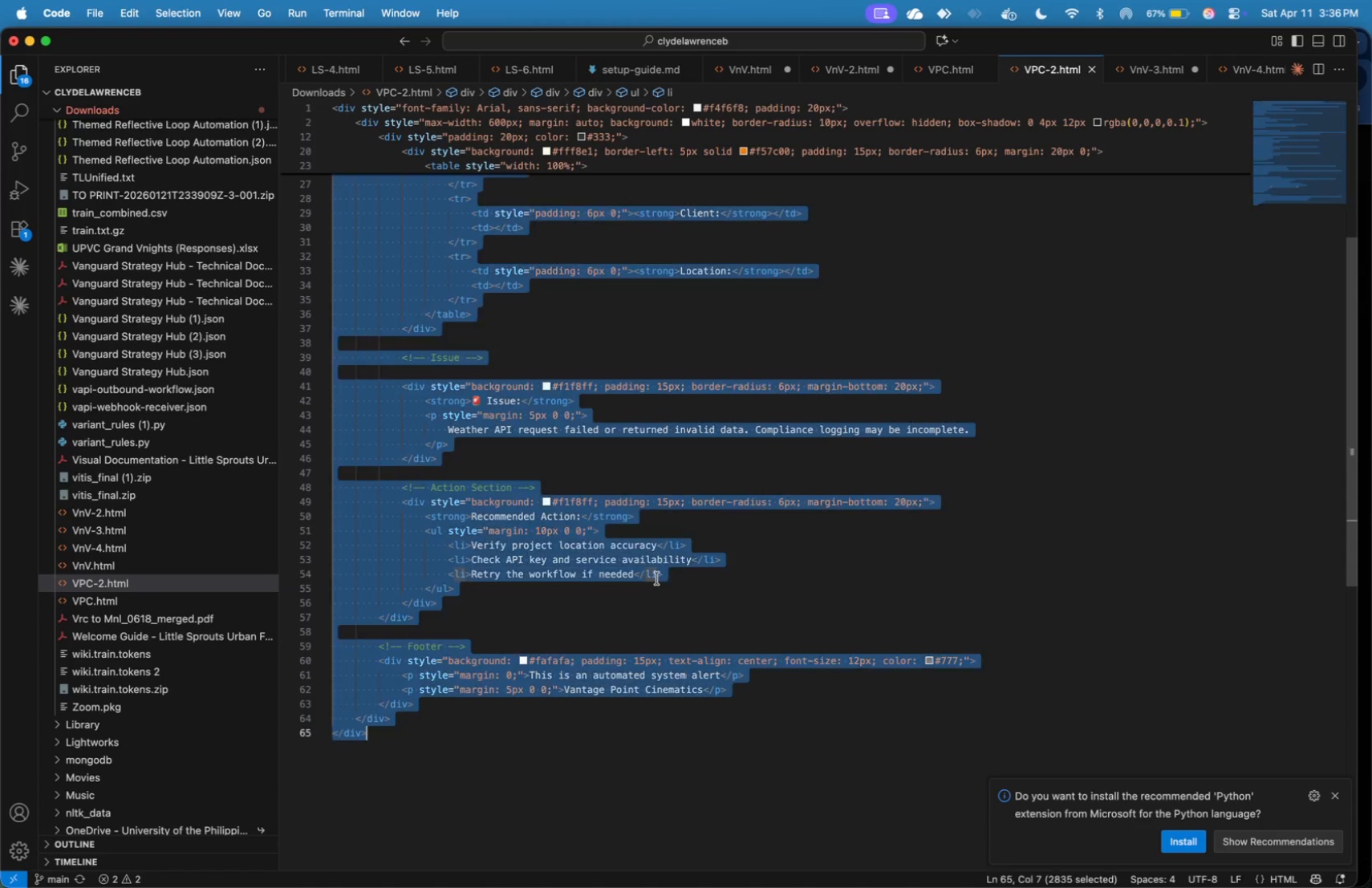 
key(Meta+A)
 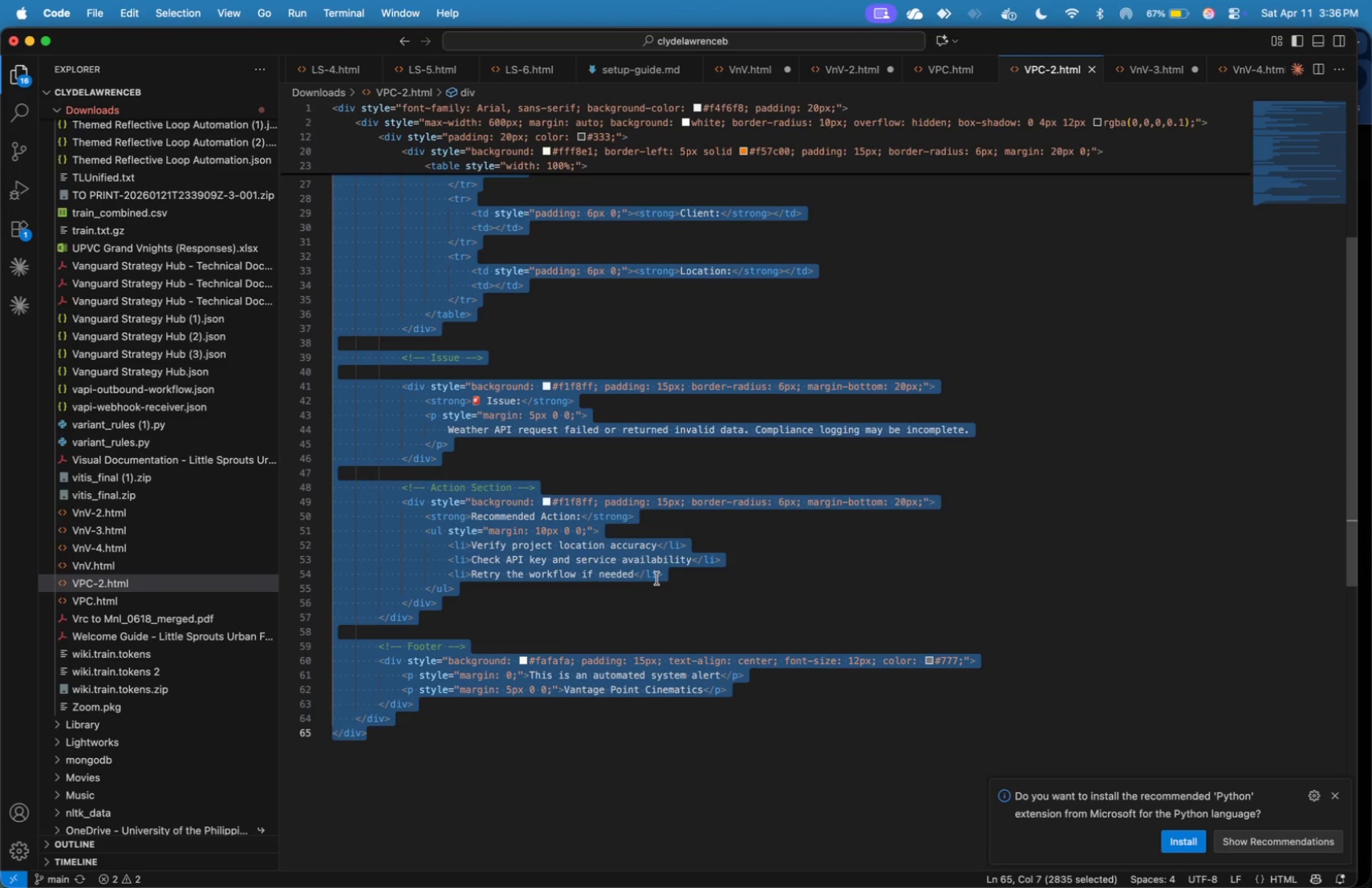 
key(Meta+C)
 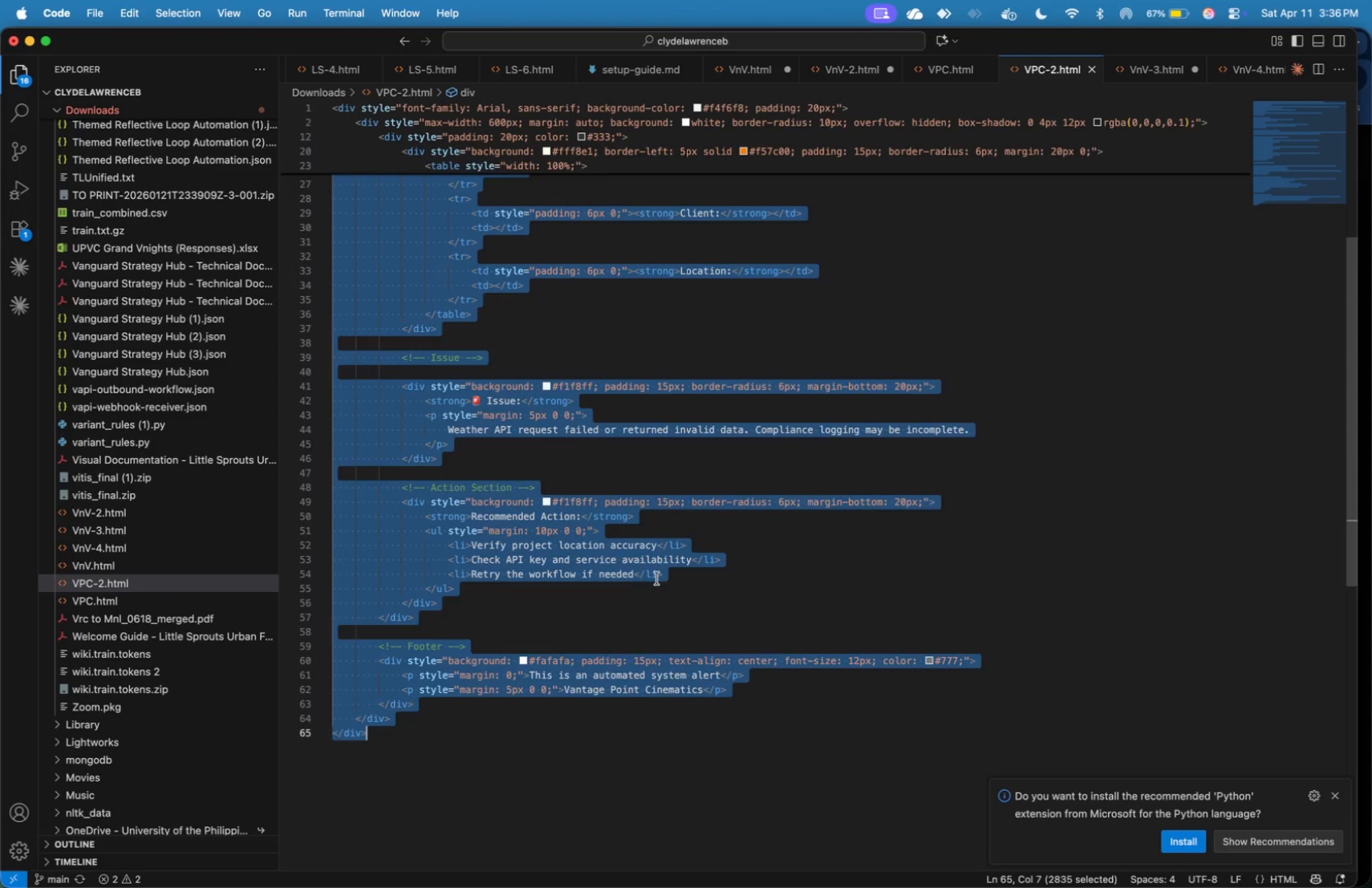 
scroll: coordinate [656, 570], scroll_direction: up, amount: 6.0
 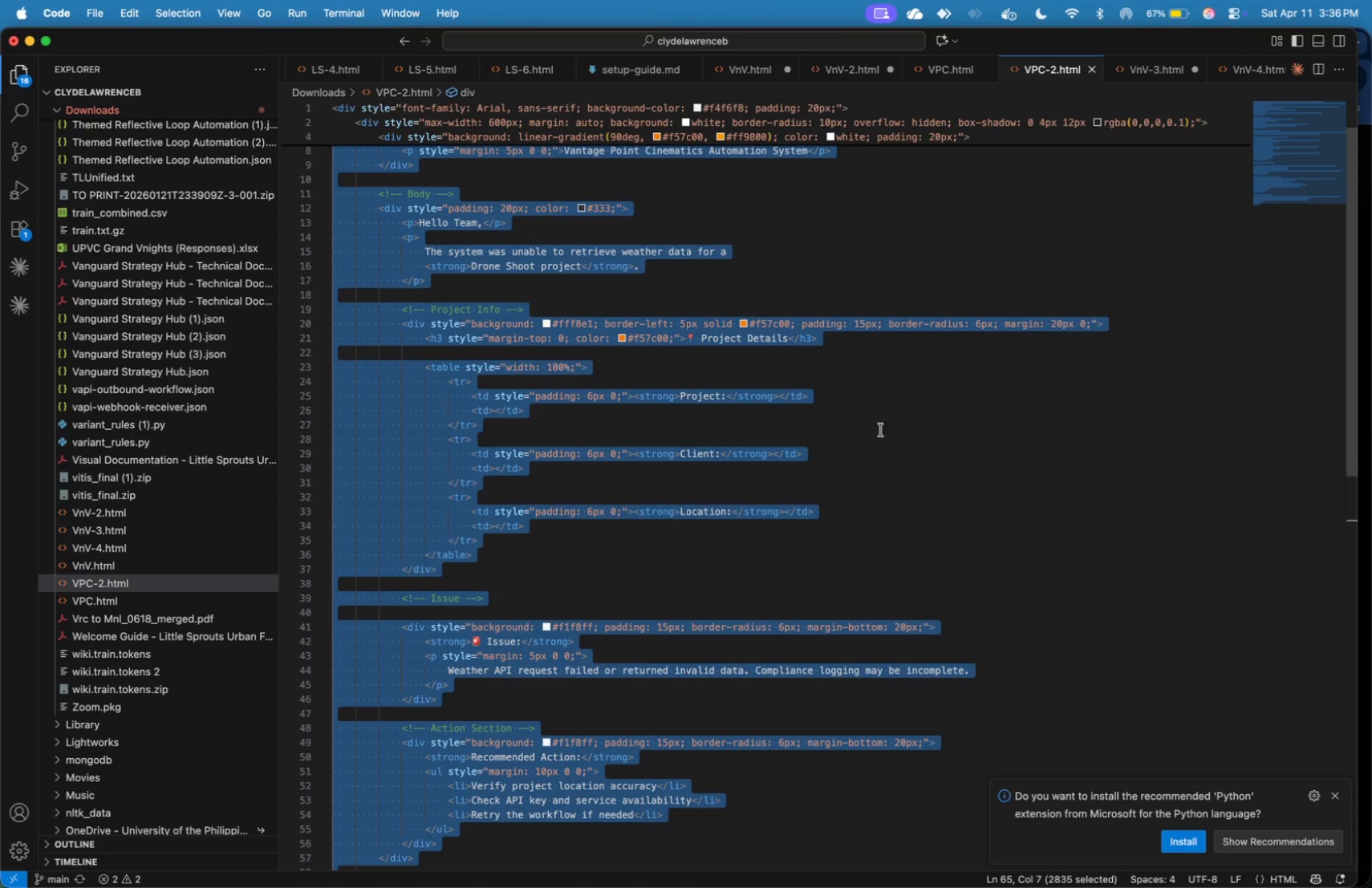 
left_click([992, 398])
 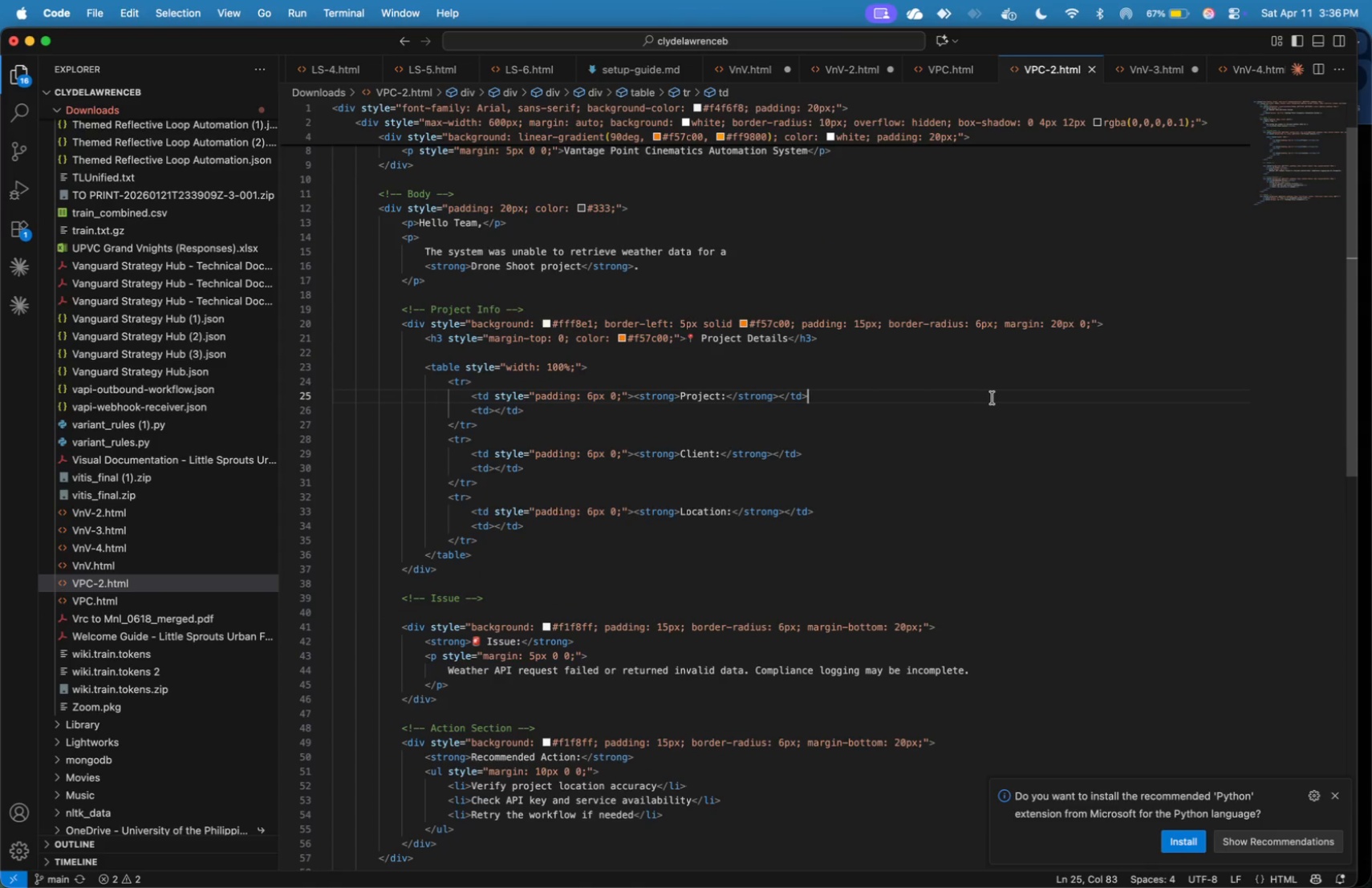 
key(Meta+N)
 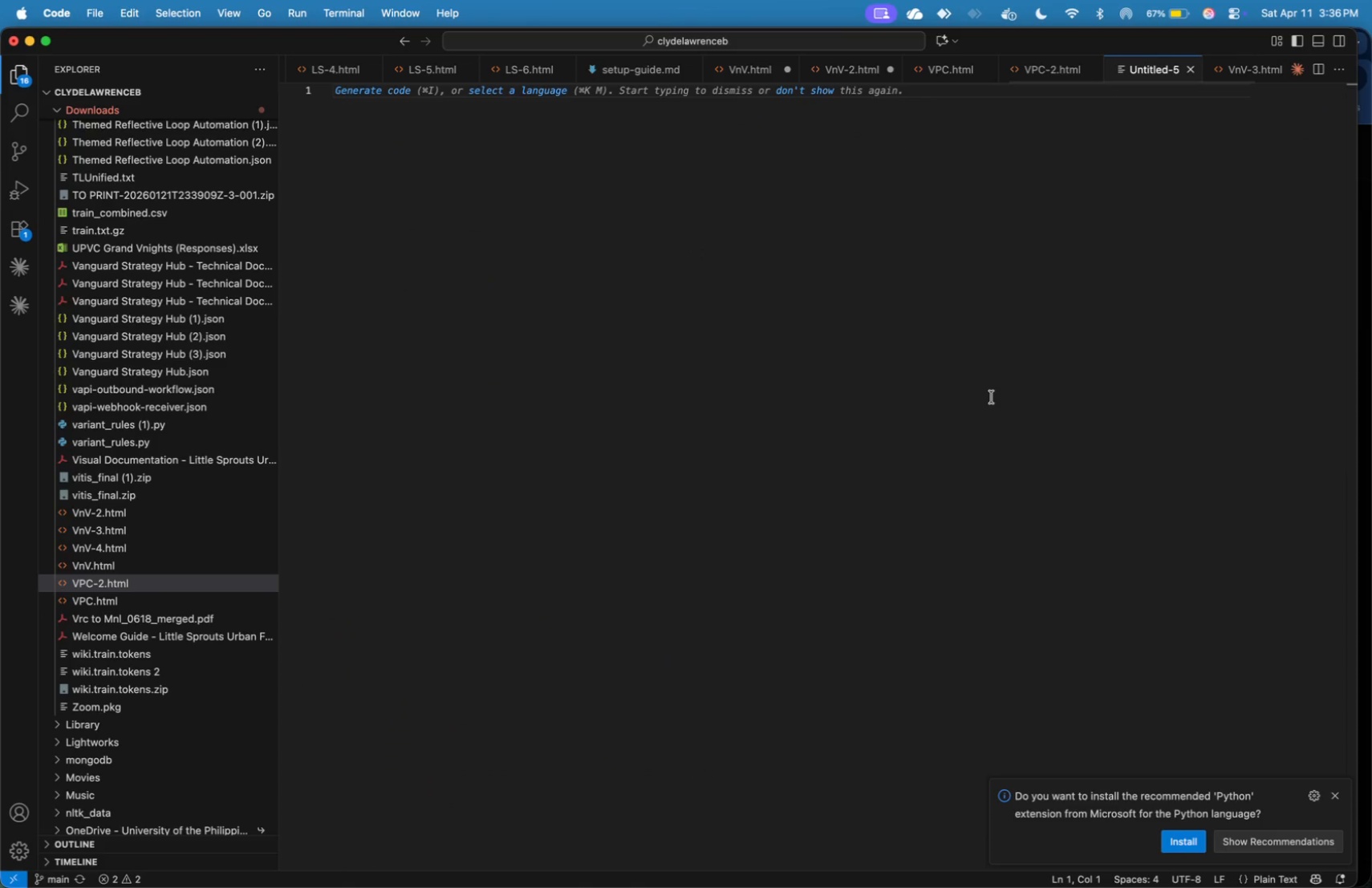 
key(Meta+V)
 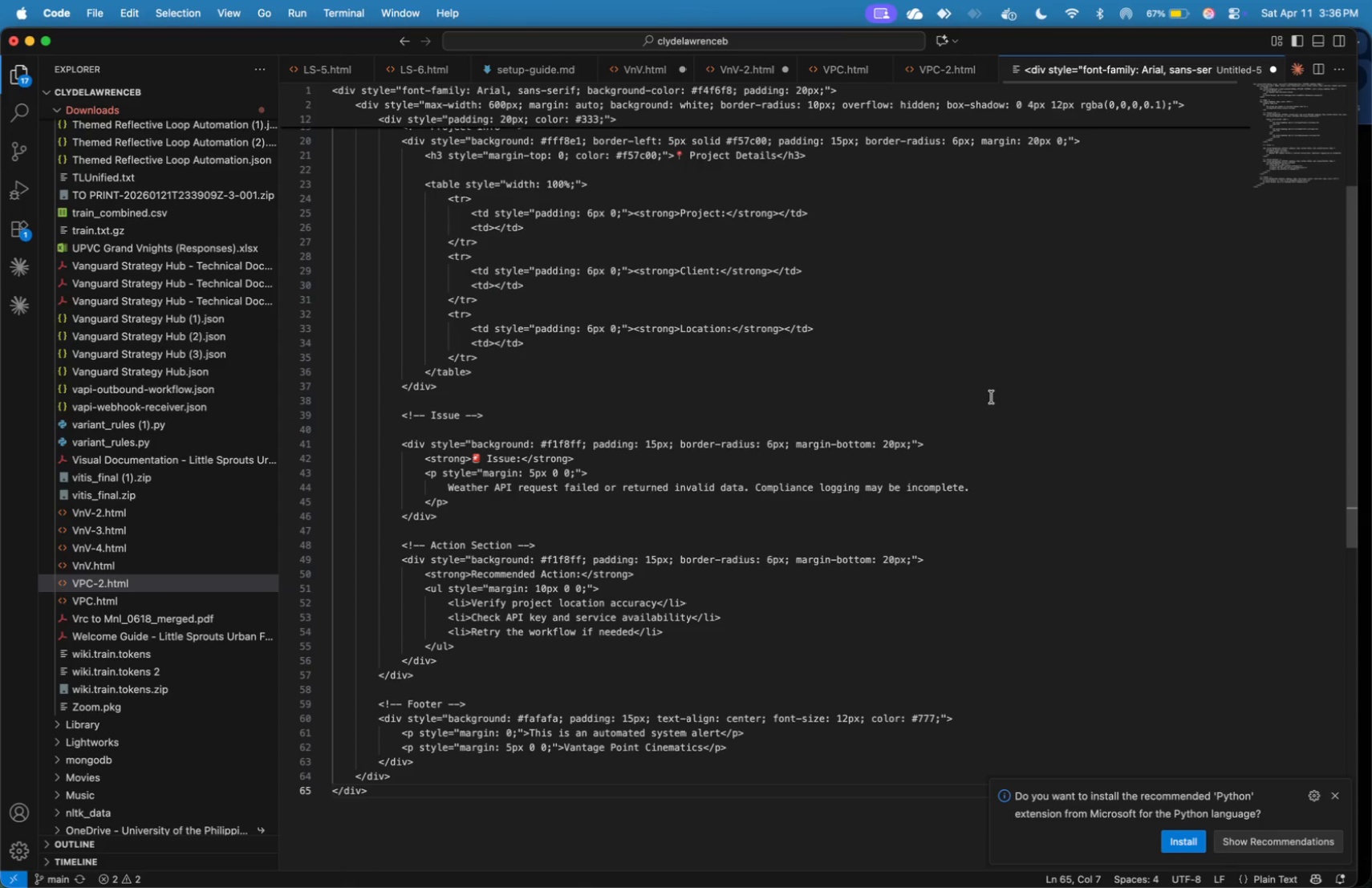 
key(Meta+S)
 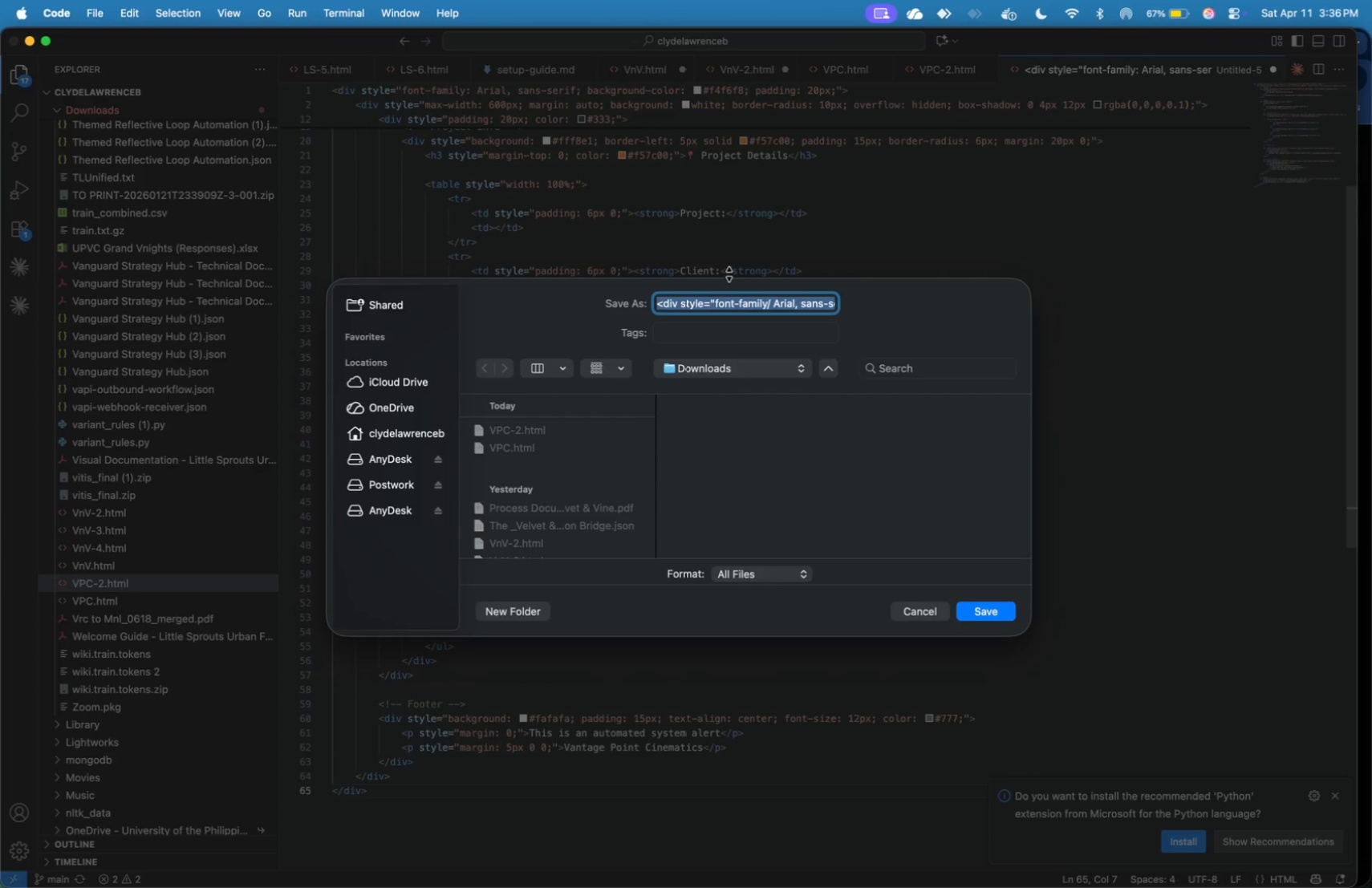 
type(VPC )
key(Backspace)
type(-3.html)
 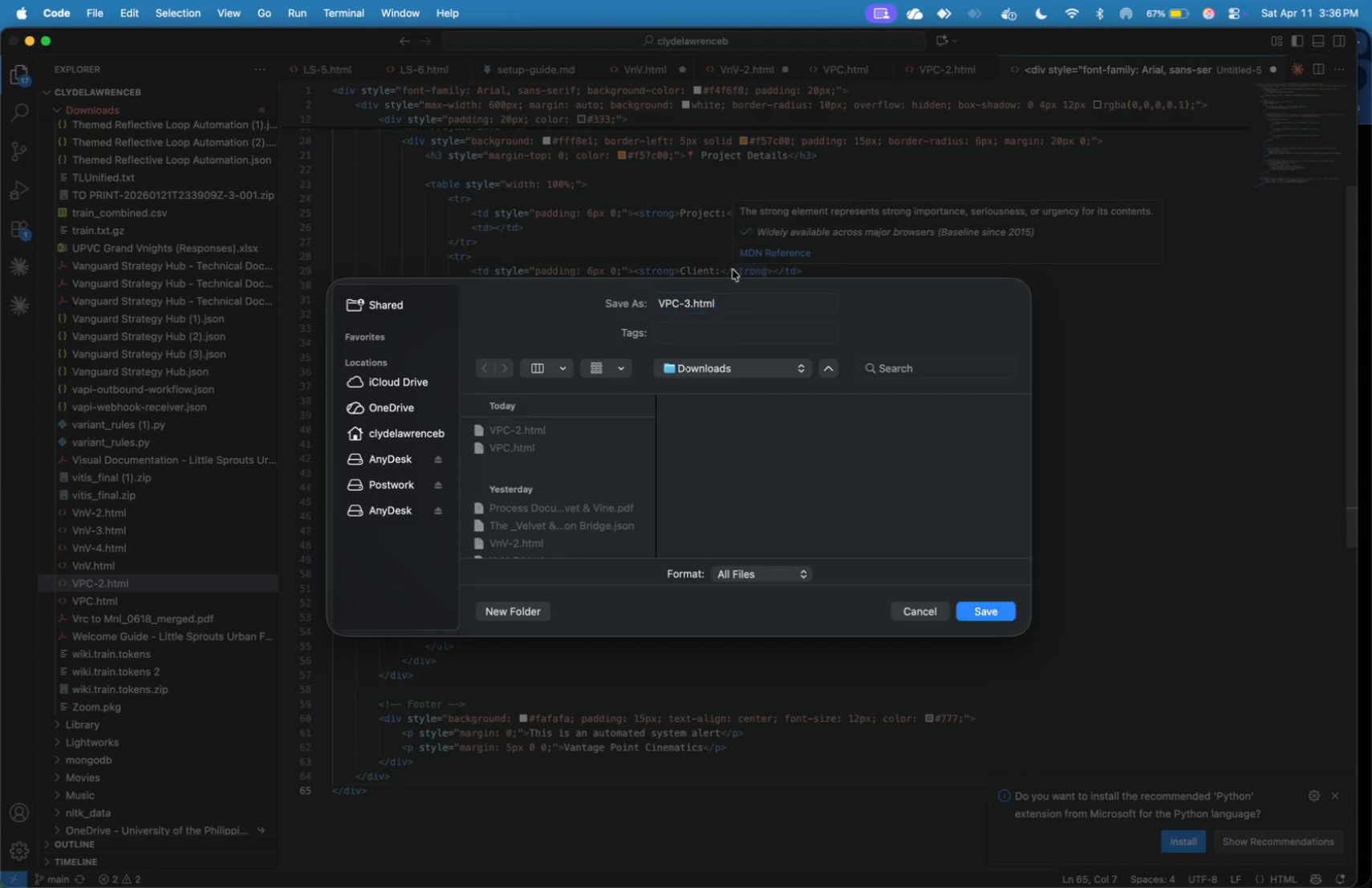 
key(Enter)
 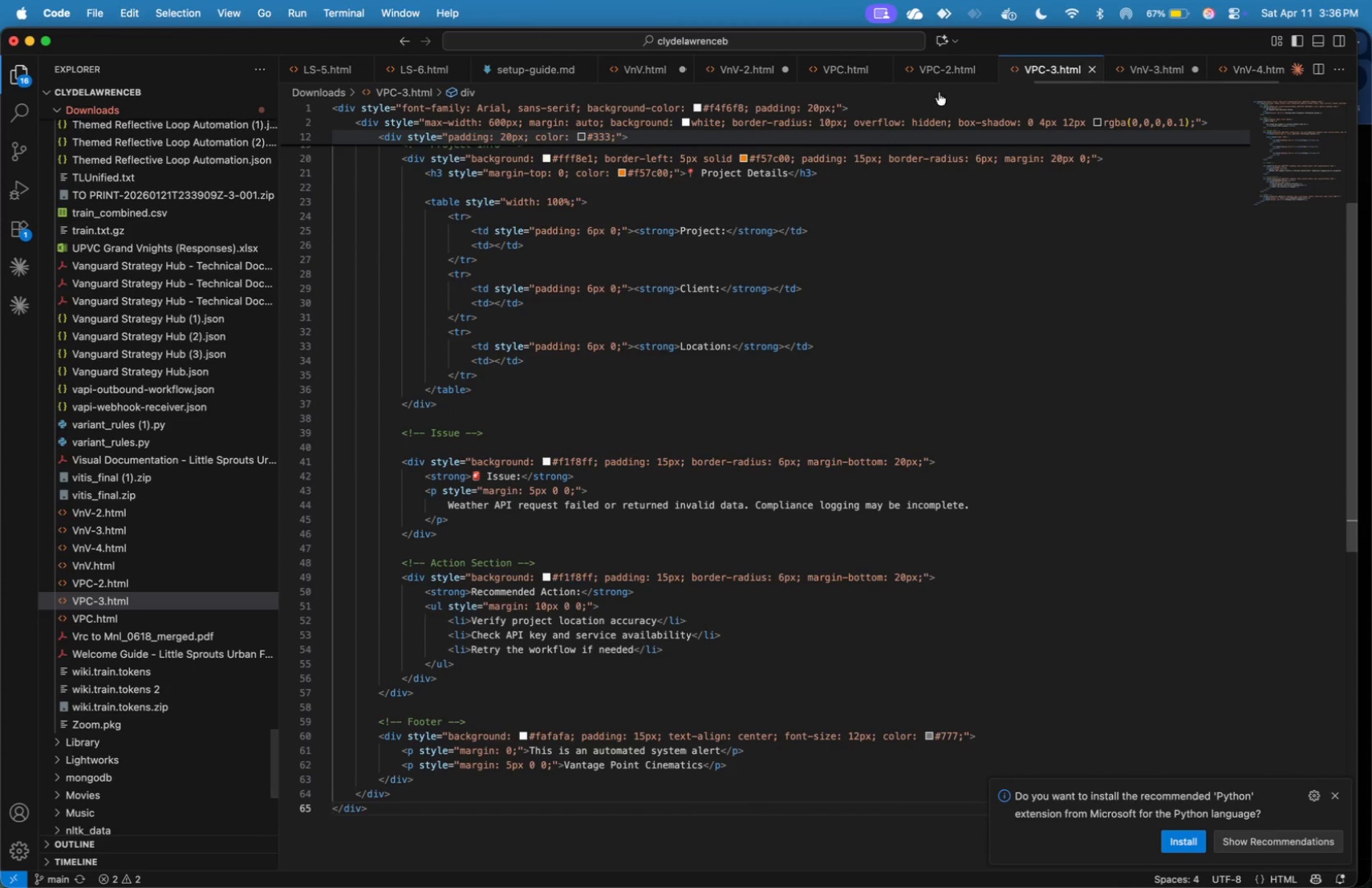 
left_click([962, 68])
 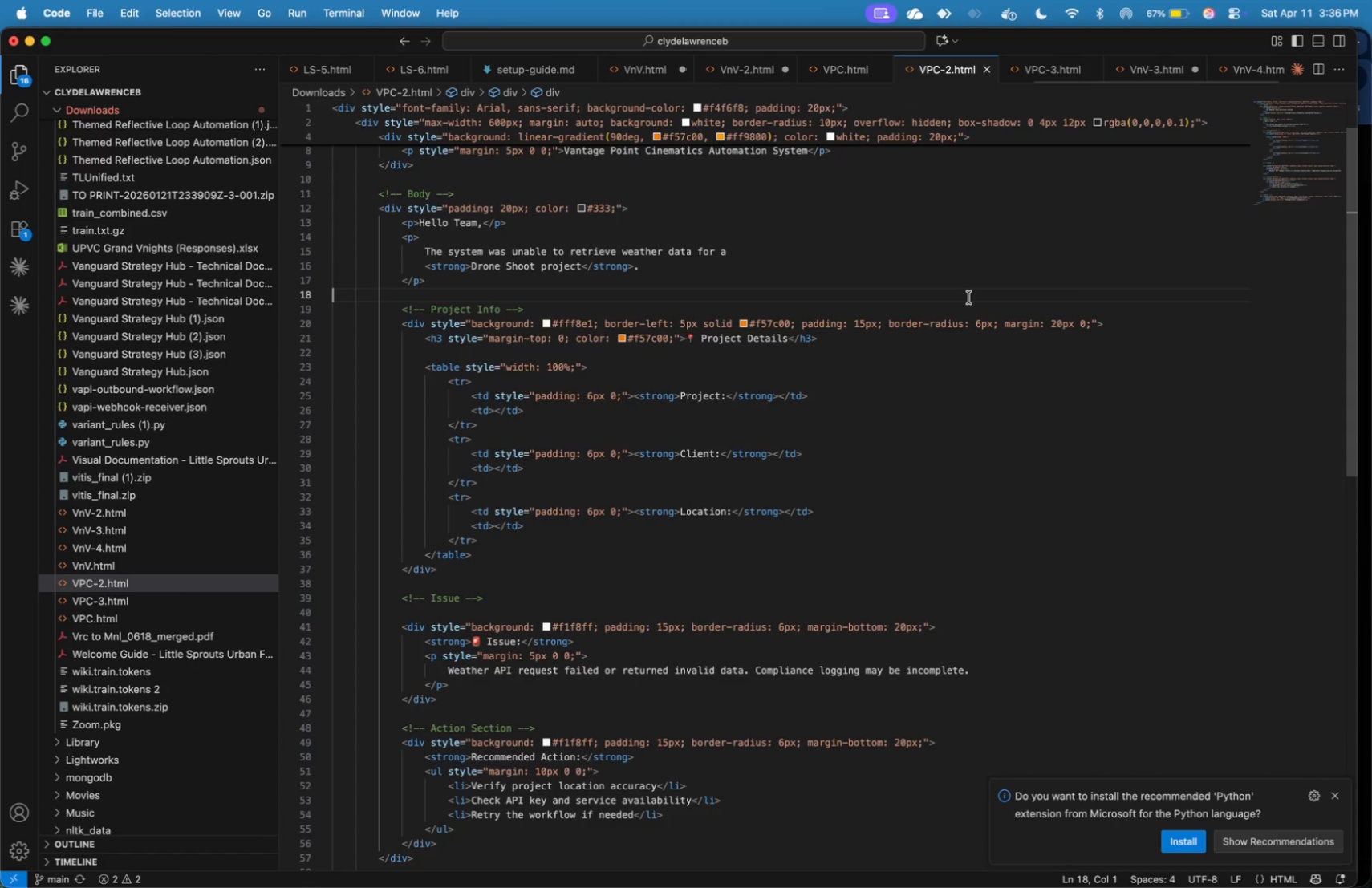 
key(Meta+Tab)
 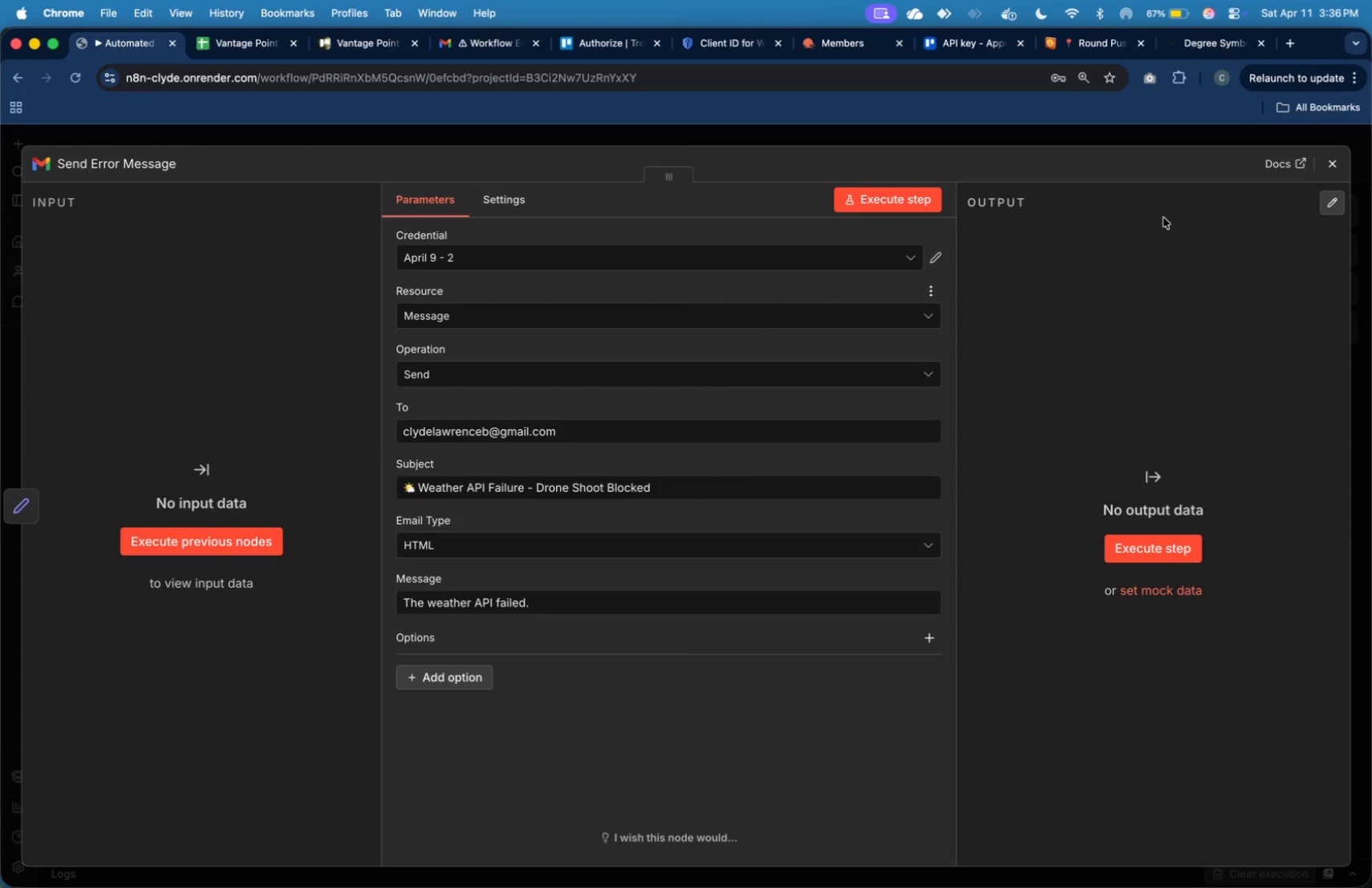 
left_click([1344, 172])
 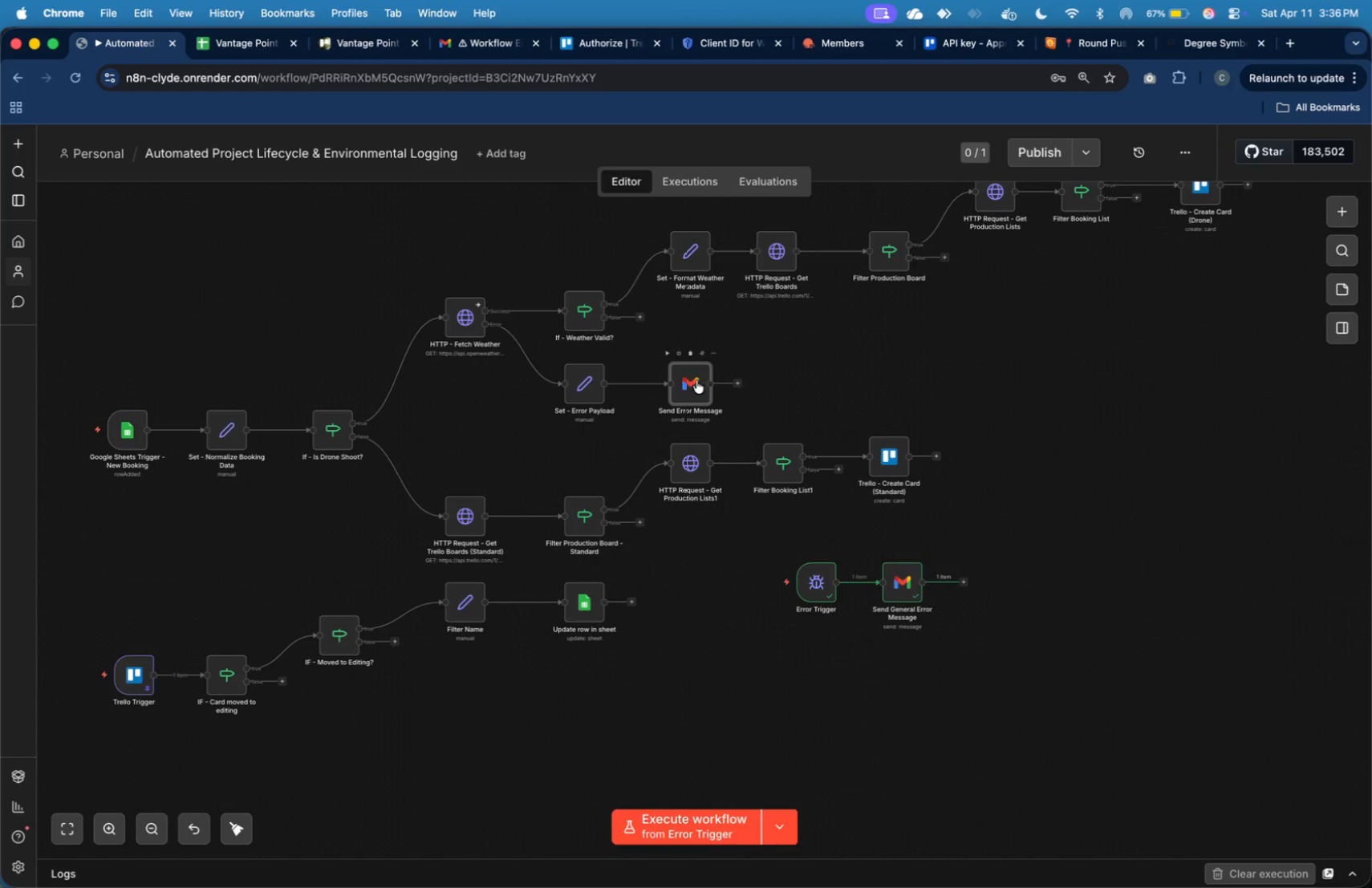 
double_click([688, 382])
 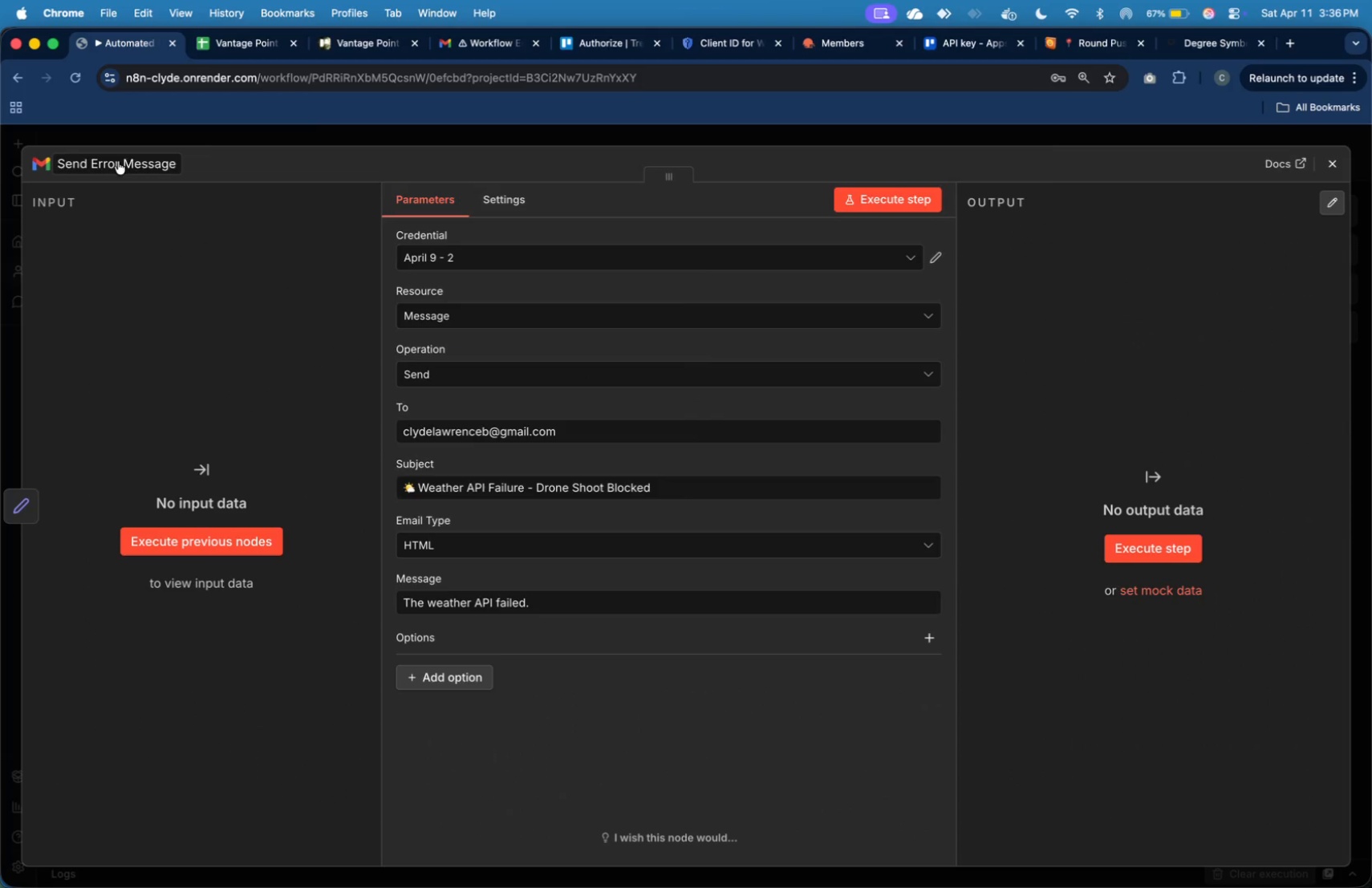 
left_click([93, 160])
 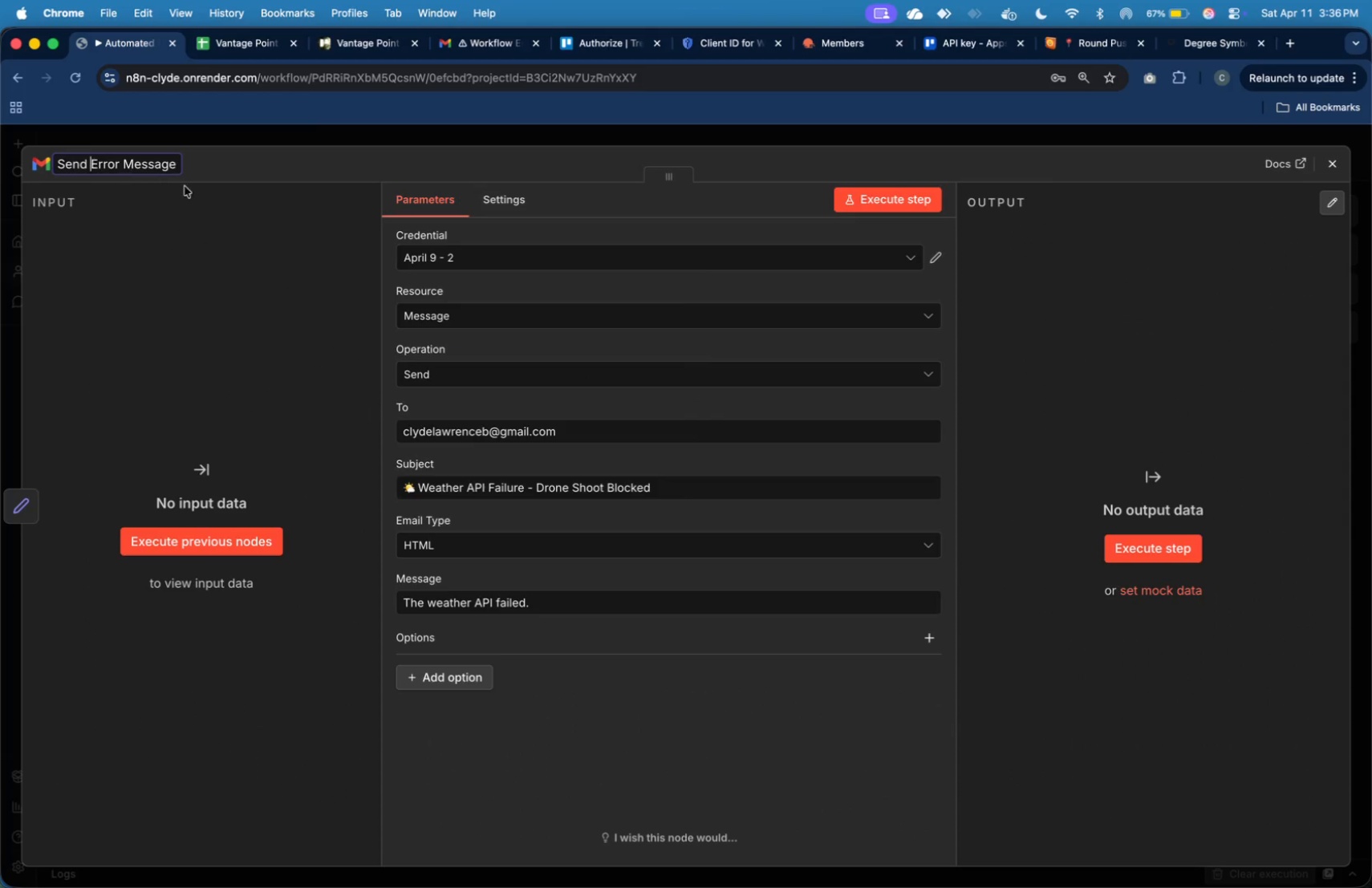 
type(Weather AI)
key(Backspace)
type(PI )
 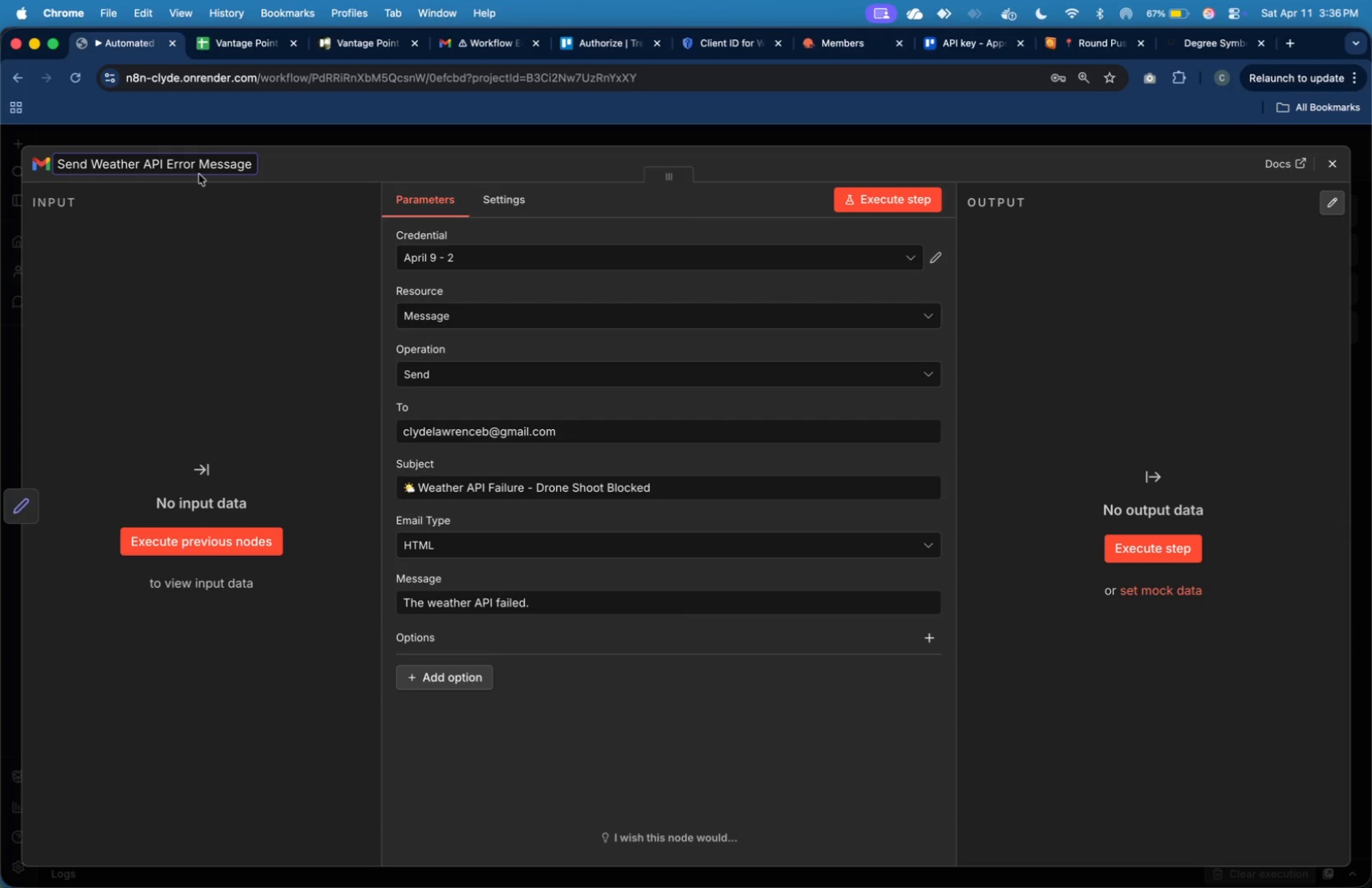 
left_click([1327, 166])
 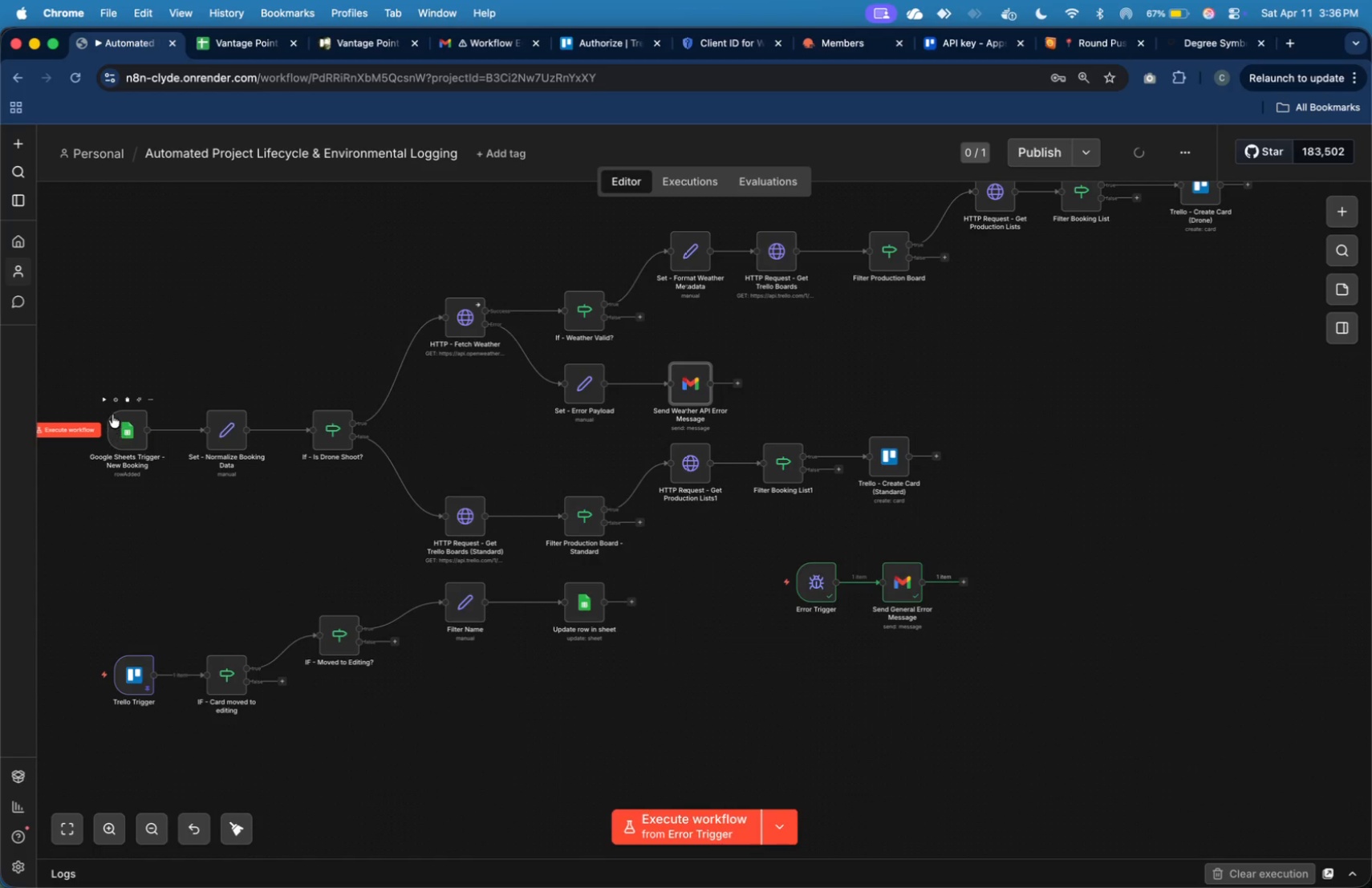 
wait(9.57)
 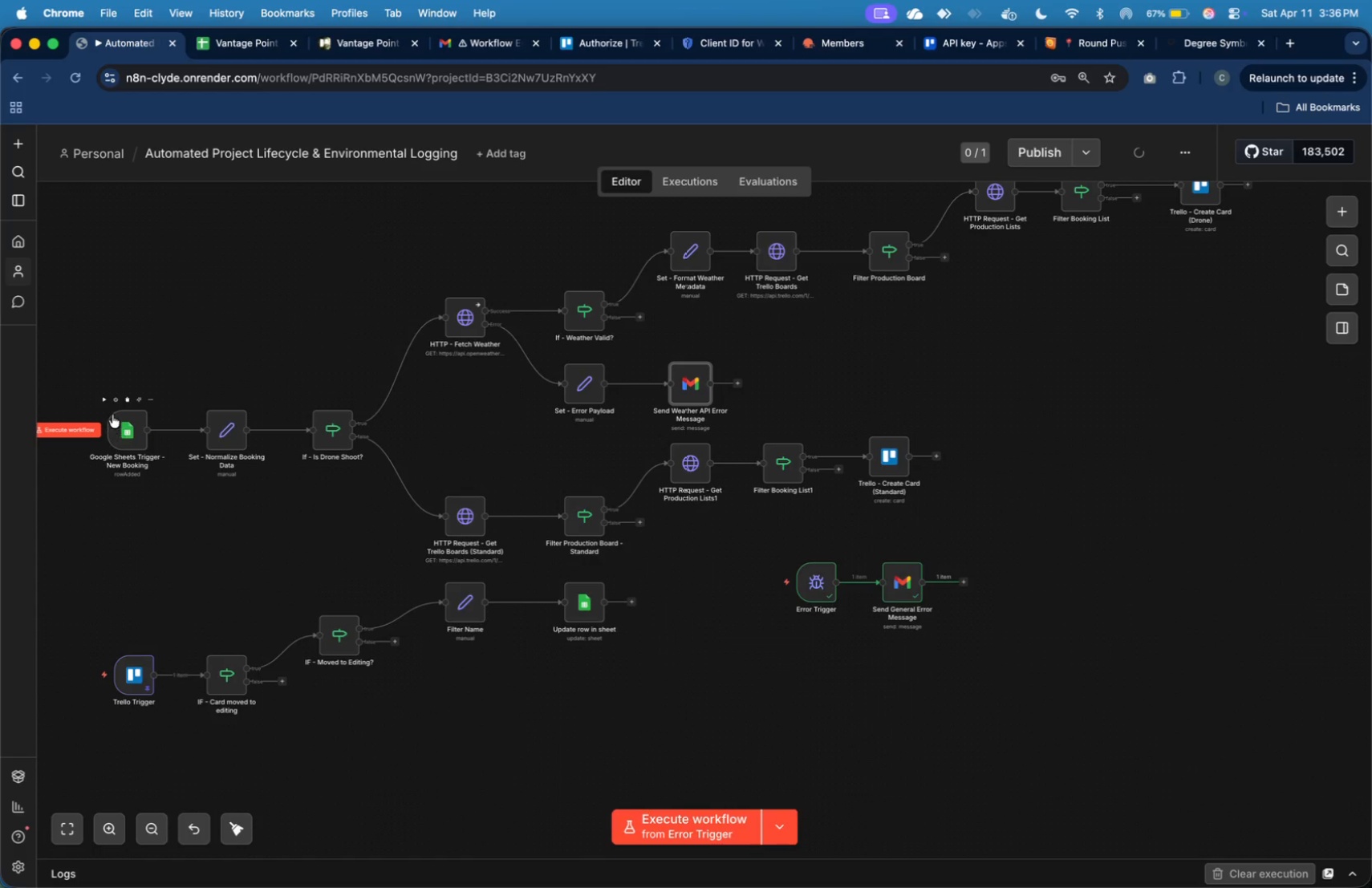 
left_click([509, 287])
 